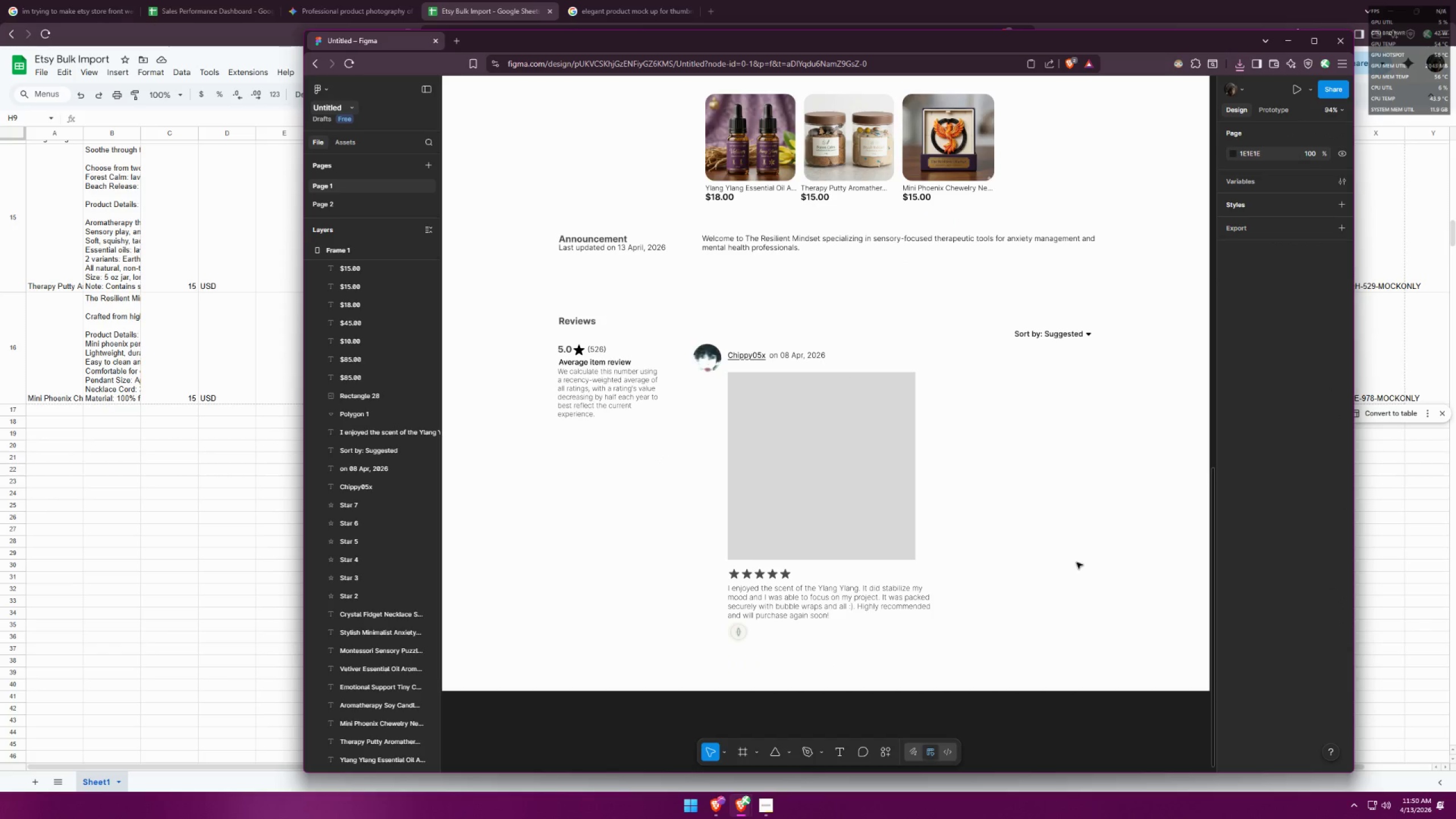 
wait(5.82)
 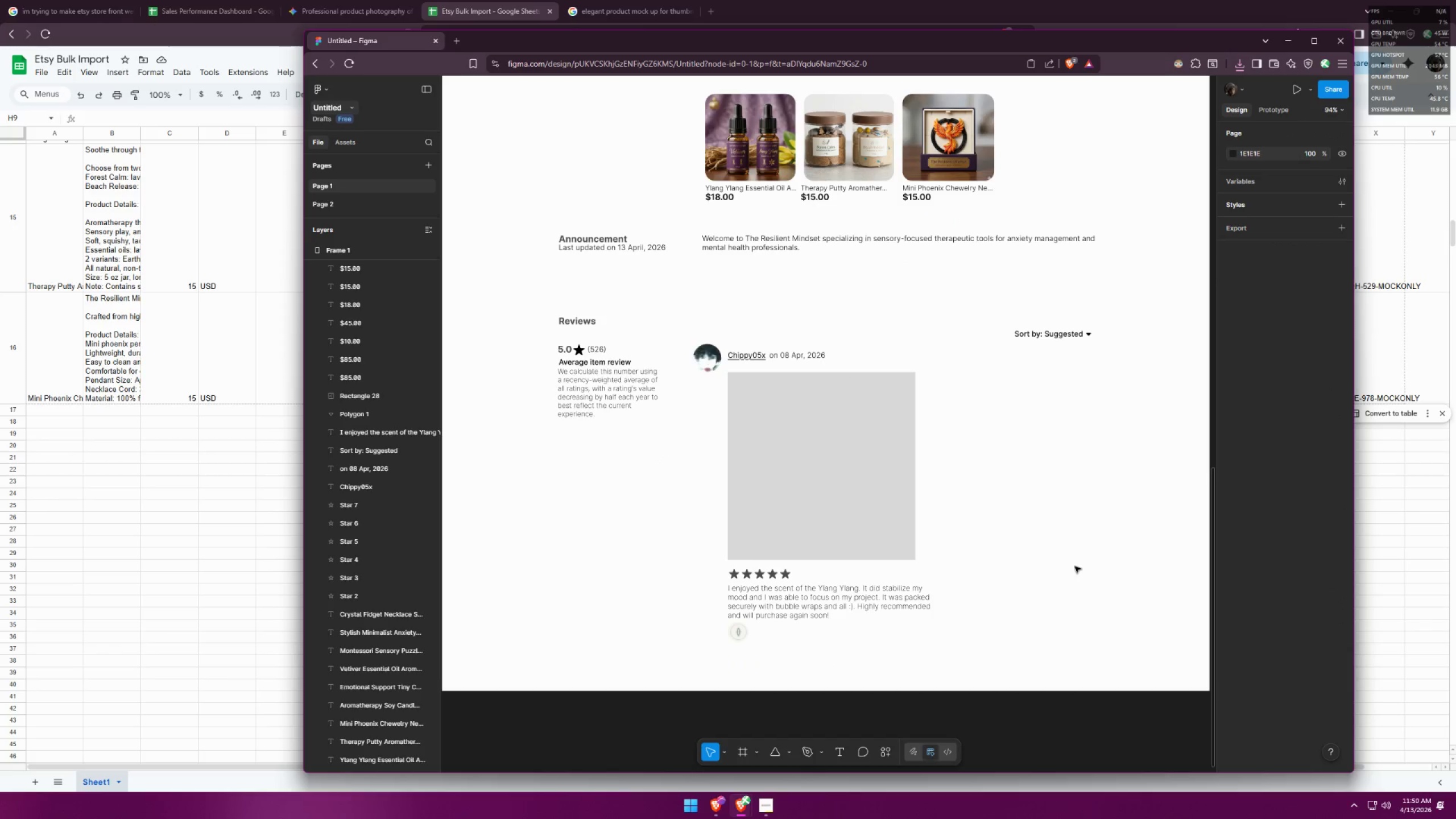 
scroll: coordinate [1072, 588], scroll_direction: up, amount: 12.0
 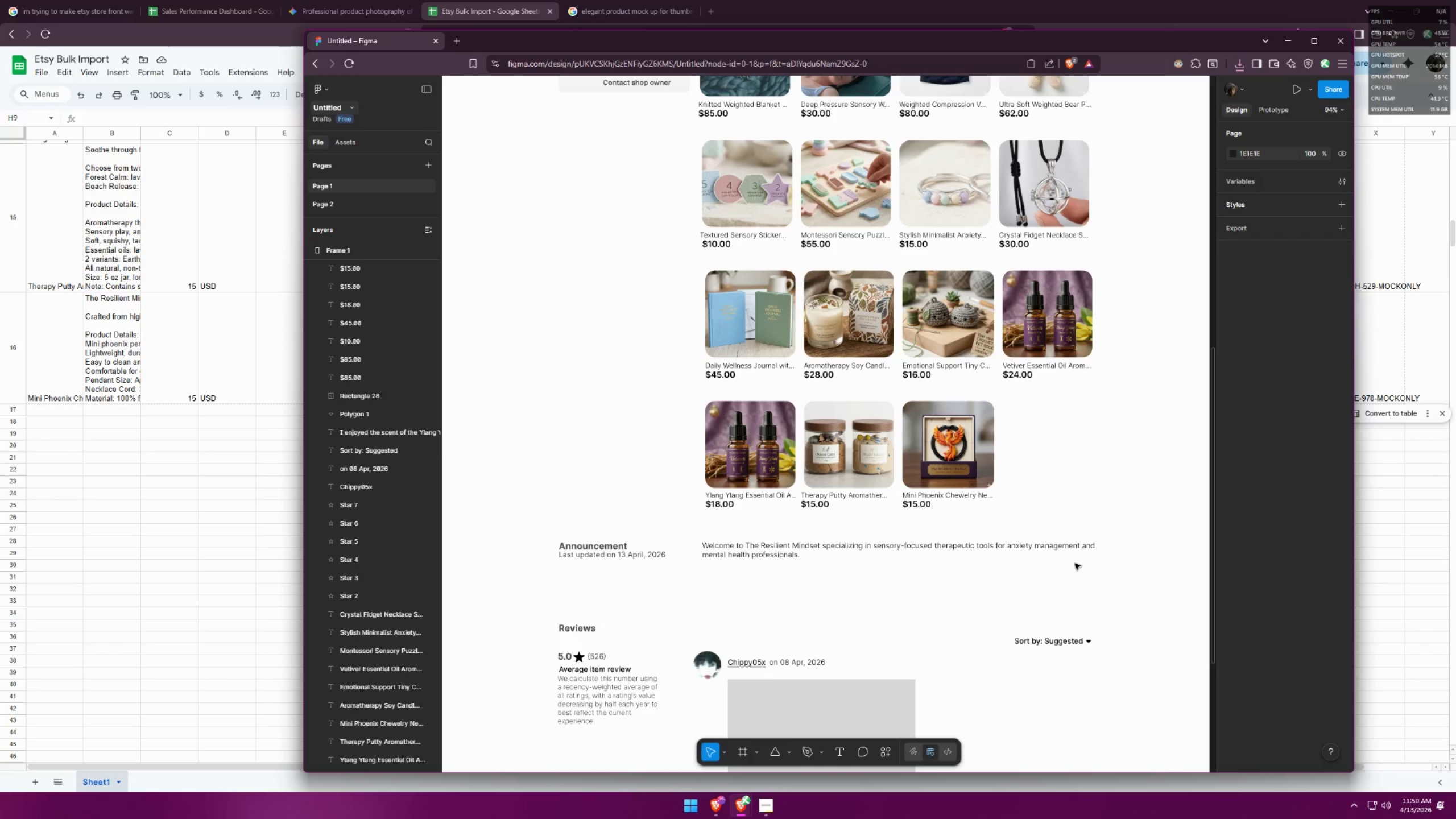 
scroll: coordinate [1078, 572], scroll_direction: down, amount: 17.0
 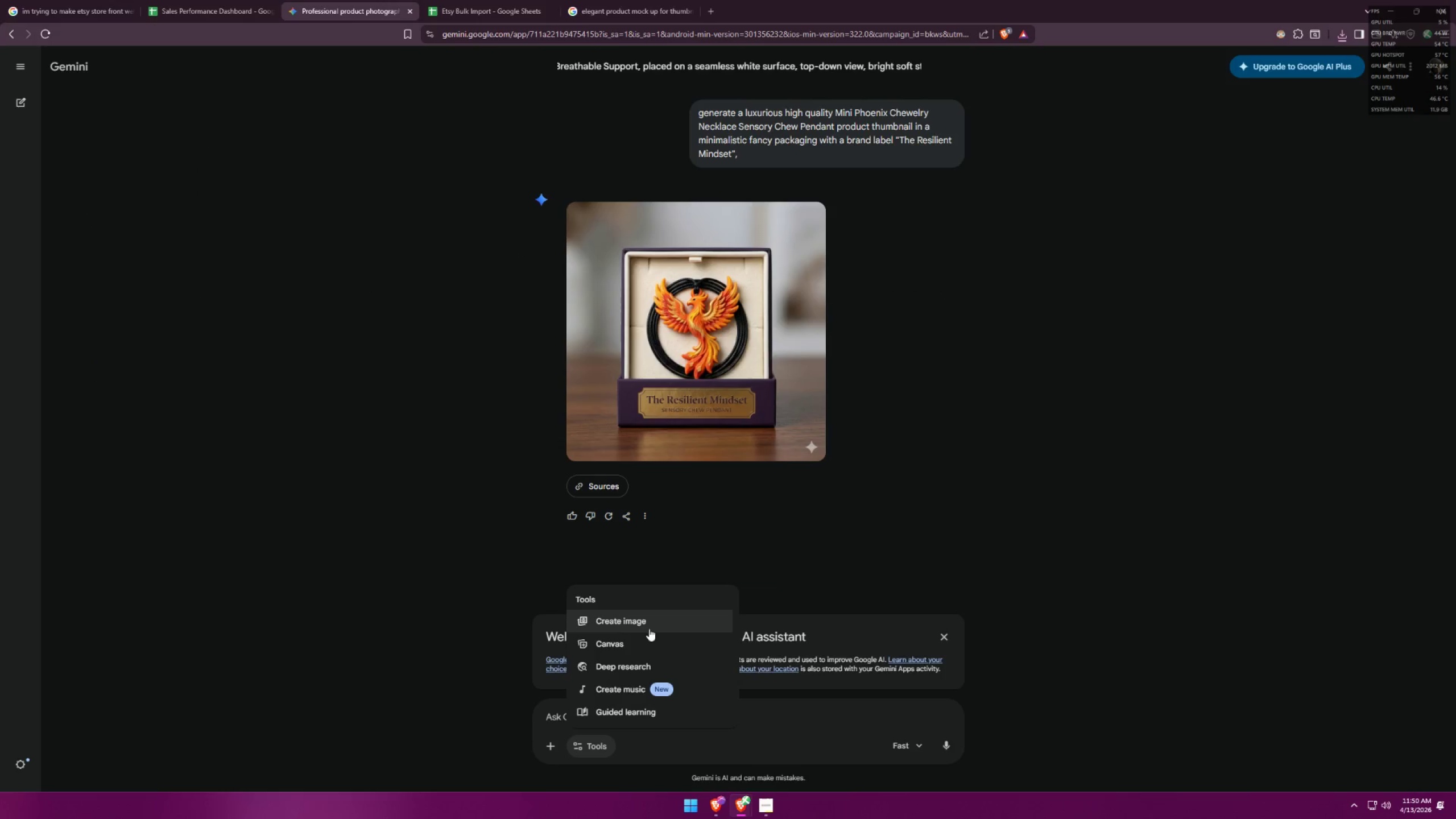 
double_click([558, 741])
 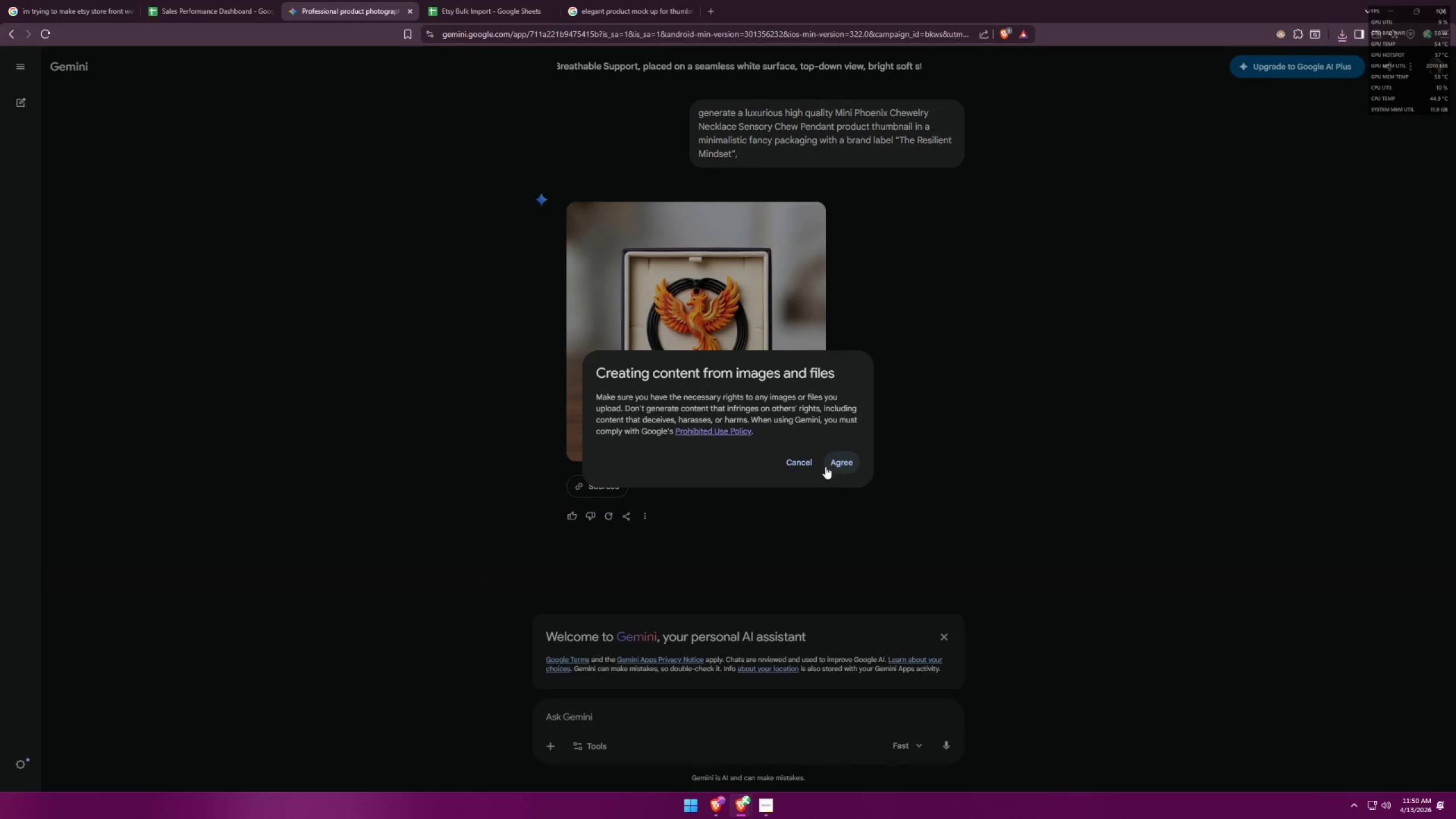 
left_click([843, 467])
 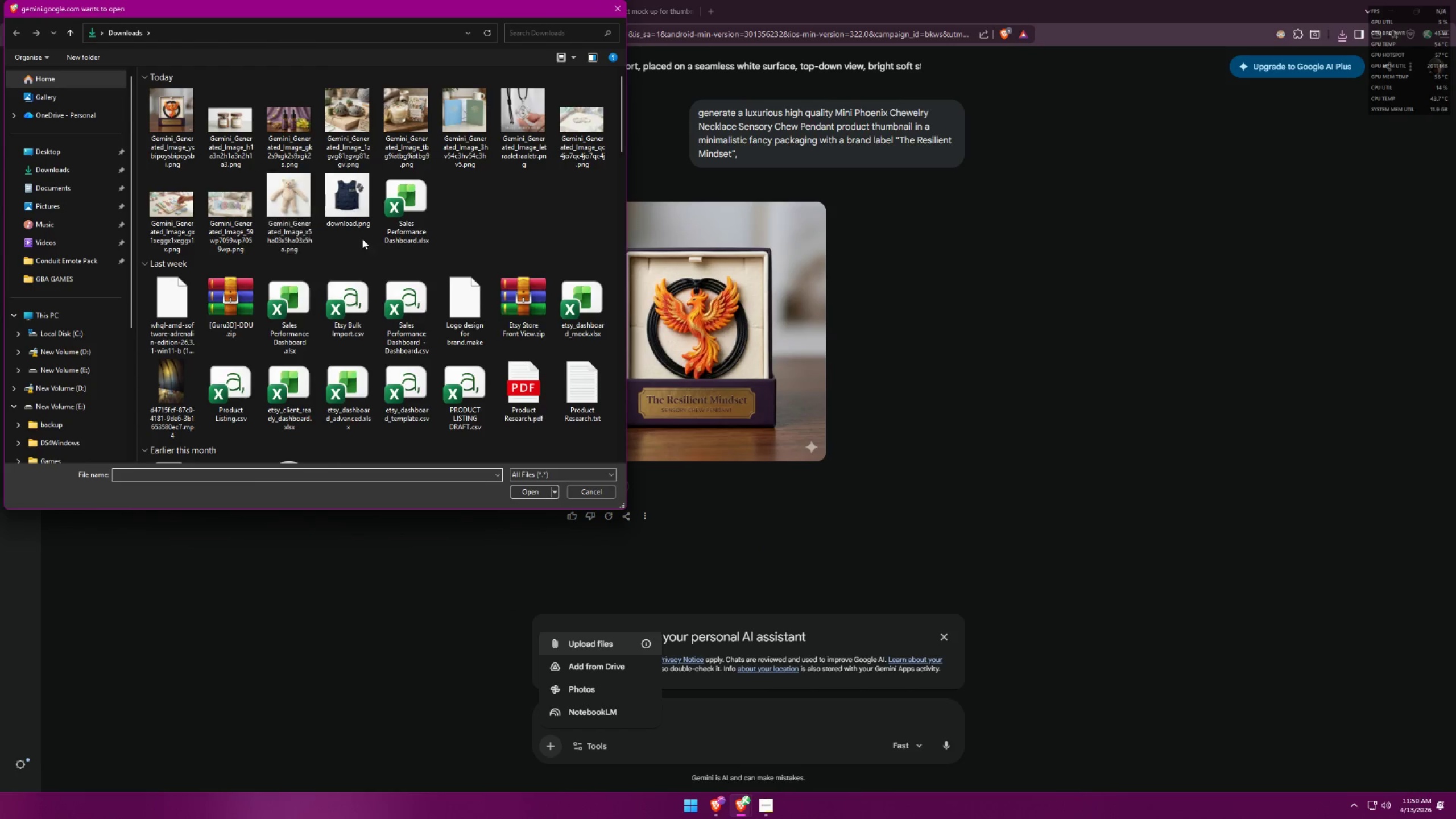 
double_click([285, 121])
 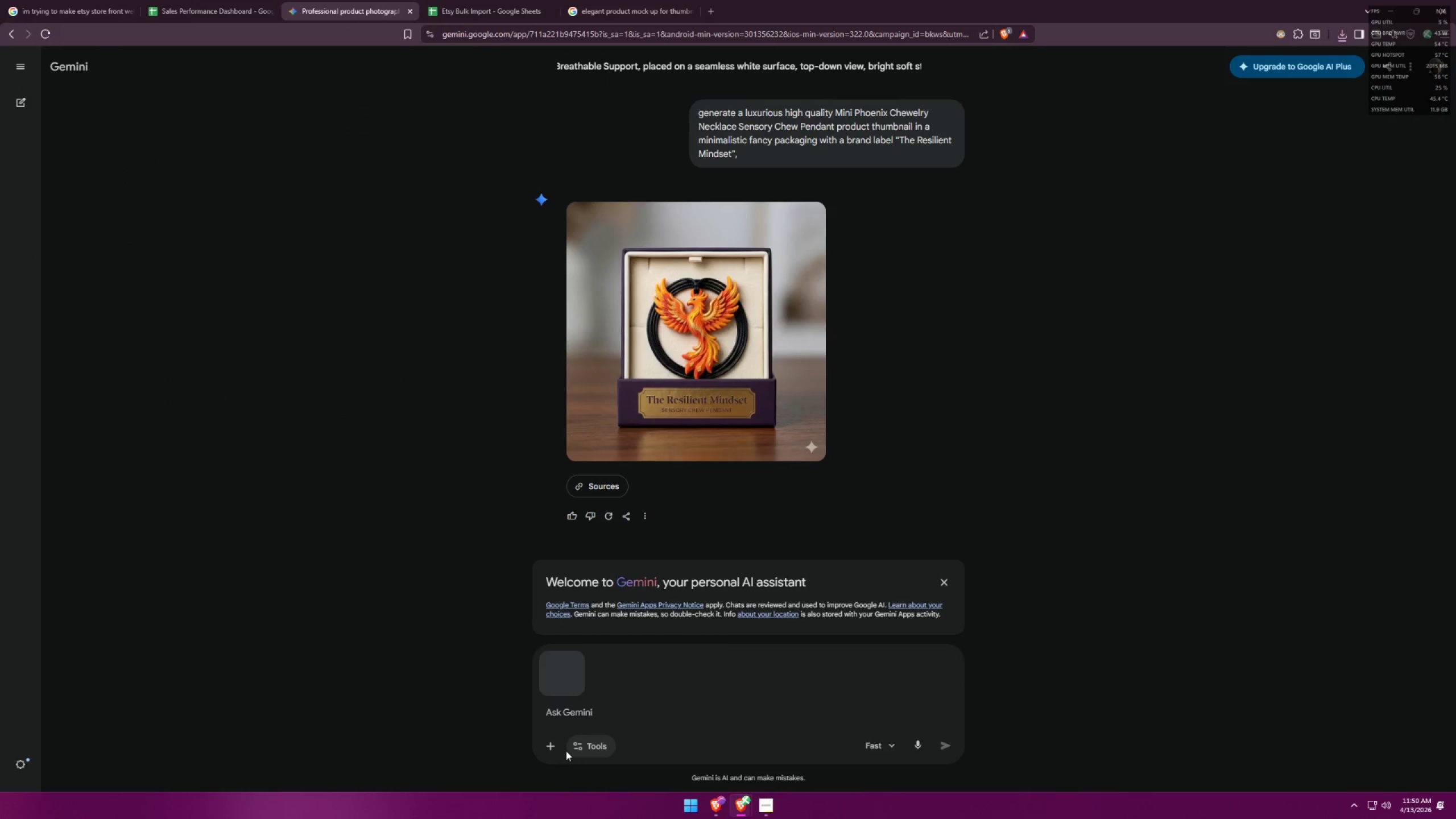 
left_click([555, 749])
 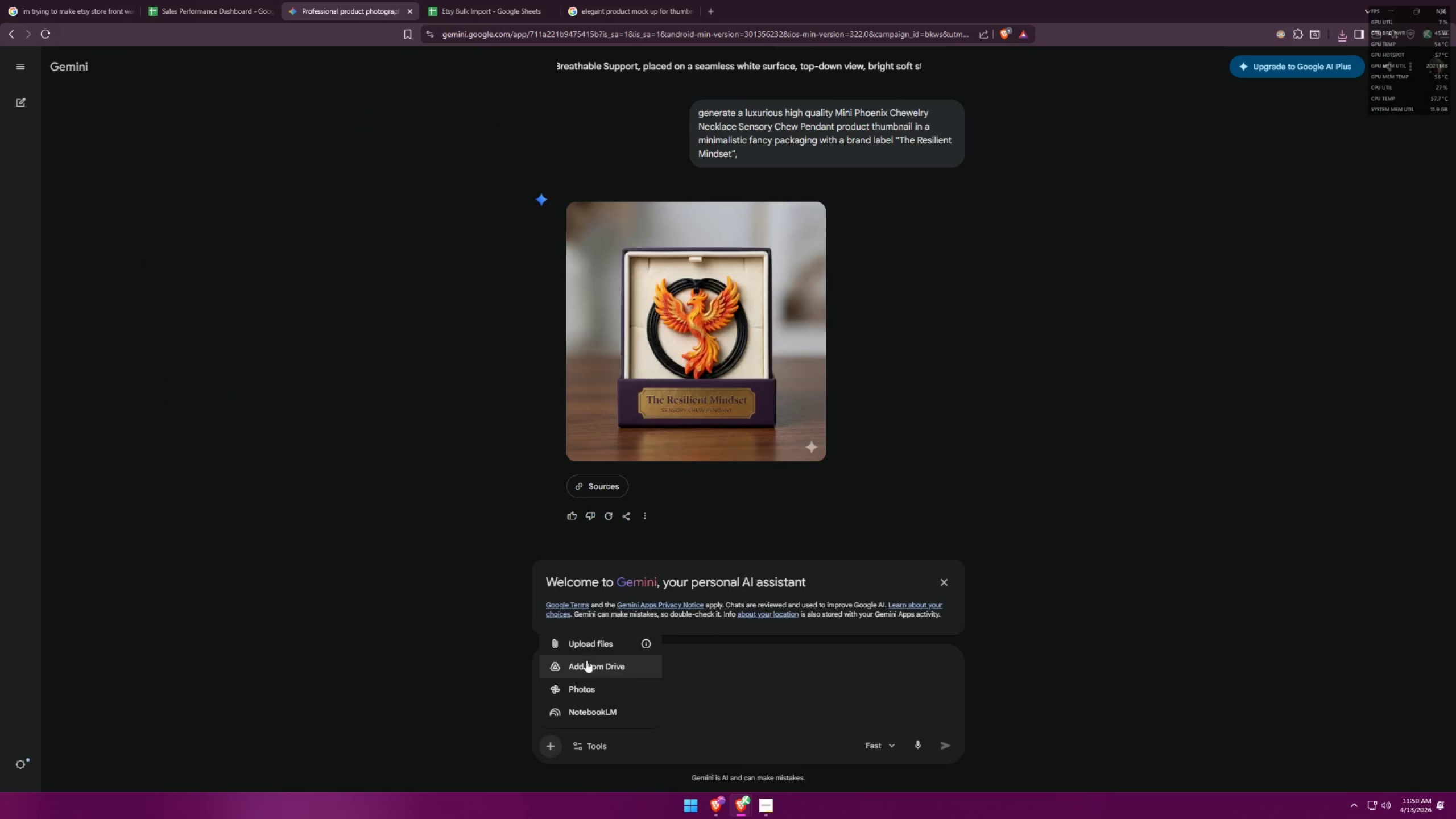 
left_click([601, 642])
 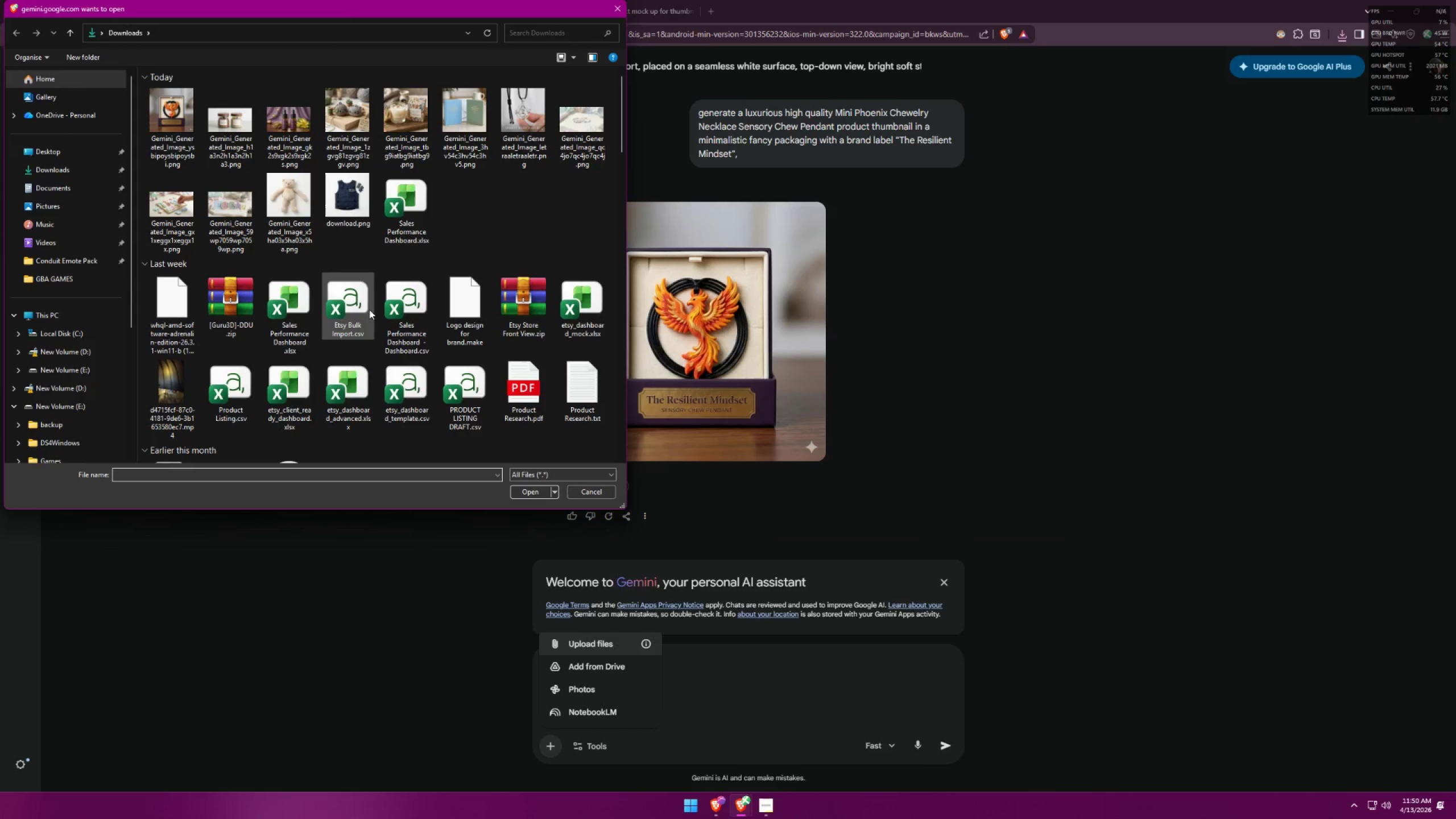 
scroll: coordinate [473, 267], scroll_direction: down, amount: 10.0
 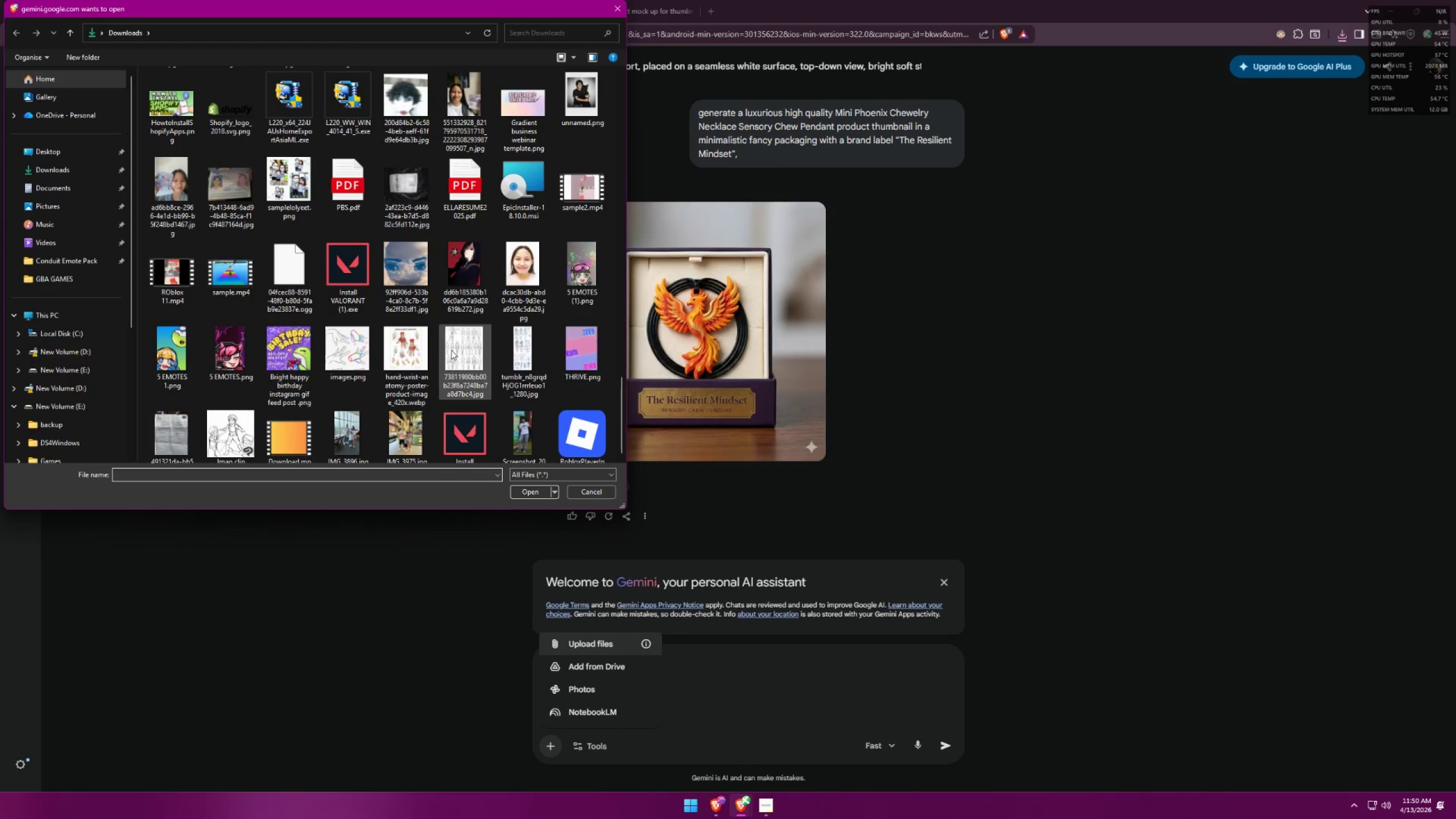 
scroll: coordinate [449, 339], scroll_direction: up, amount: 1.0
 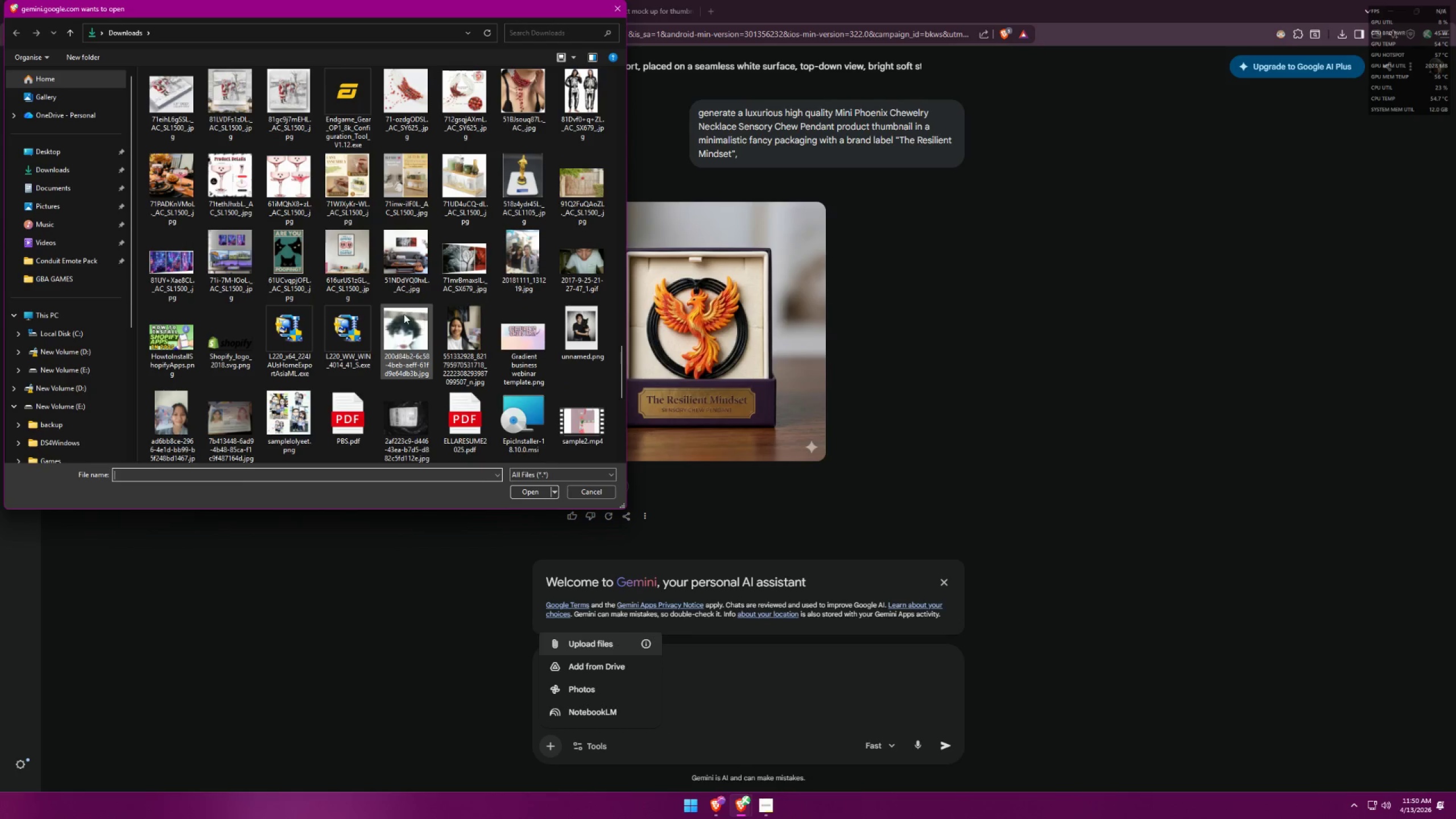 
double_click([403, 313])
 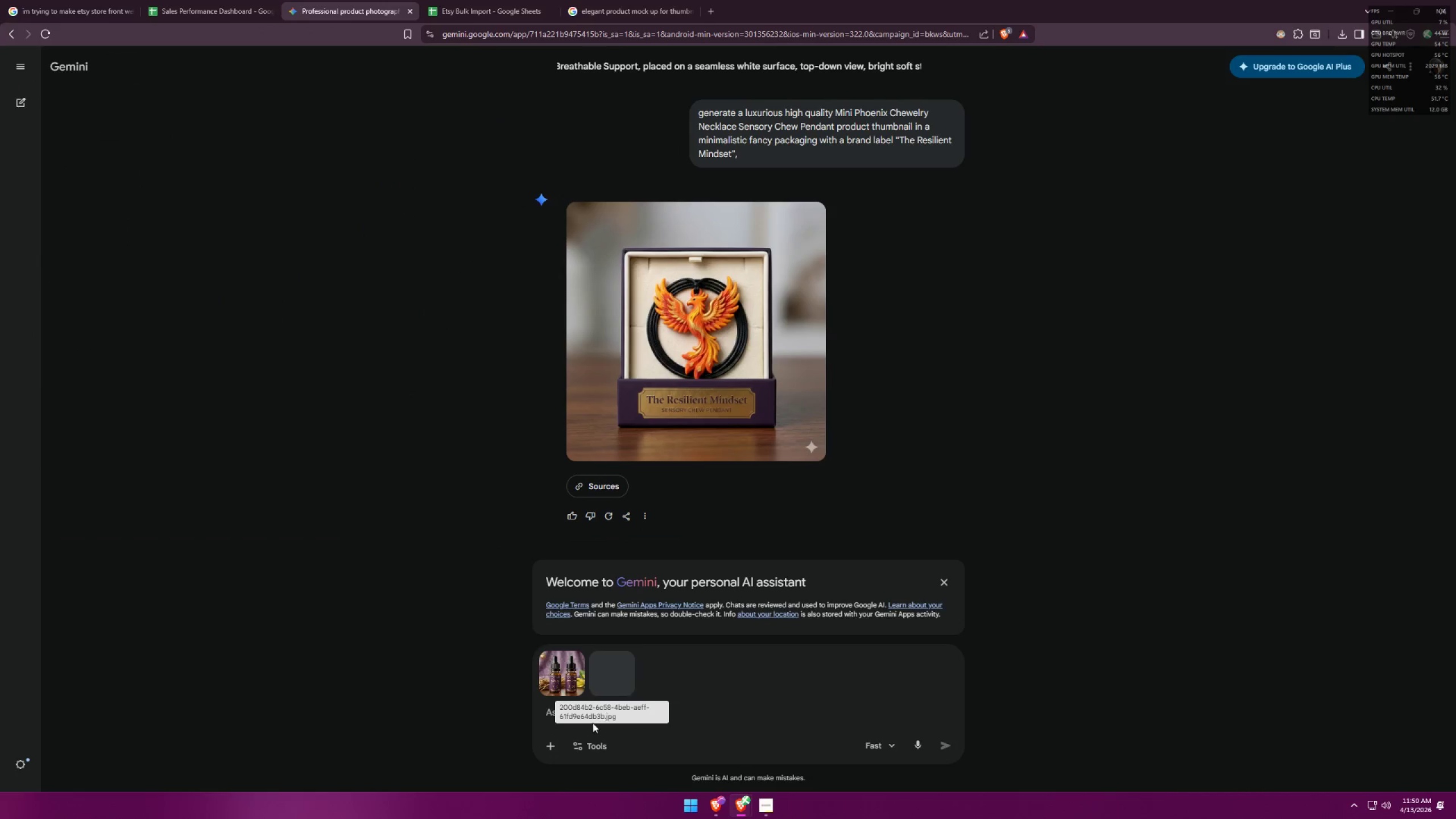 
left_click([569, 715])
 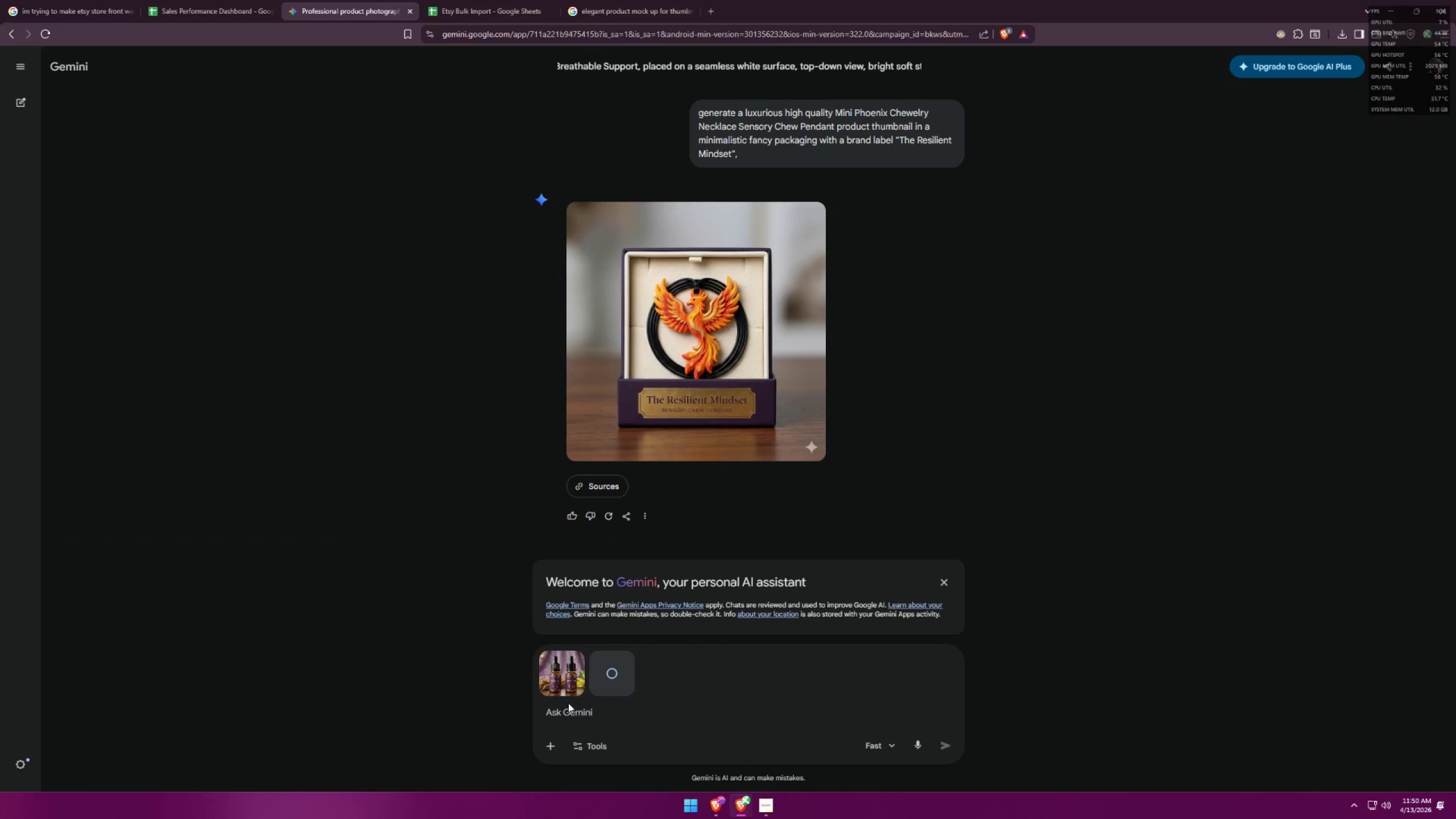 
type(t)
key(Backspace)
type(generate this person trying the product, on their rist)
key(Backspace)
key(Backspace)
key(Backspace)
key(Backspace)
type(wrist)
 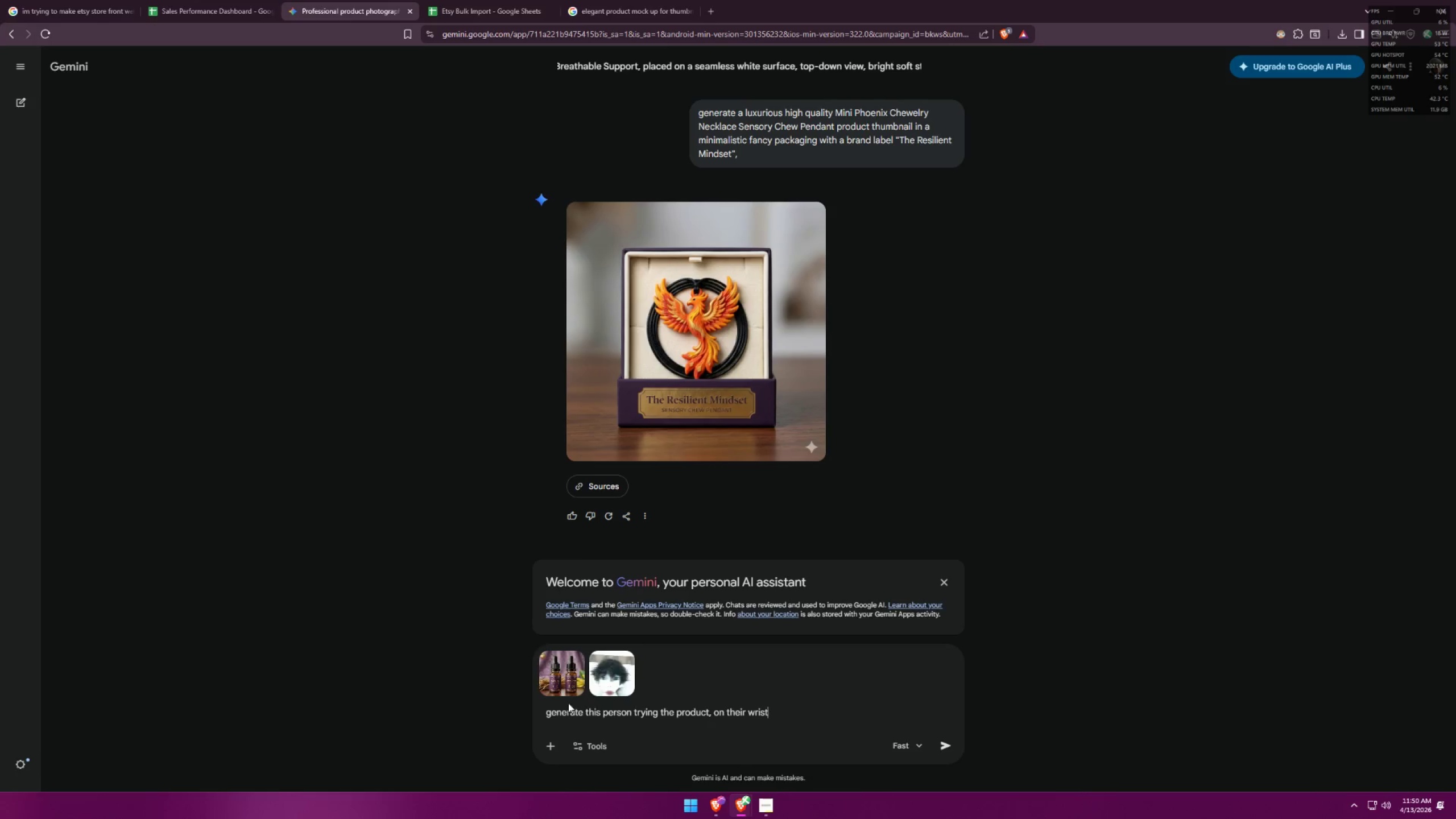 
key(Space)
 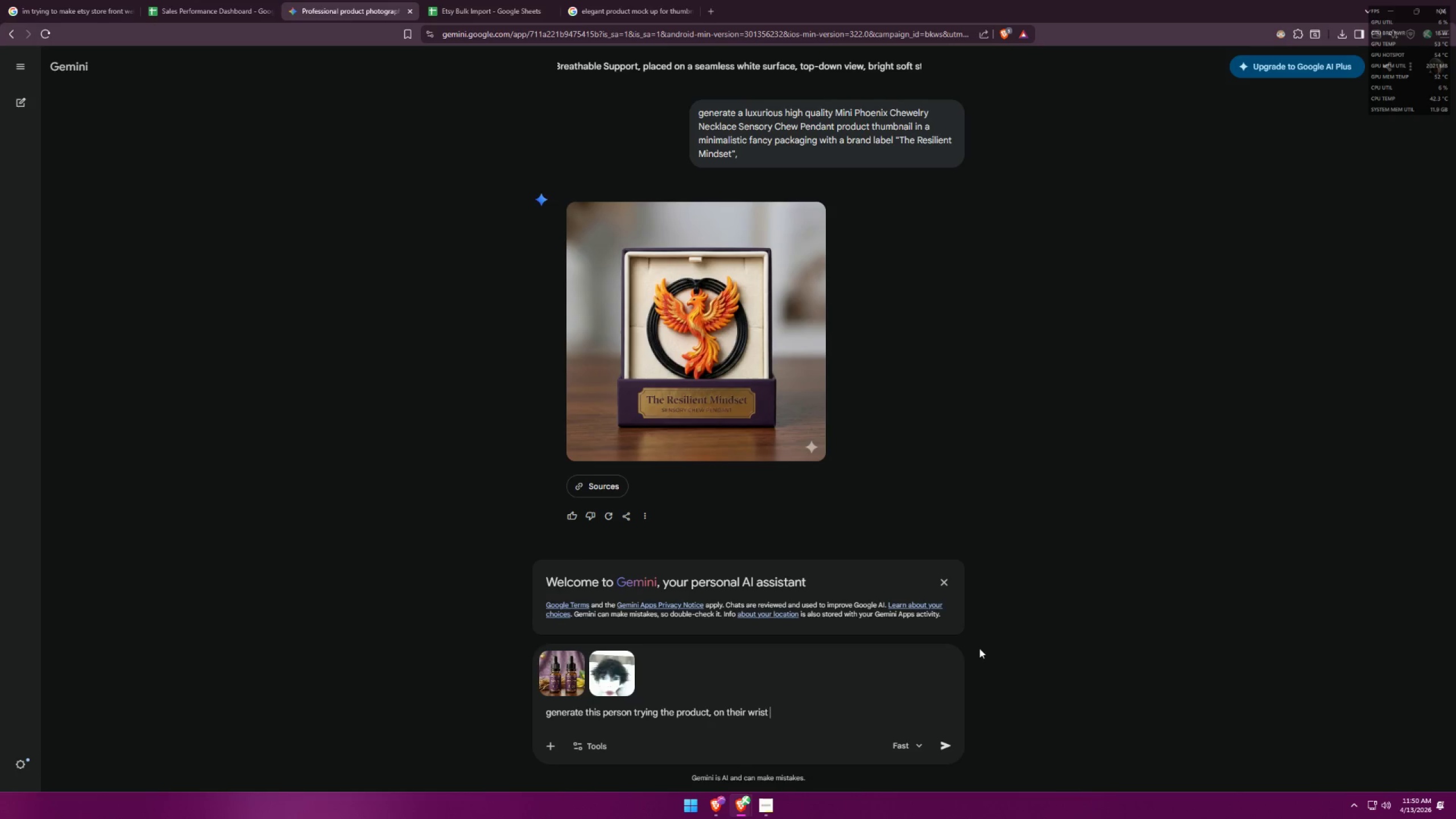 
scroll: coordinate [877, 327], scroll_direction: up, amount: 35.0
 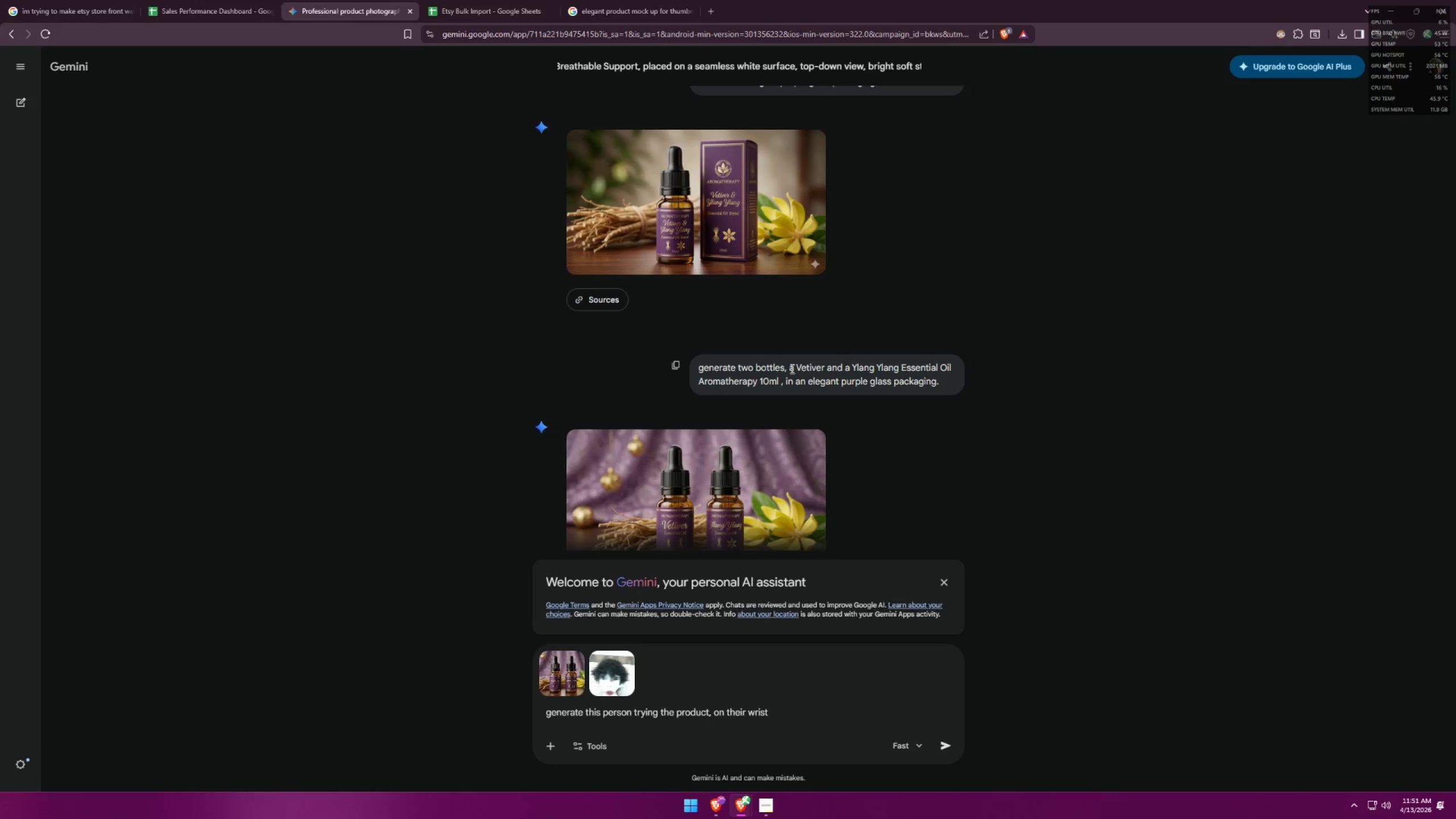 
left_click_drag(start_coordinate=[846, 367], to_coordinate=[779, 377])
 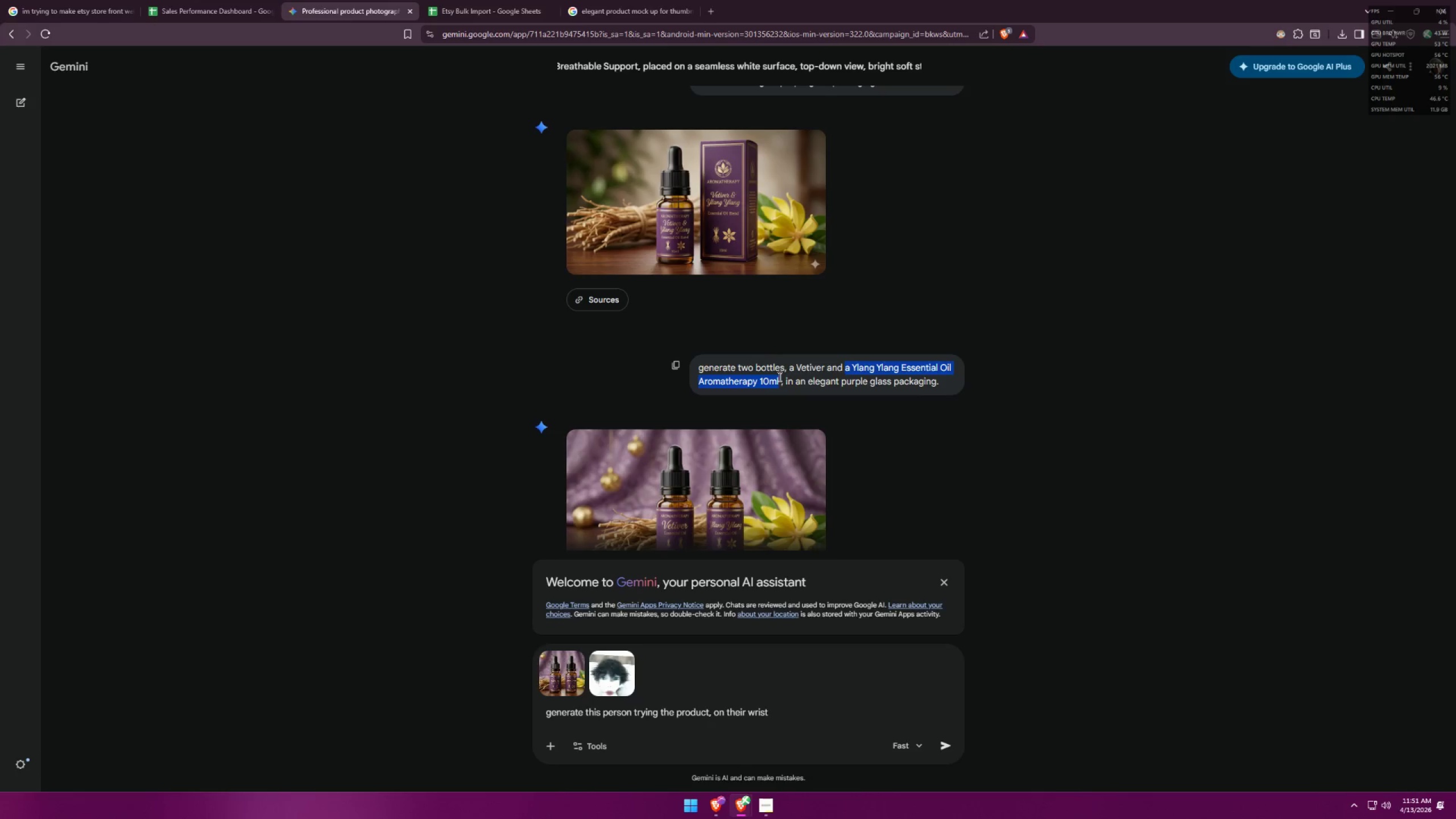 
key(Control+ControlLeft)
 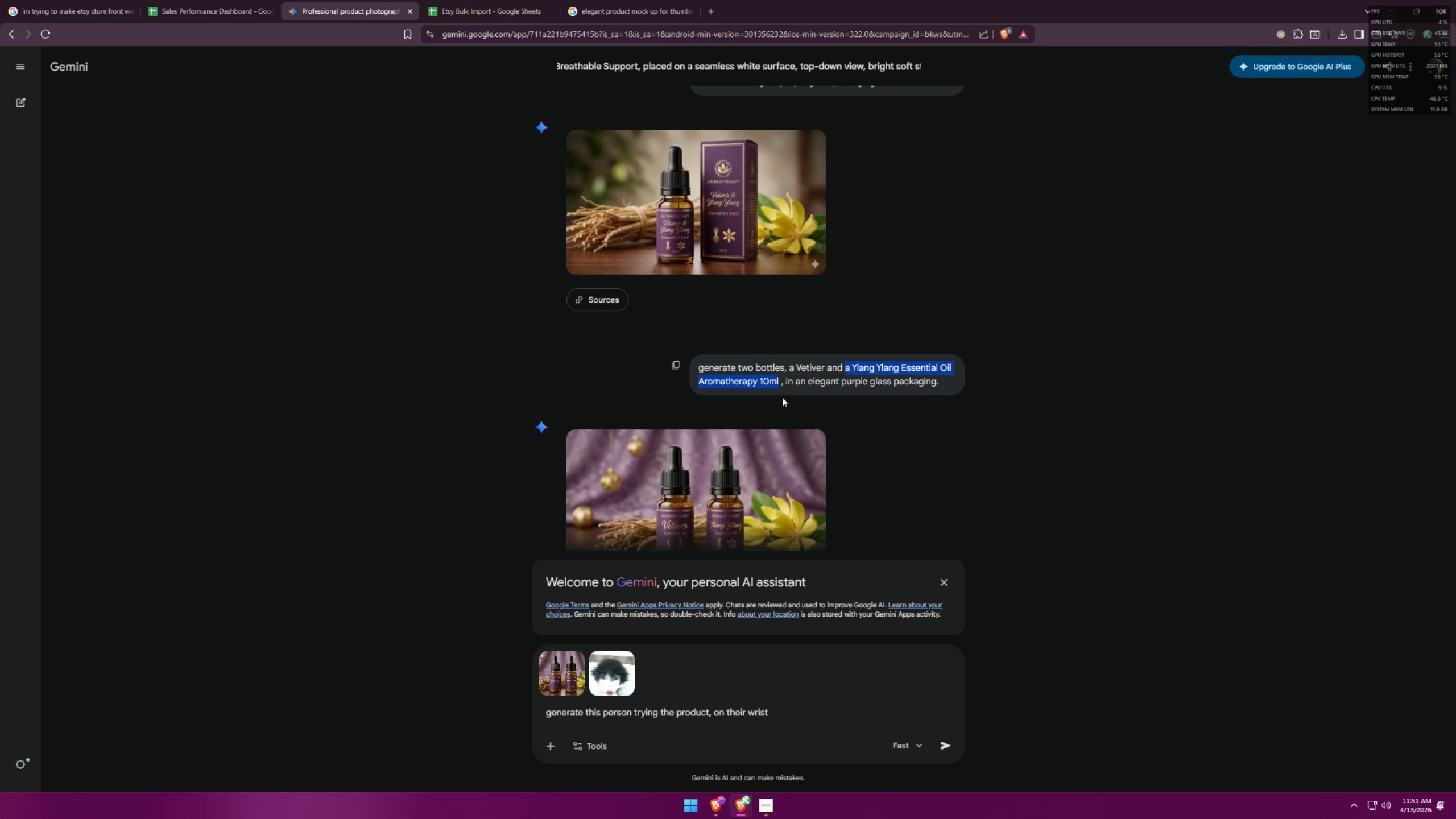 
key(Control+C)
 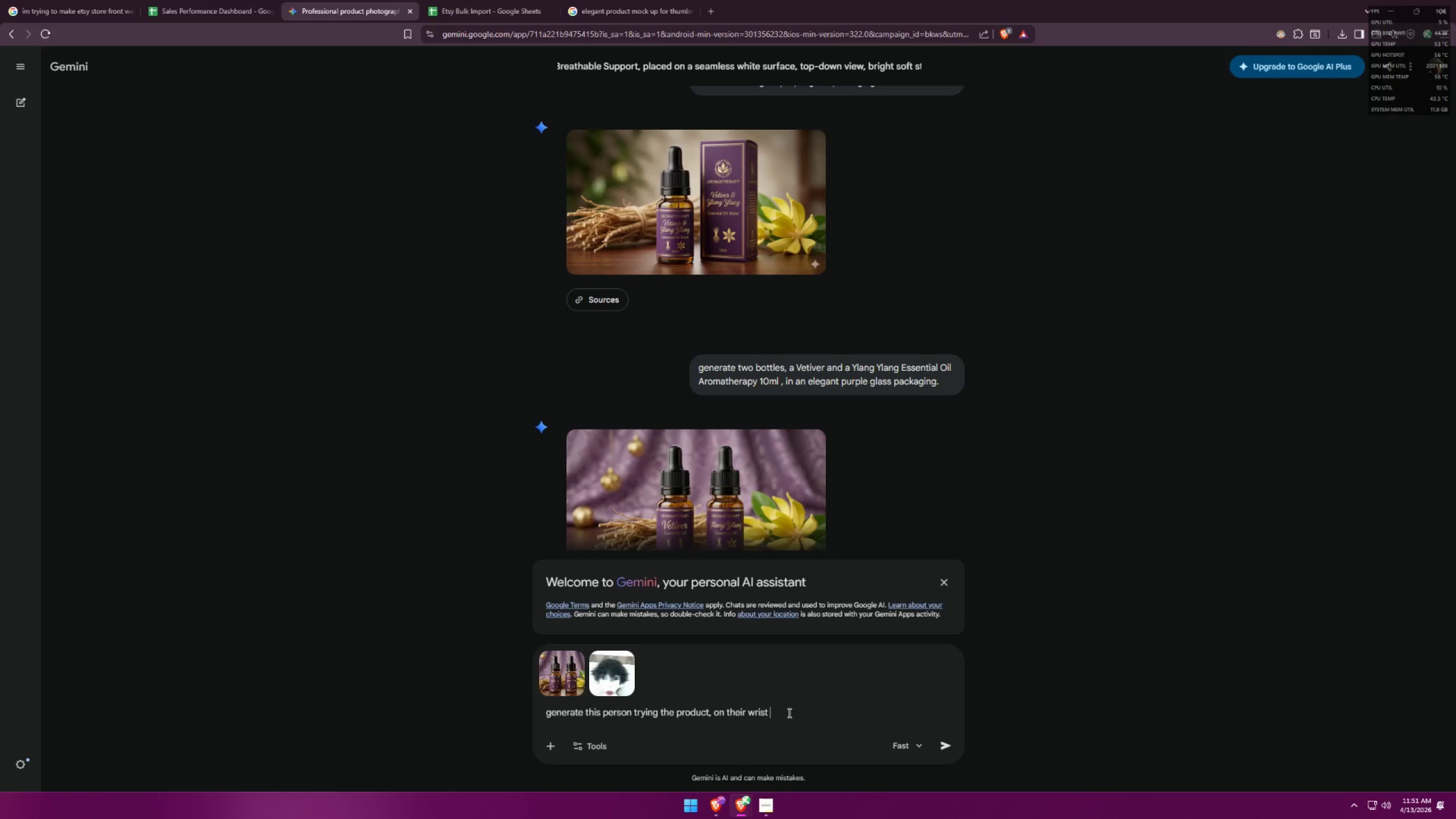 
type(, the product is )
 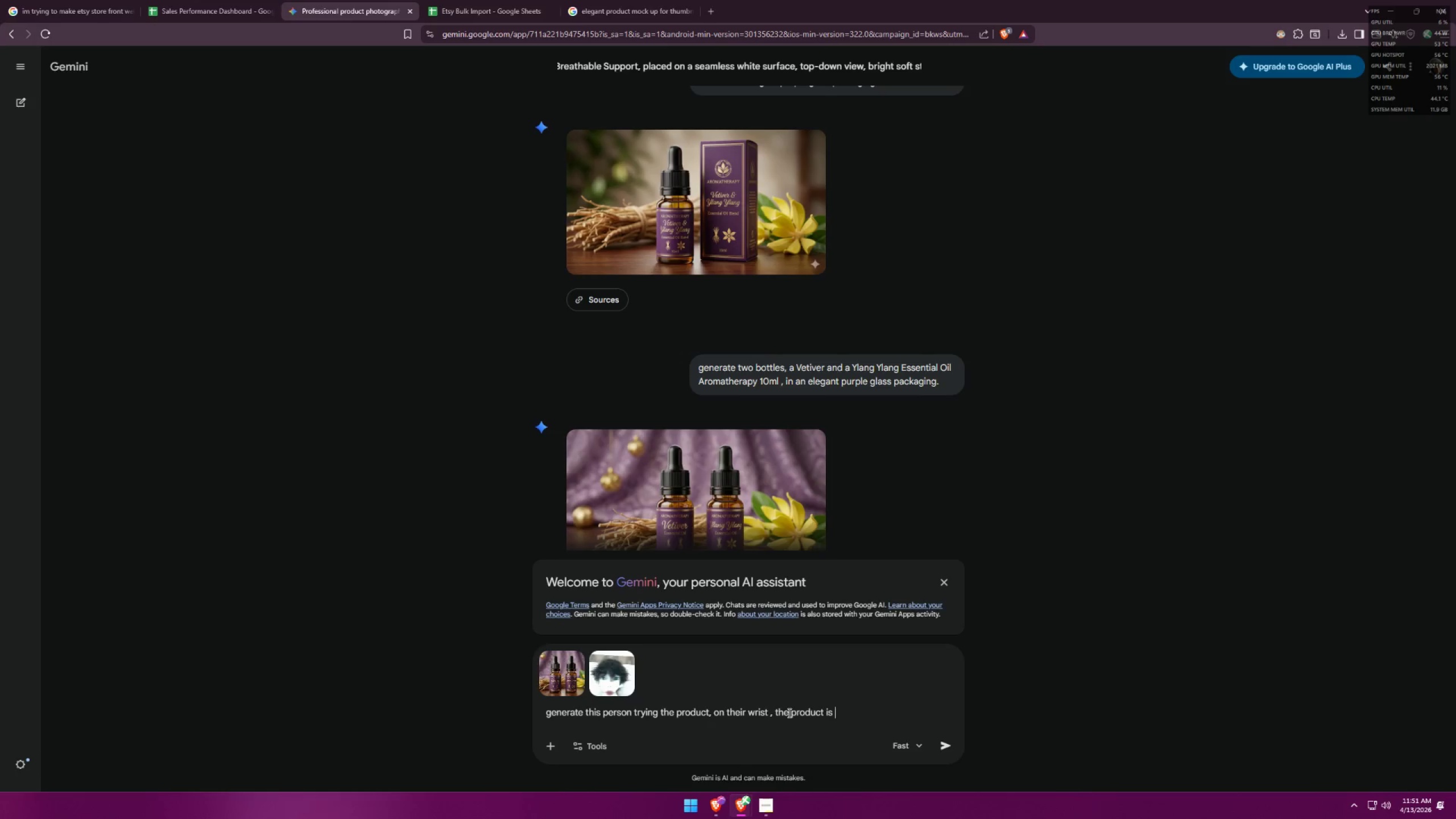 
key(Control+ControlLeft)
 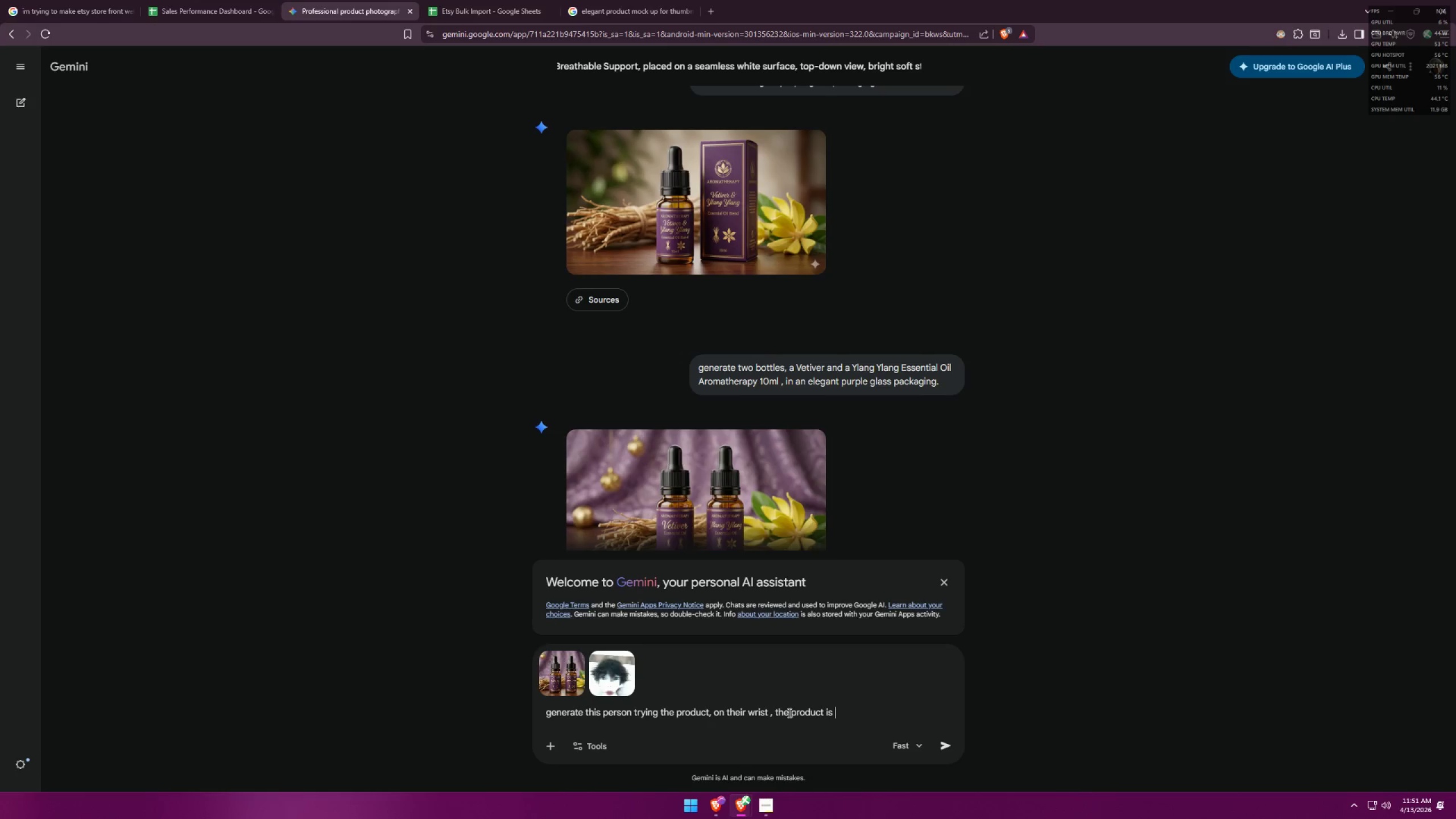 
key(A)
 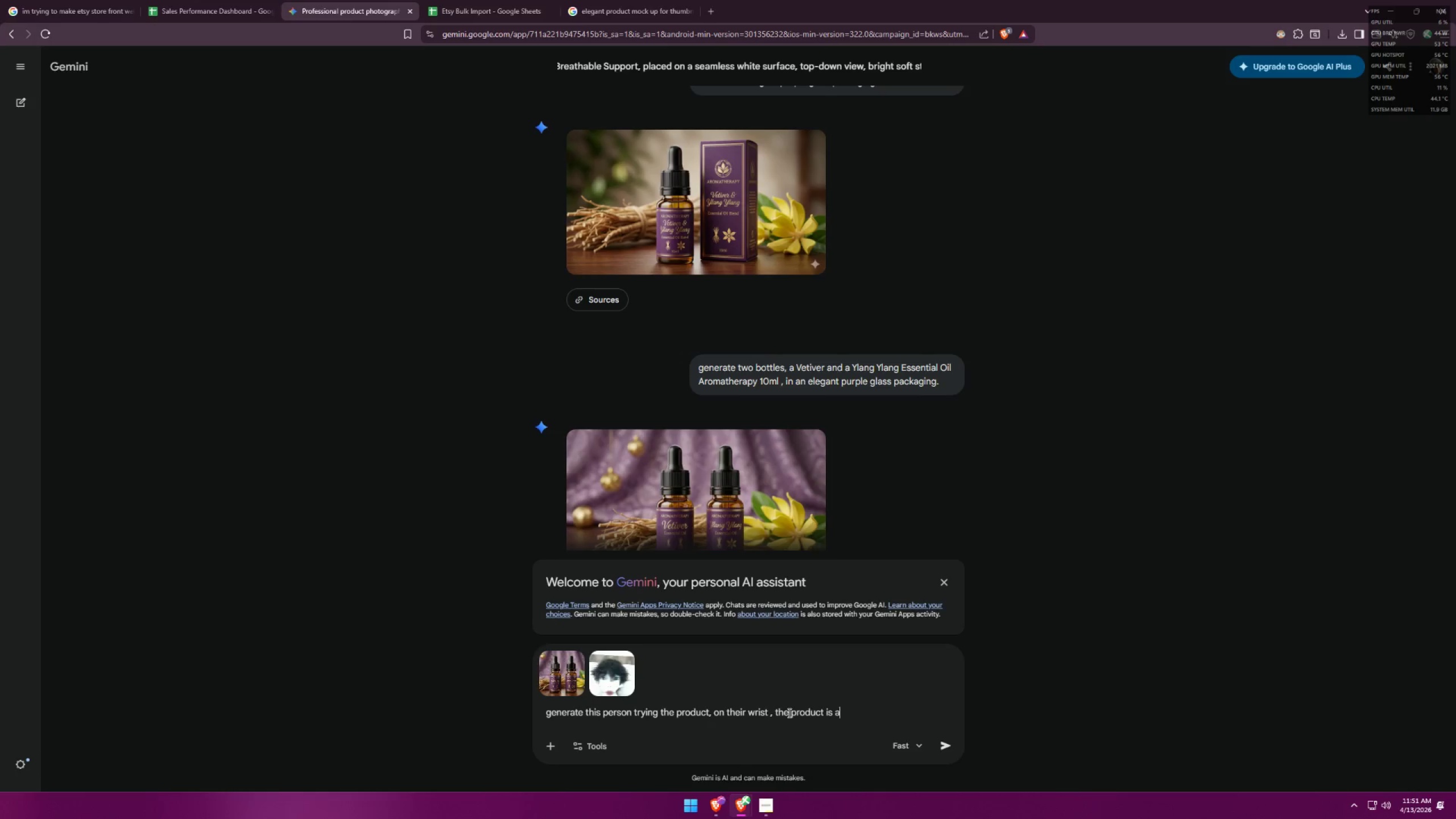 
key(Space)
 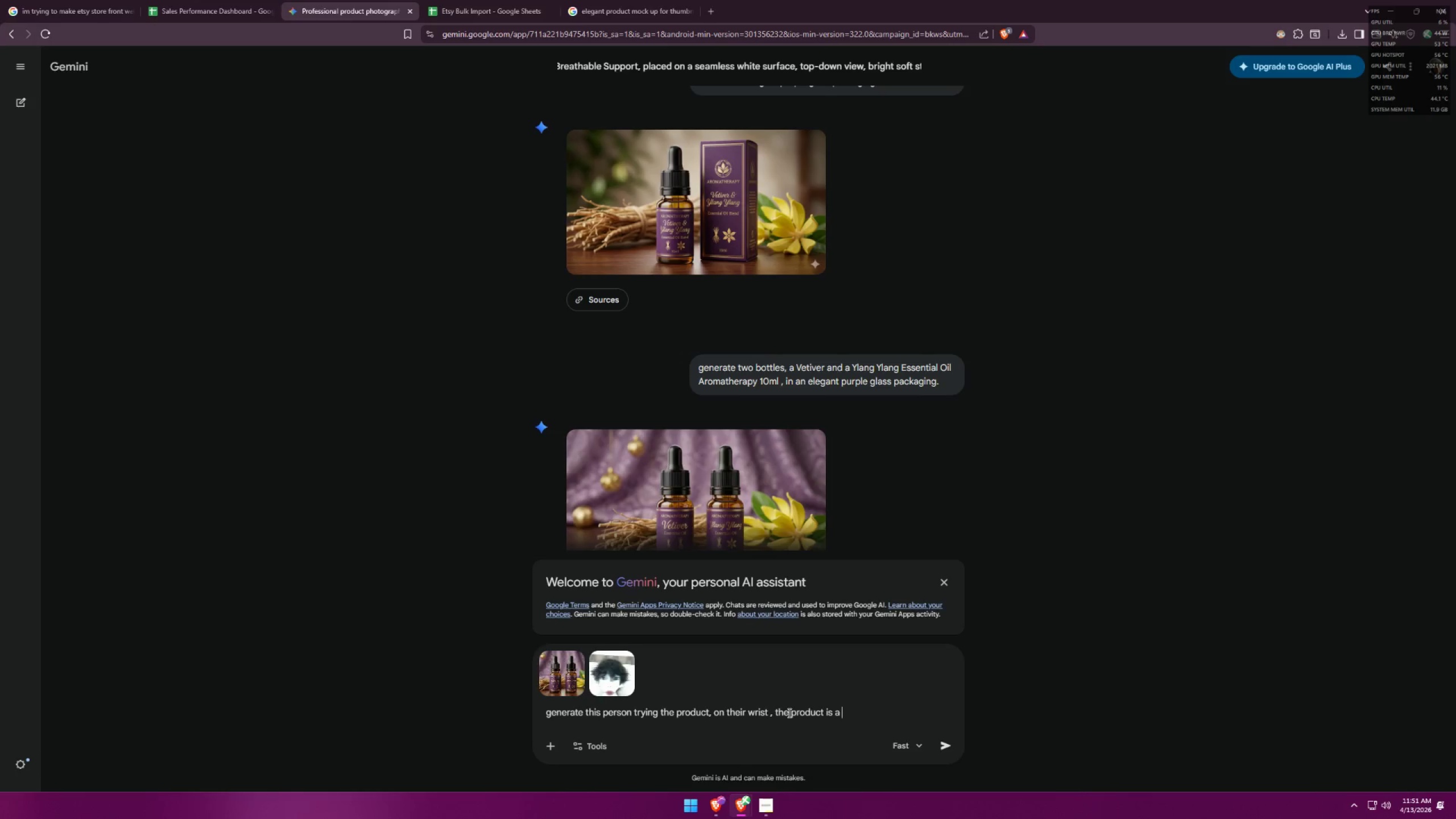 
key(Control+ControlLeft)
 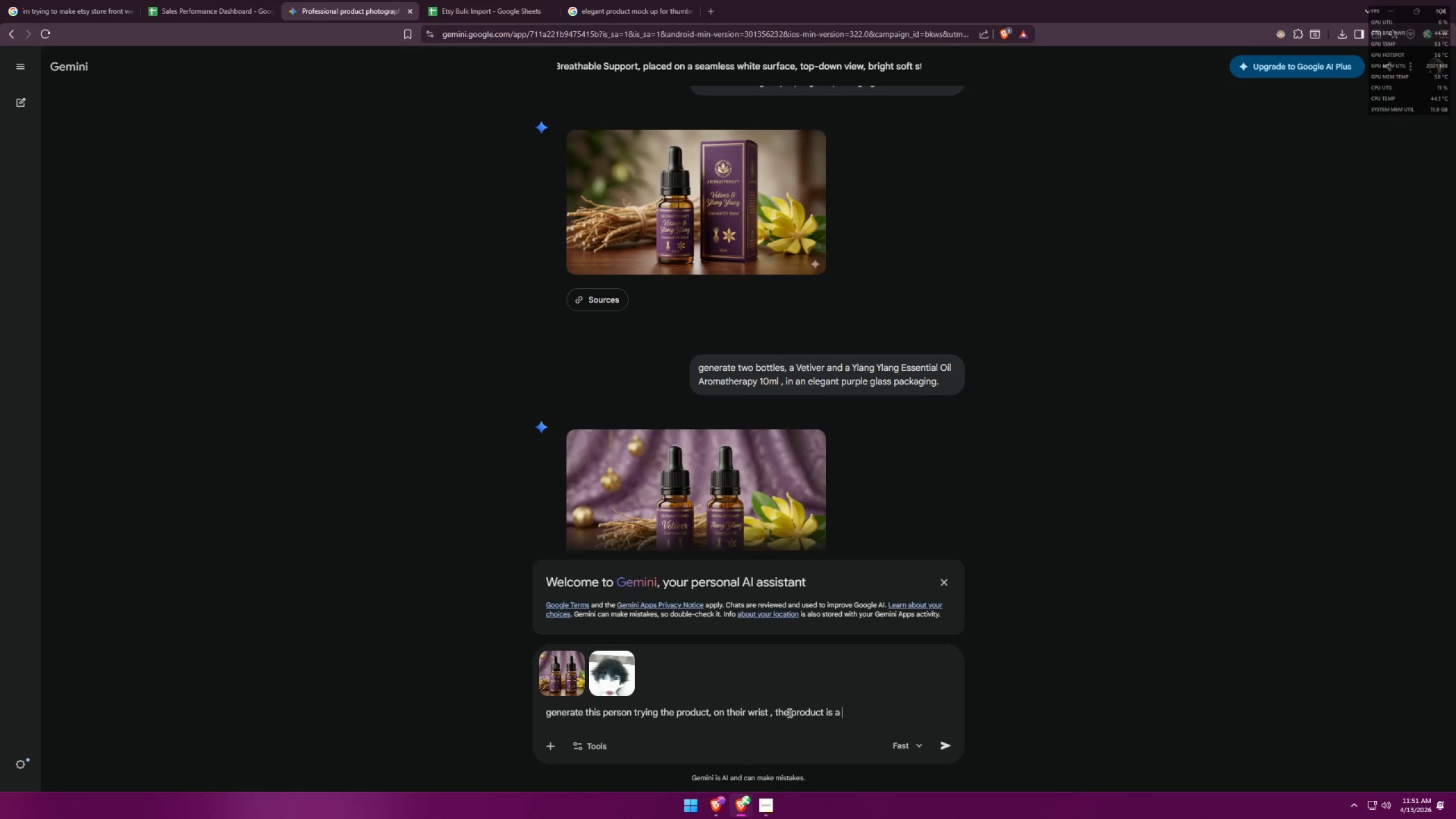 
key(Control+V)
 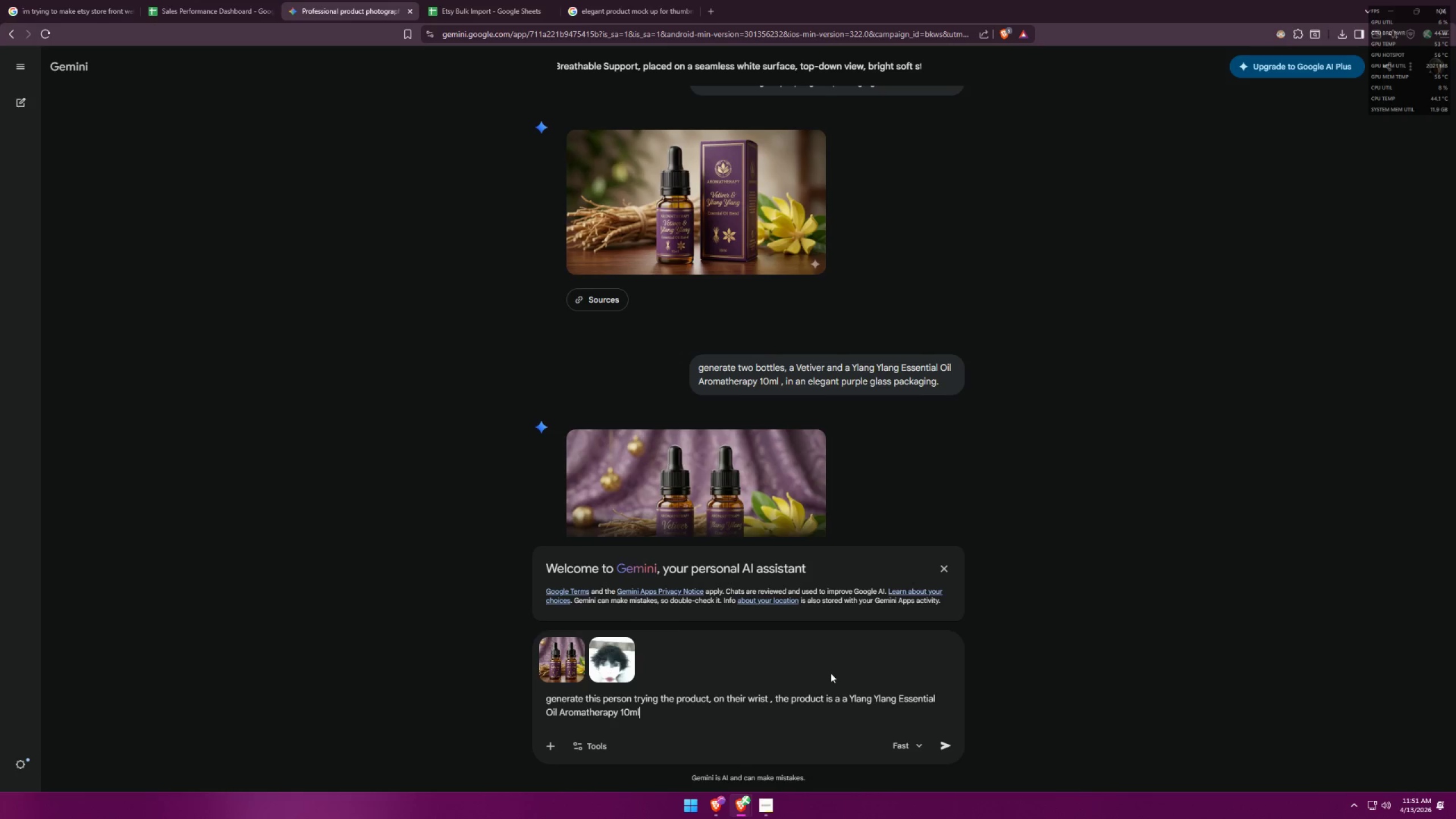 
left_click([841, 704])
 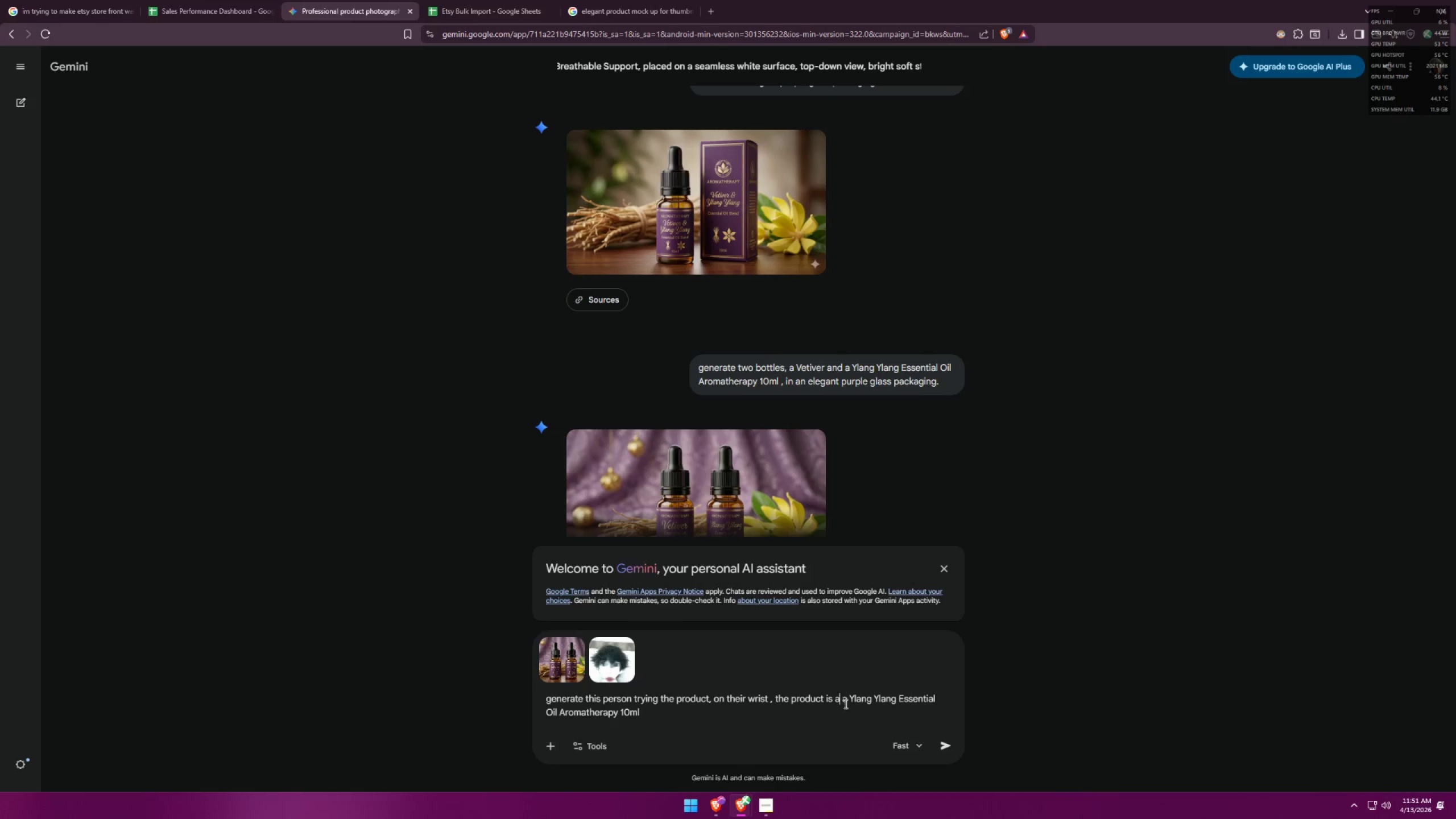 
key(Backspace)
 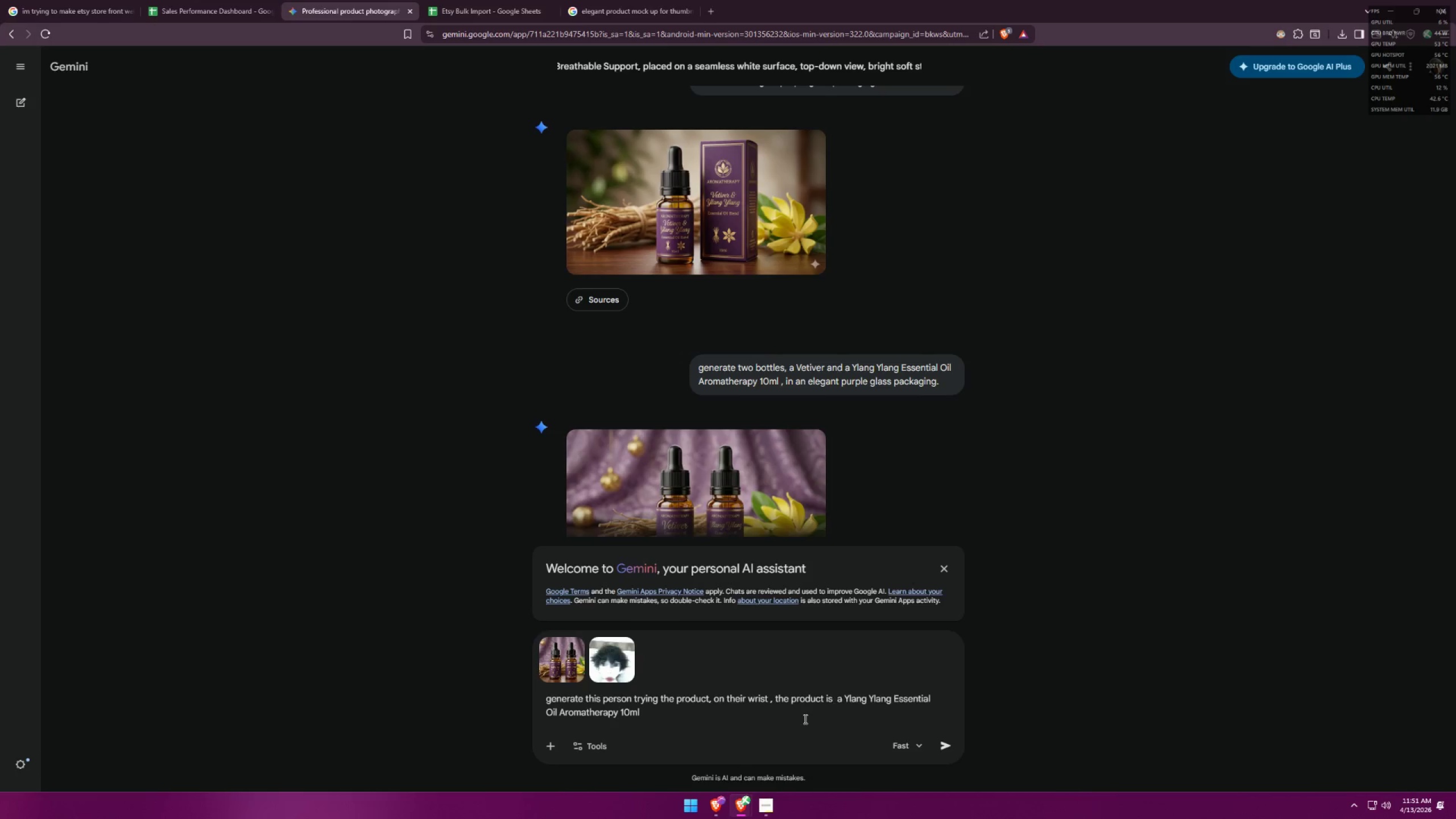 
key(Backspace)
 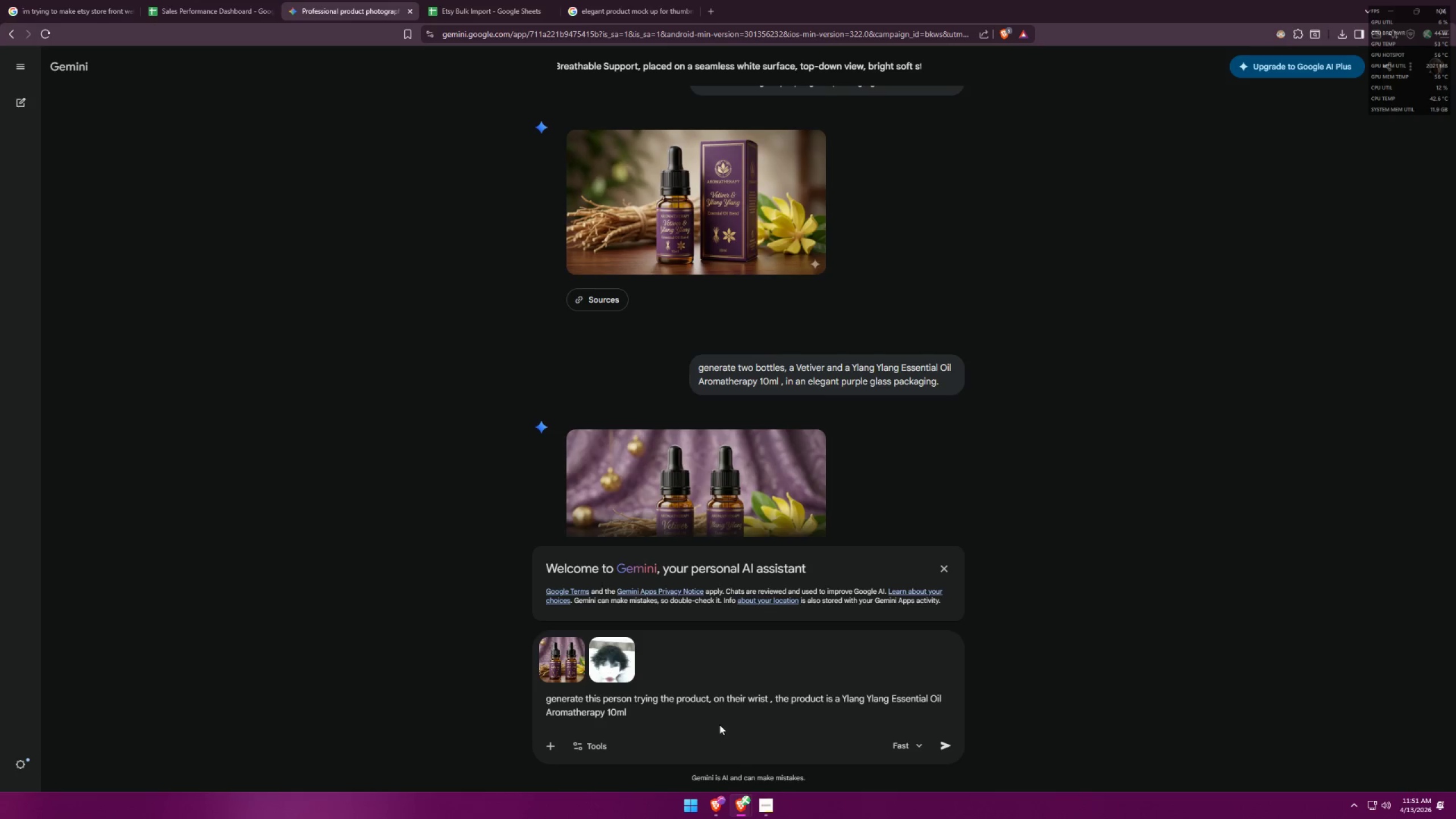 
double_click([722, 717])
 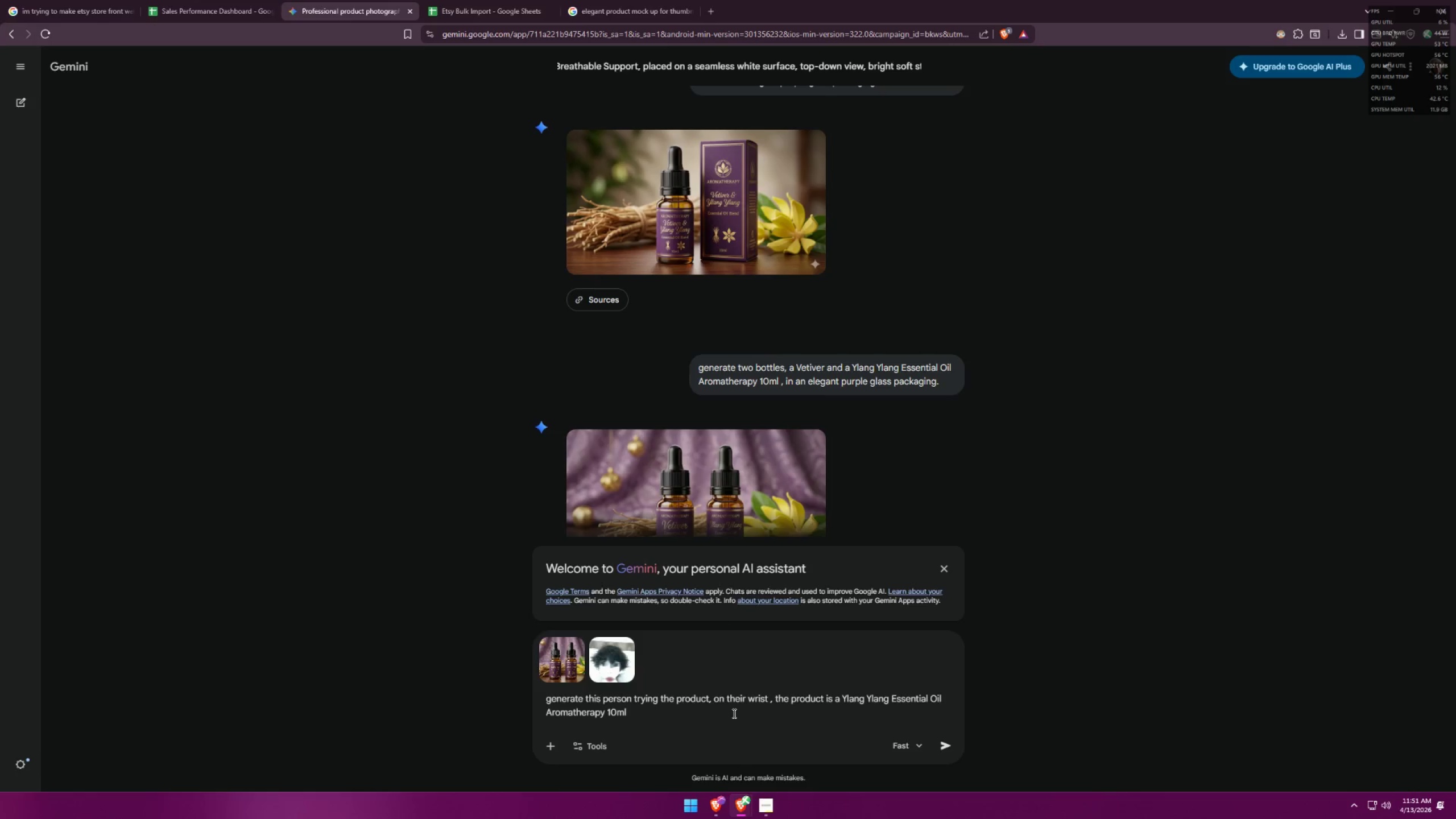 
type(. its for a pro)
key(Backspace)
key(Backspace)
type(like t)
key(Backspace)
type(its )
key(Backspace)
key(Backspace)
key(Backspace)
key(Backspace)
key(Backspace)
key(Backspace)
key(Backspace)
key(Backspace)
key(Backspace)
type(the pr)
key(Backspace)
type(erson)
key(Backspace)
key(Backspace)
key(Backspace)
key(Backspace)
key(Backspace)
key(Backspace)
key(Backspace)
key(Backspace)
key(Backspace)
key(Backspace)
 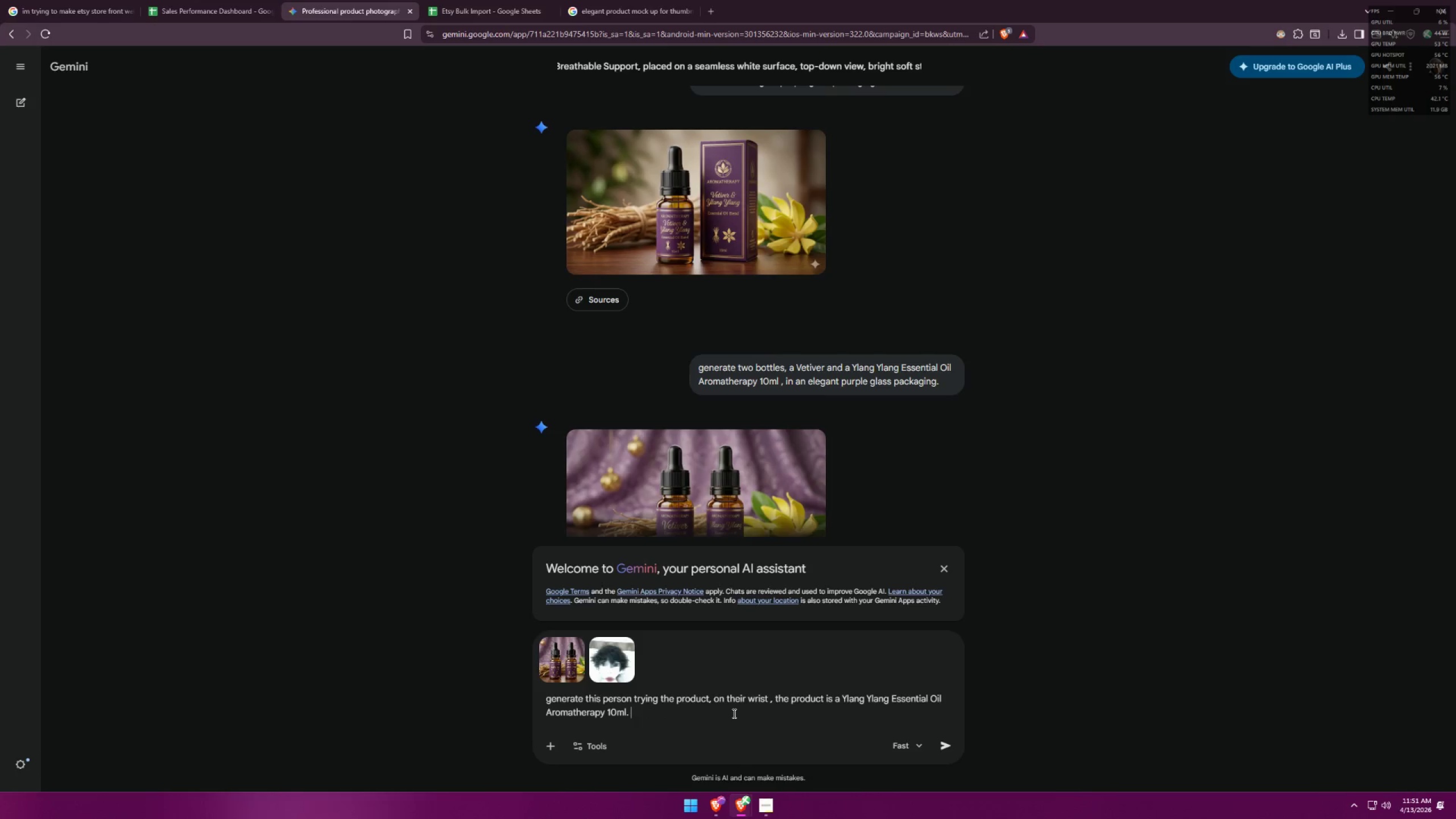 
left_click([776, 698])
 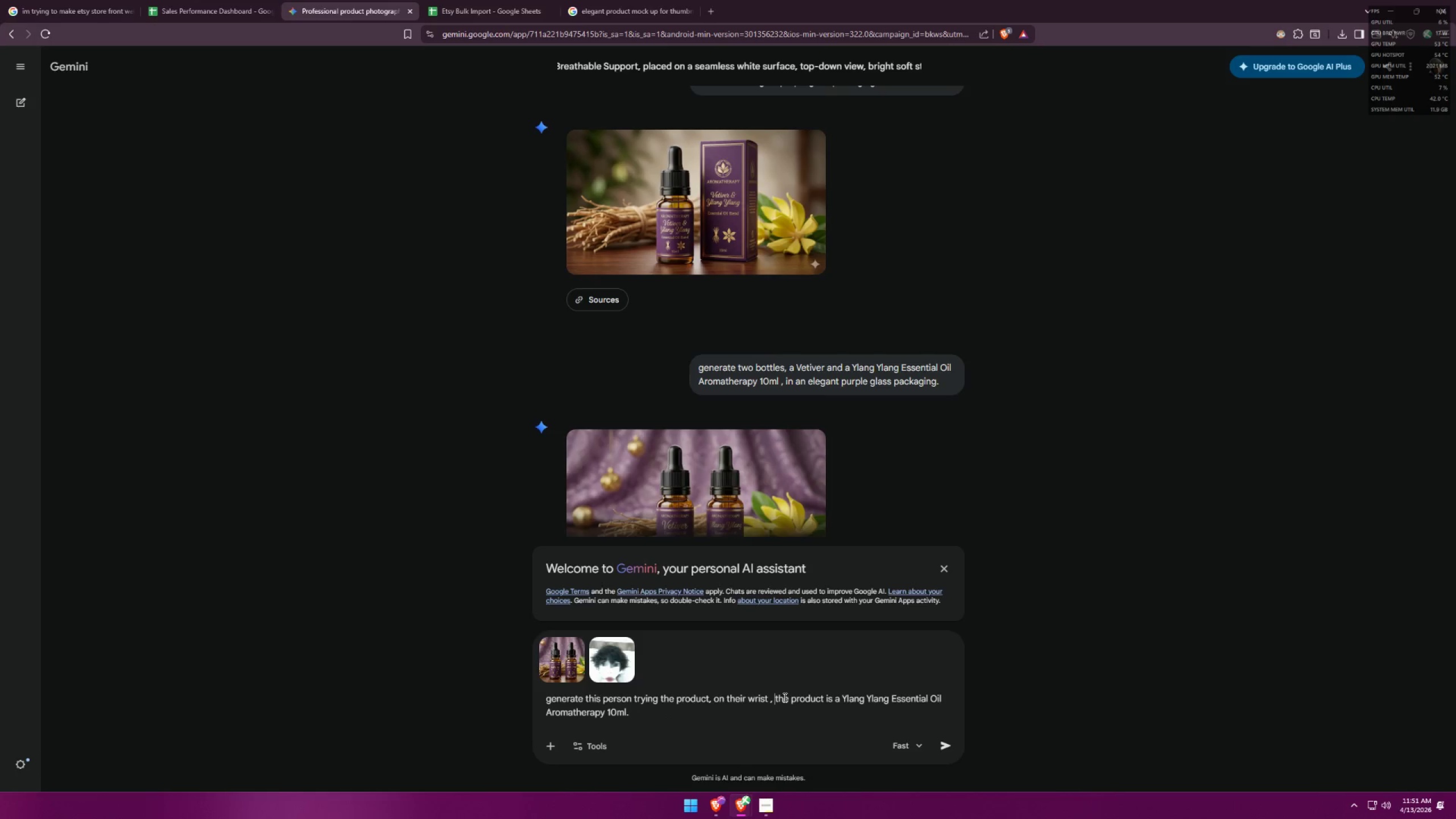 
type(like a product reci)
key(Backspace)
key(Backspace)
type(view, )
 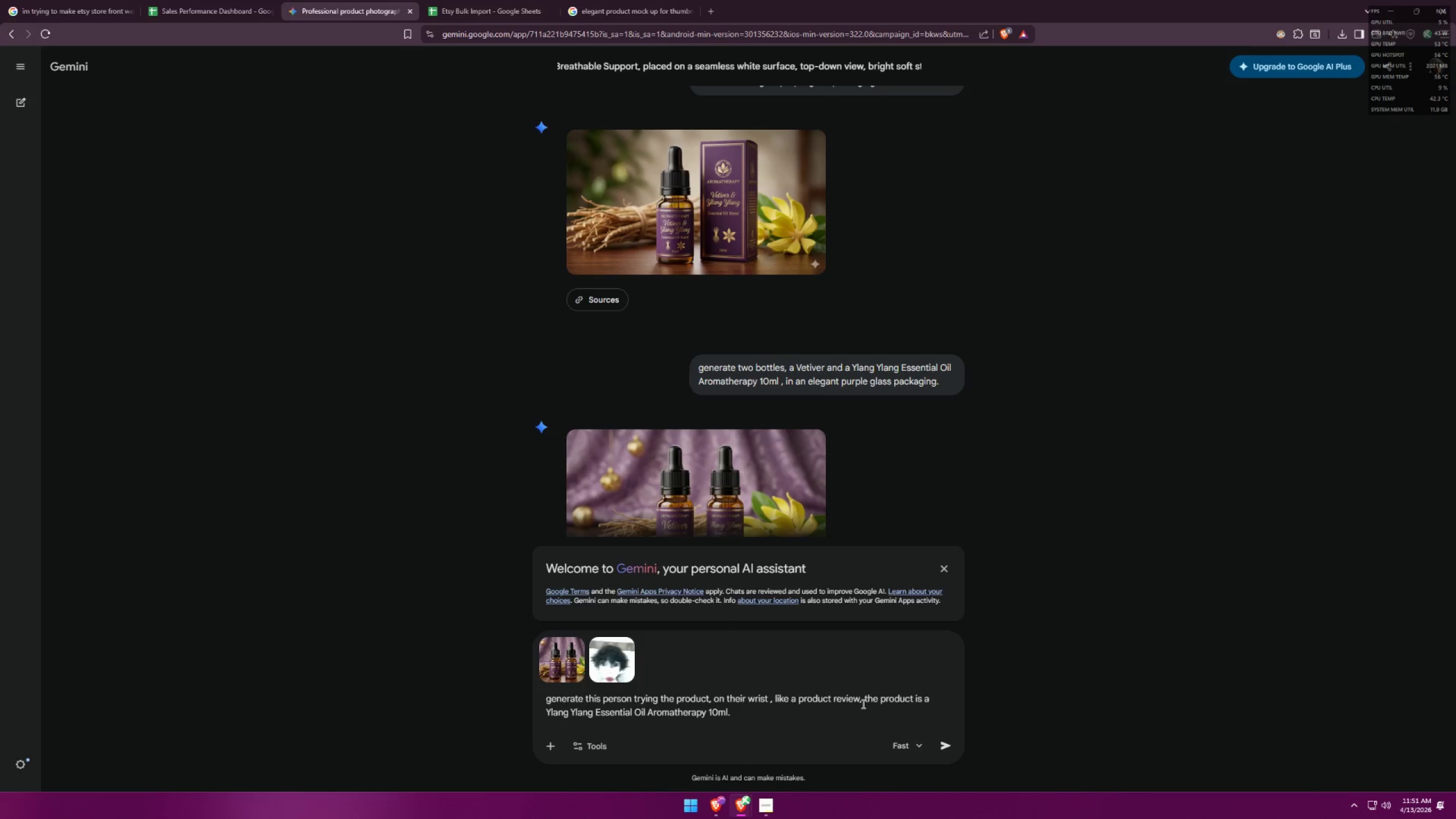 
type(make it authentic and real, )
 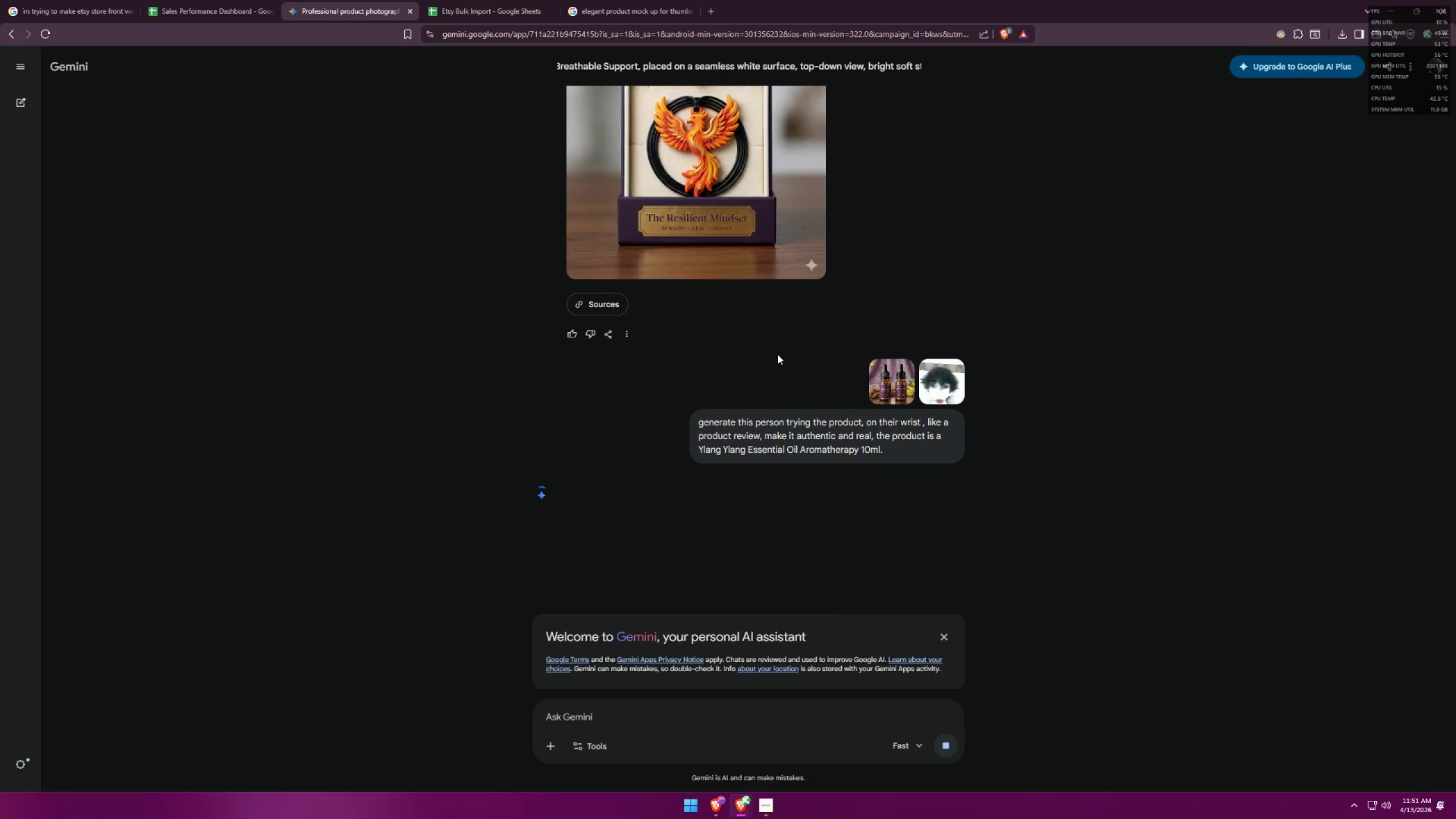 
left_click([599, 0])
 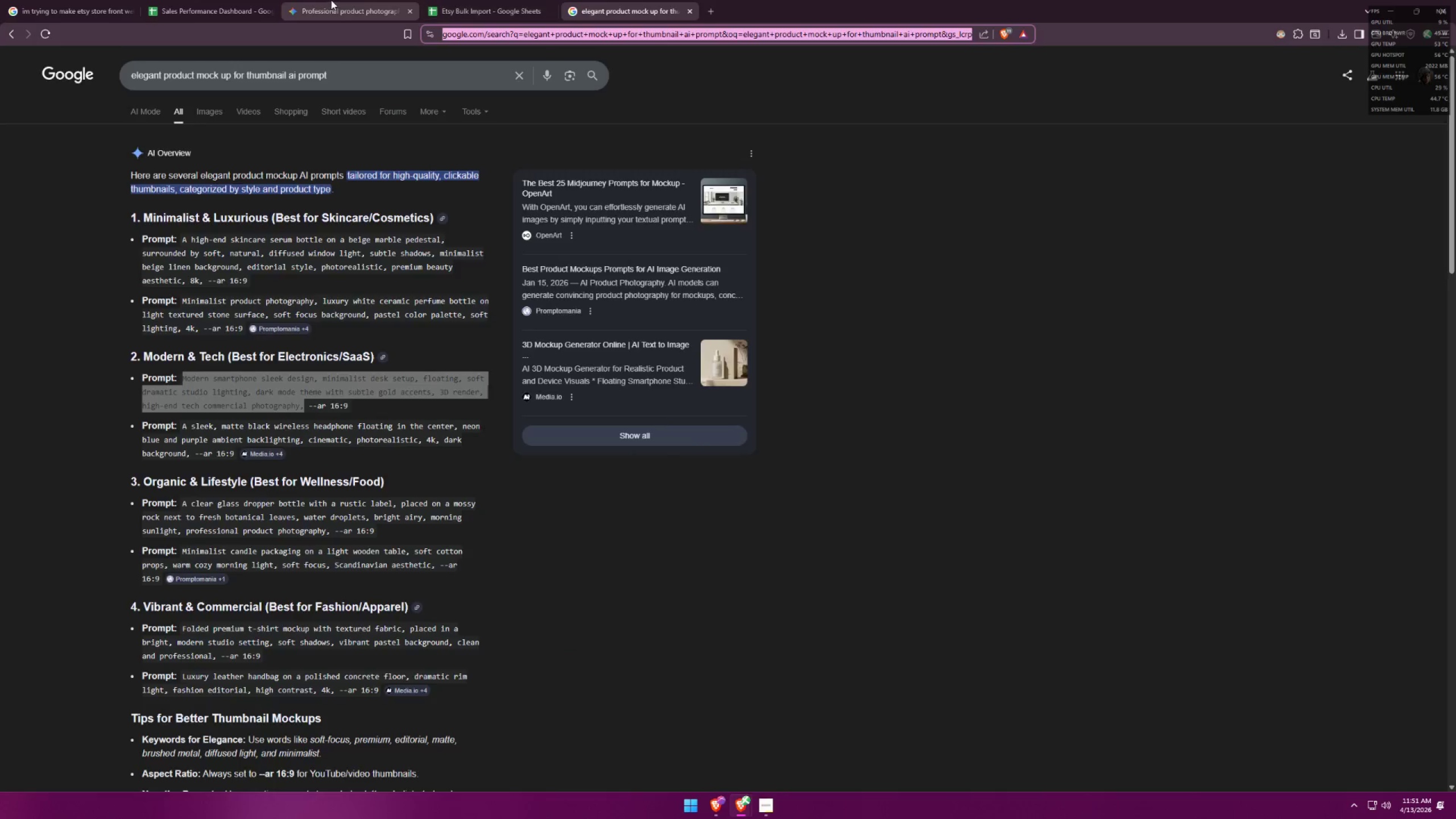 
double_click([452, 0])
 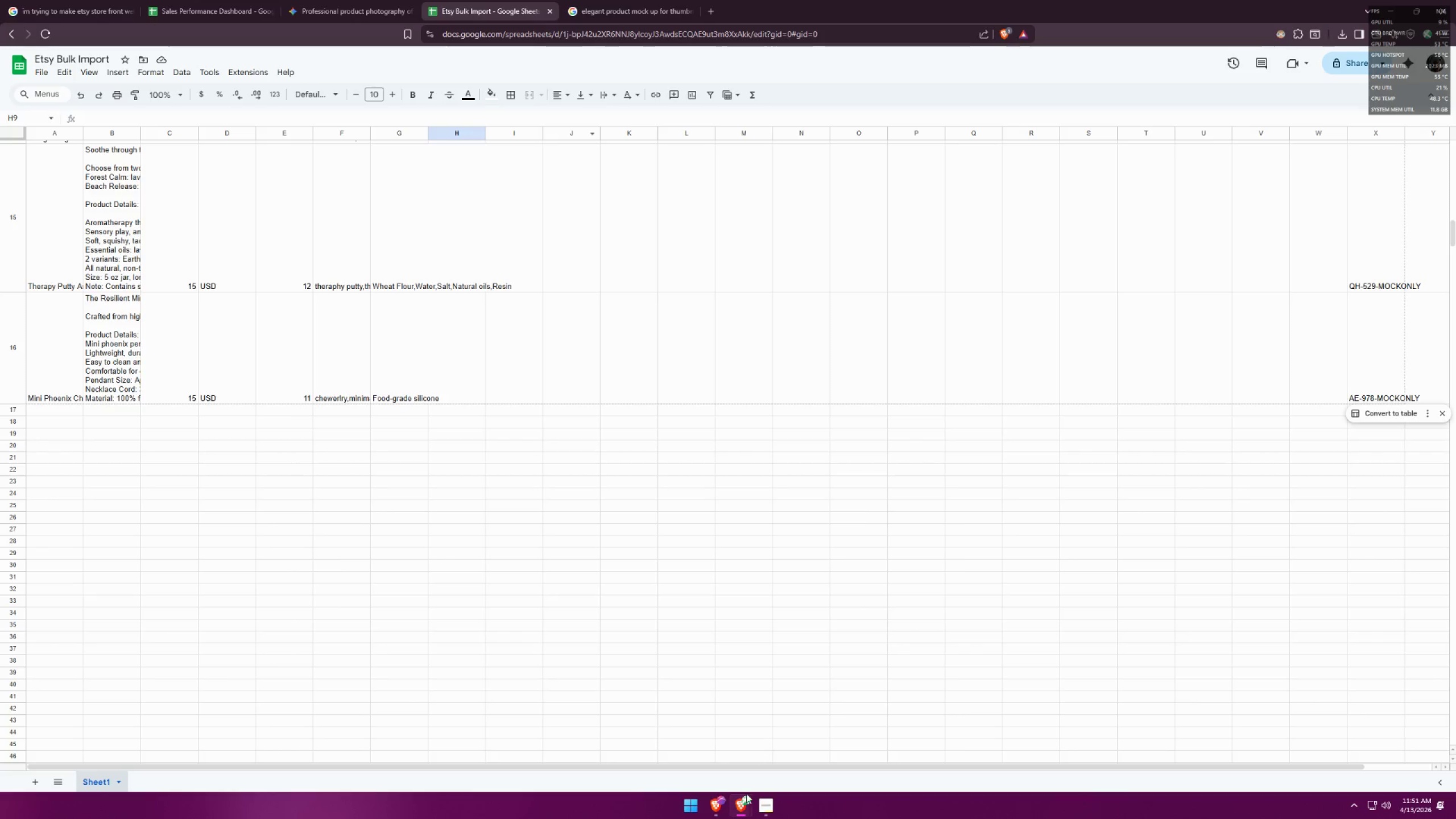 
left_click([712, 803])
 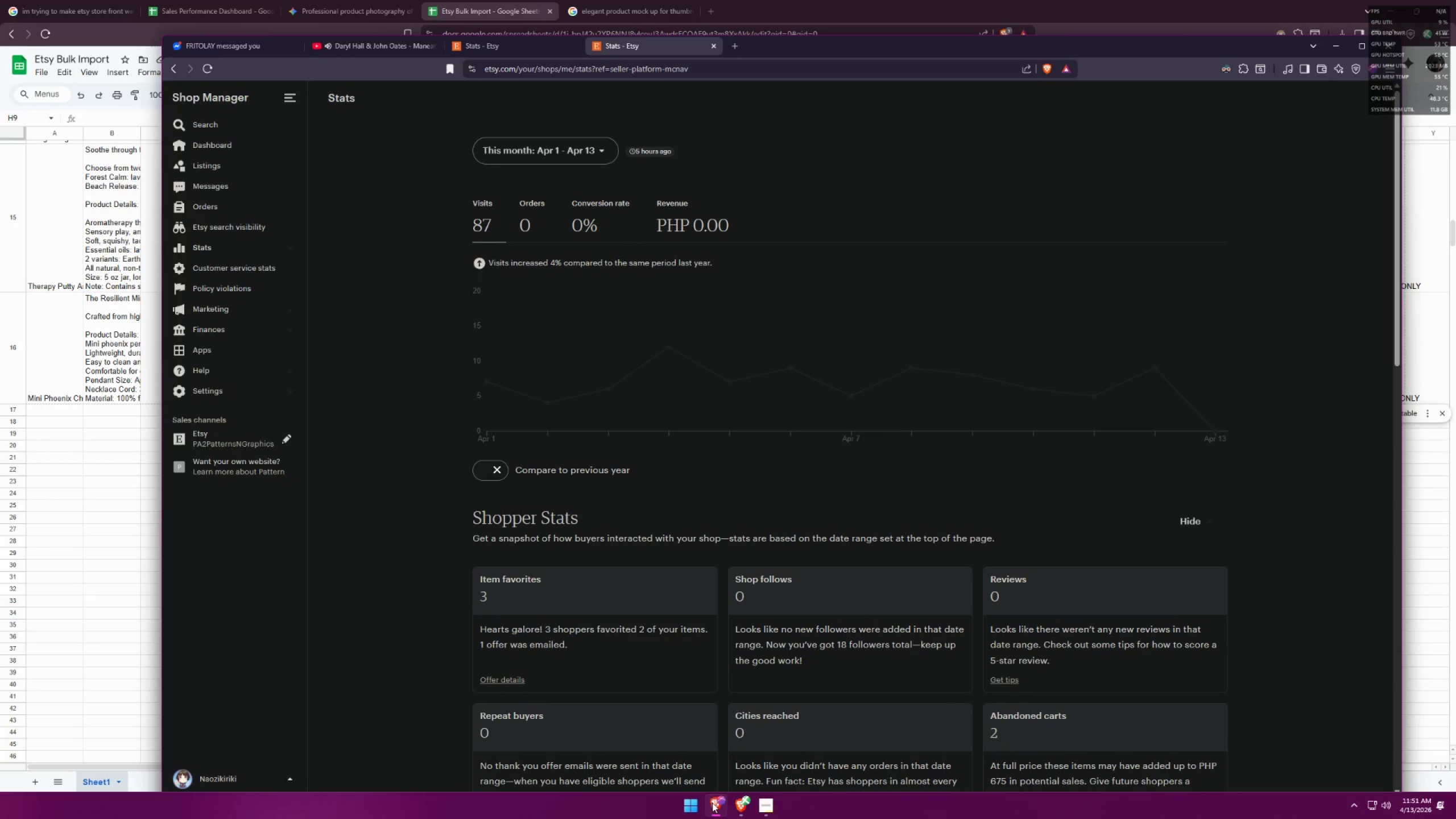 
left_click([712, 803])
 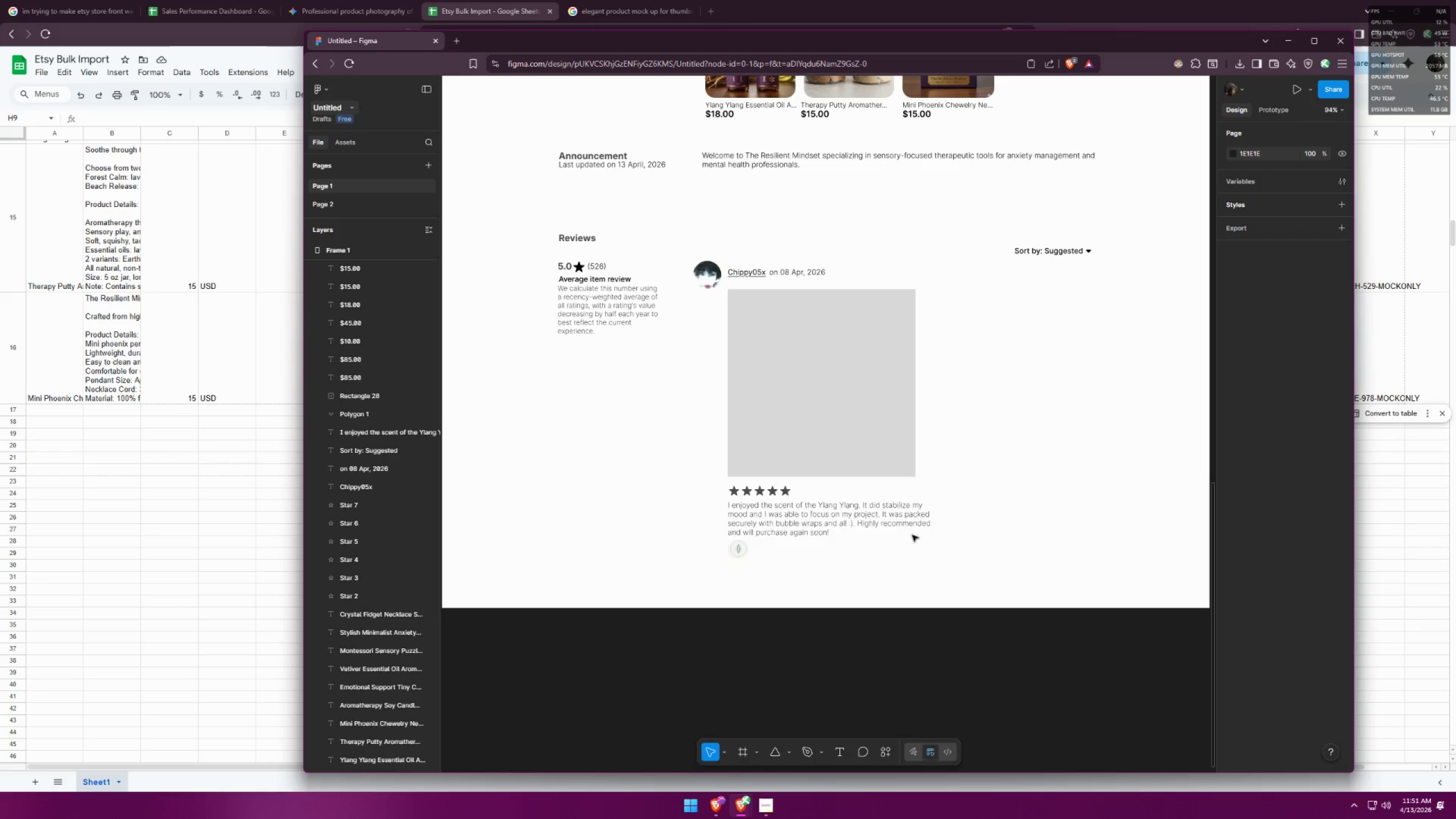 
scroll: coordinate [1006, 519], scroll_direction: up, amount: 24.0
 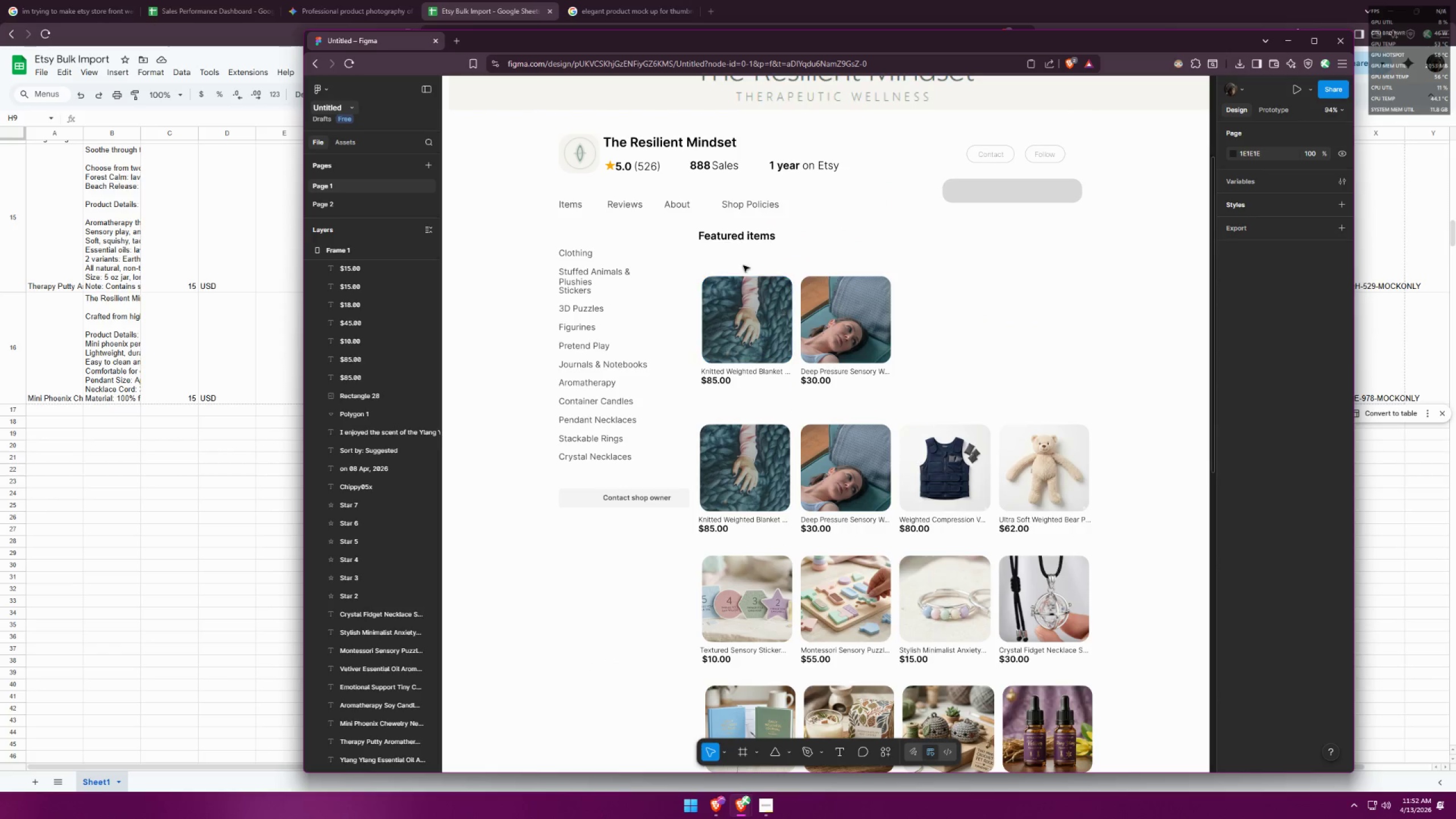 
double_click([668, 142])
 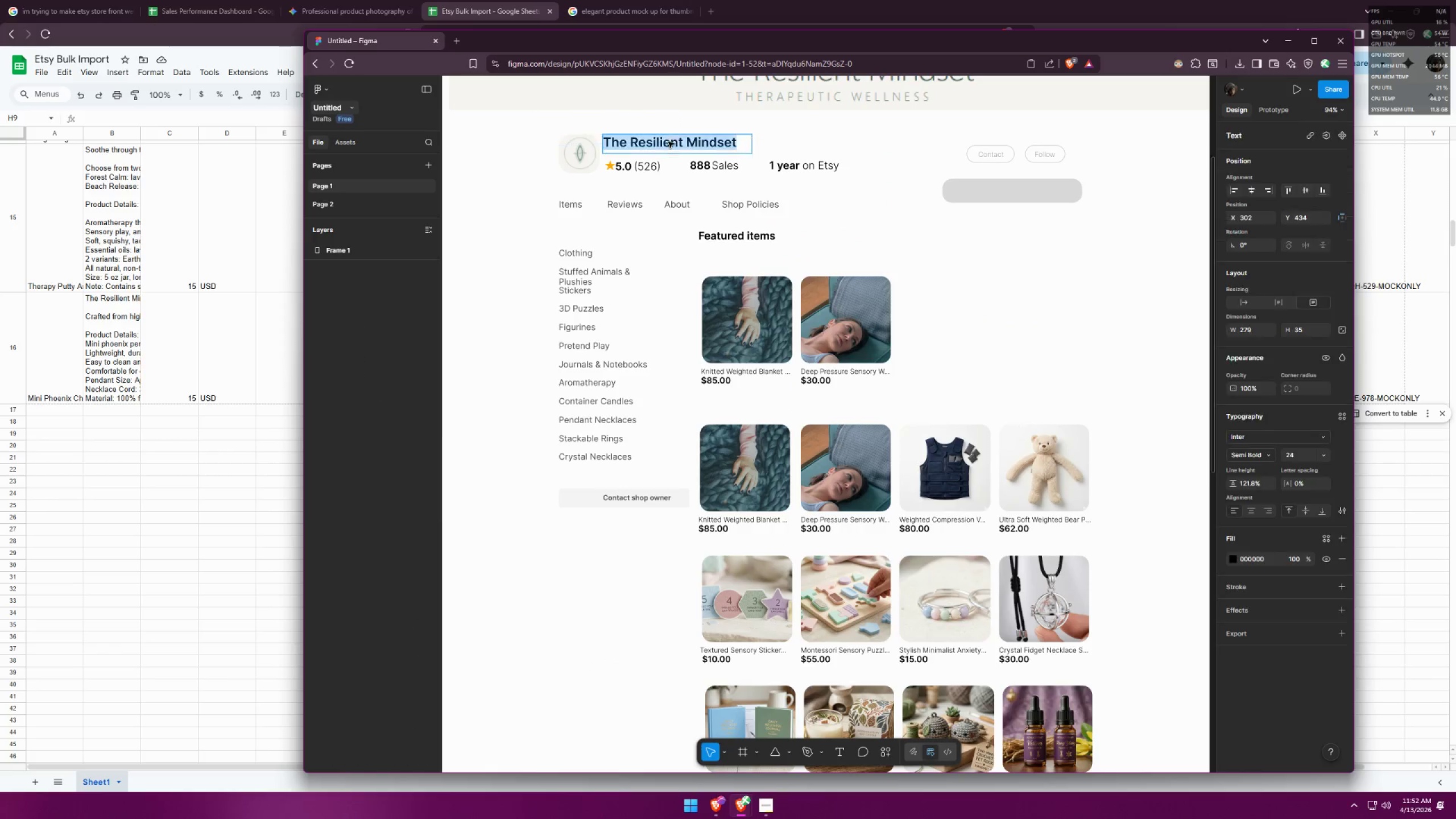 
triple_click([668, 142])
 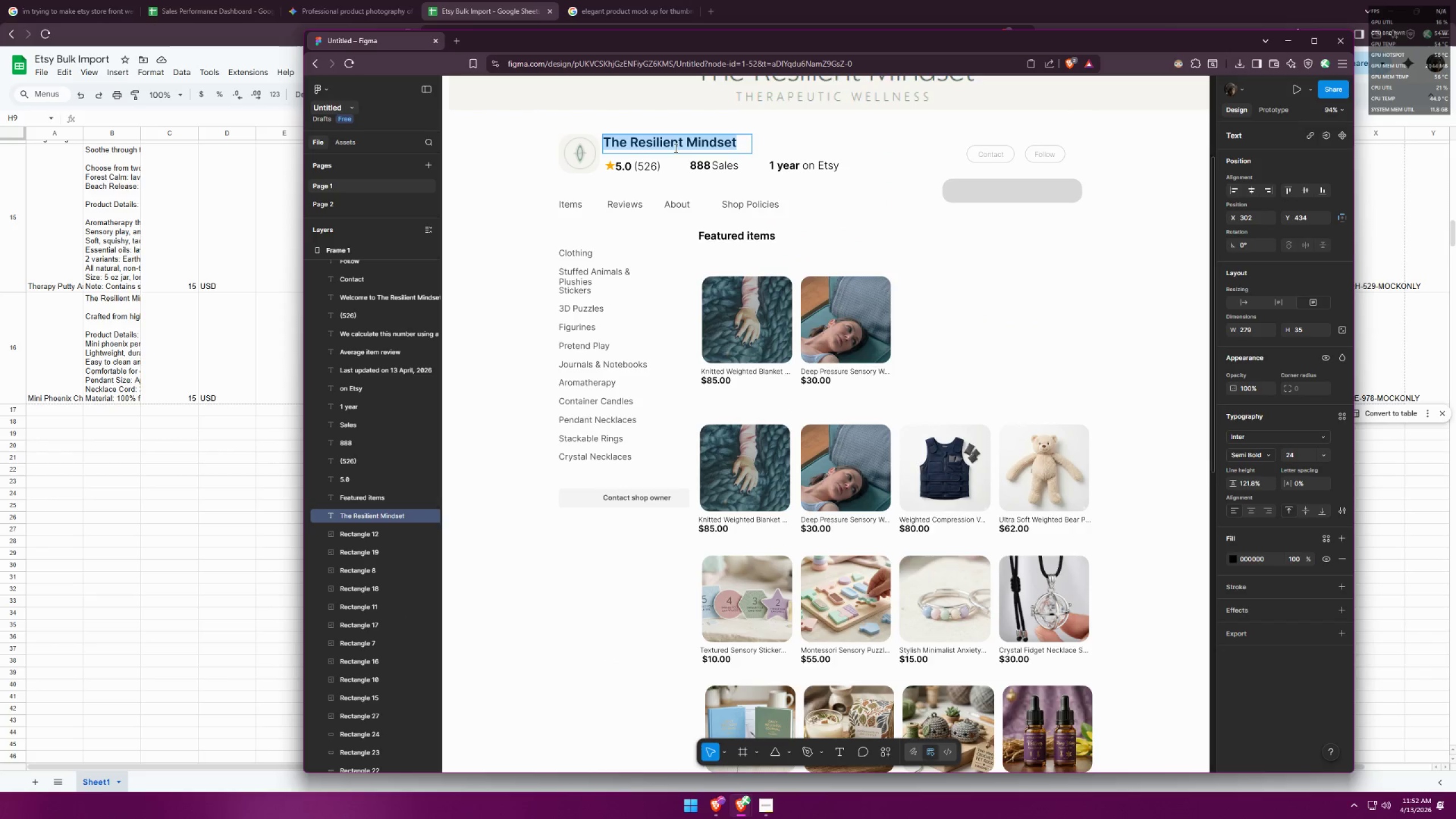 
key(Control+ControlLeft)
 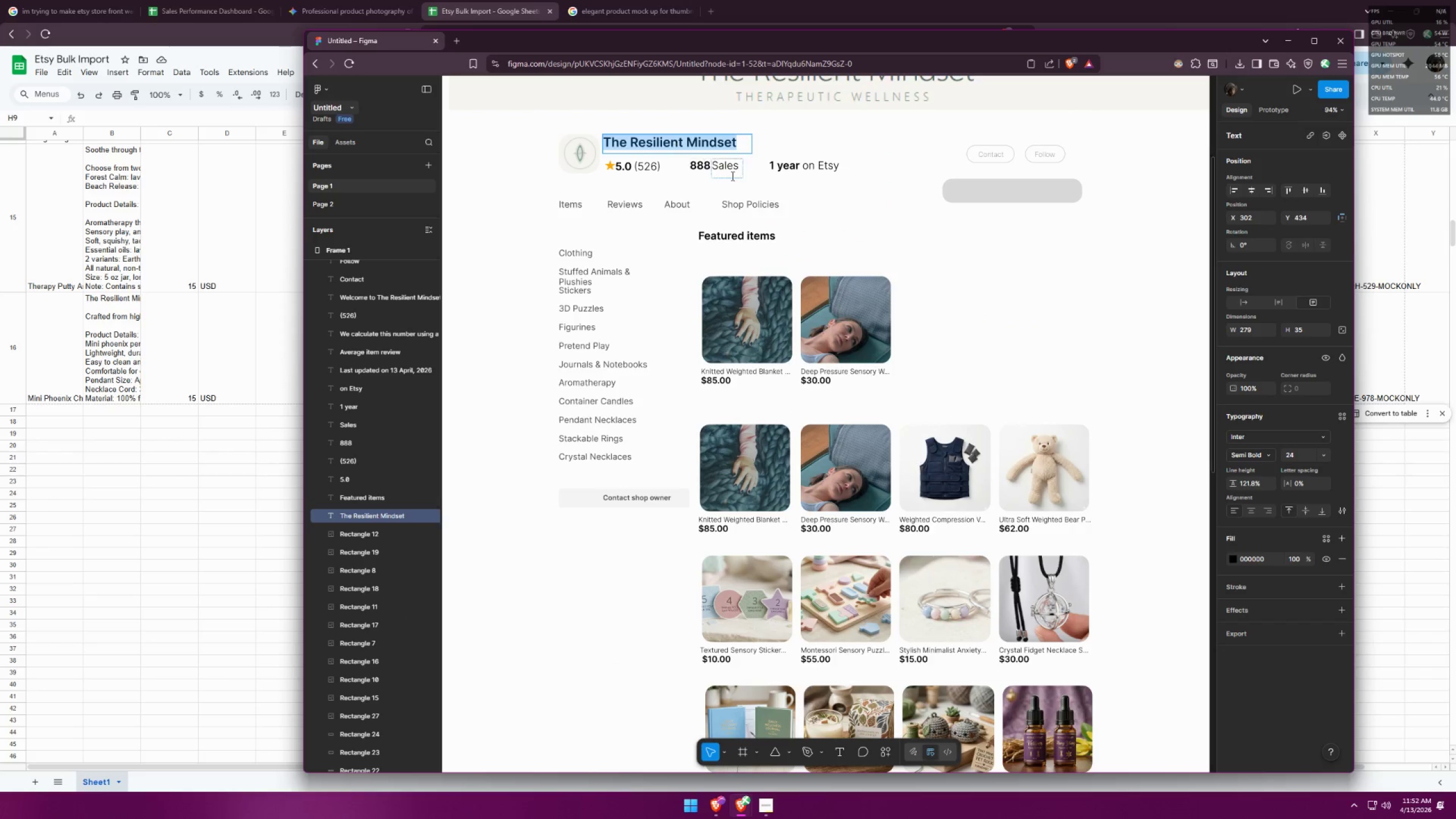 
key(Control+C)
 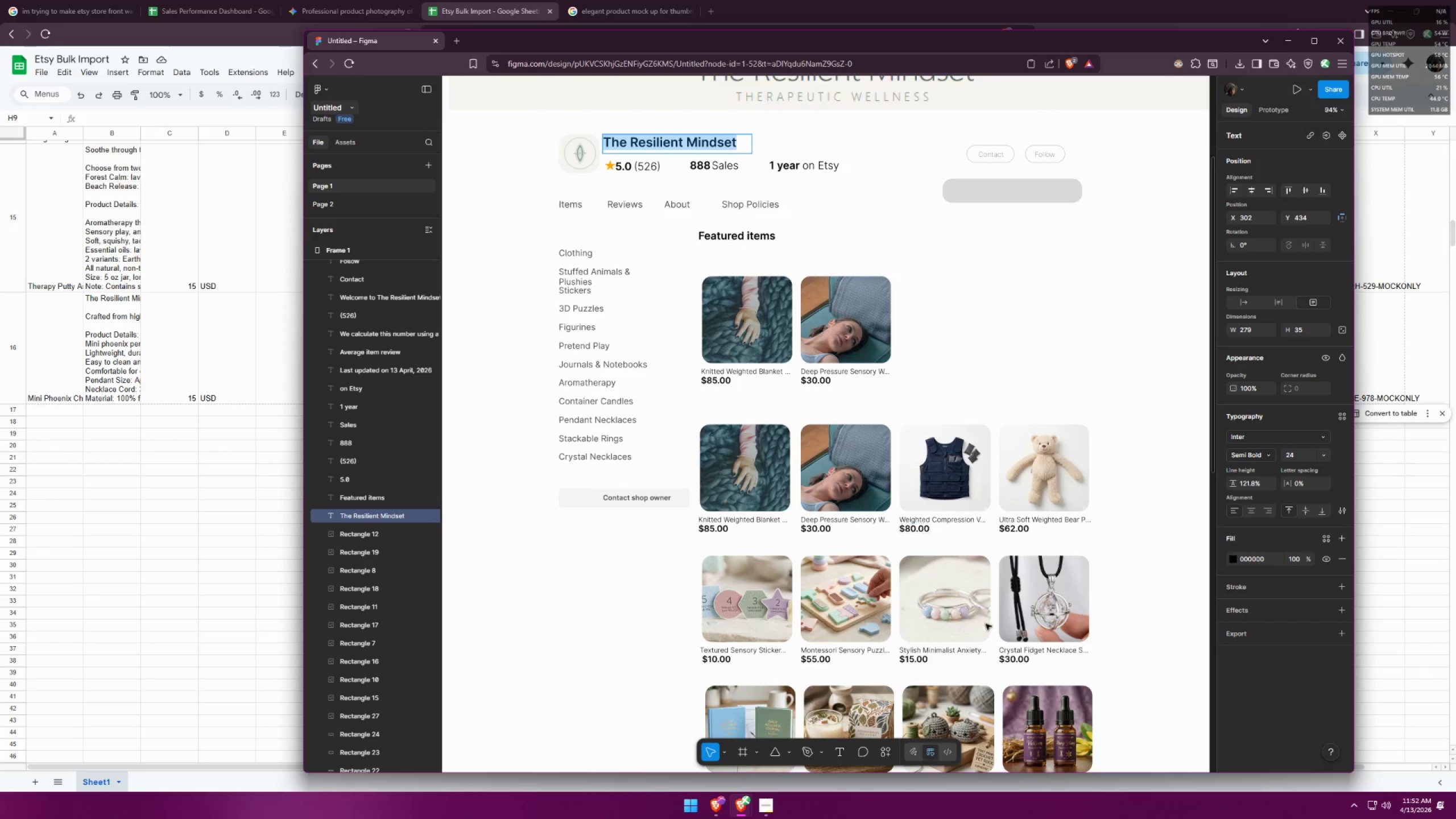 
scroll: coordinate [970, 603], scroll_direction: down, amount: 18.0
 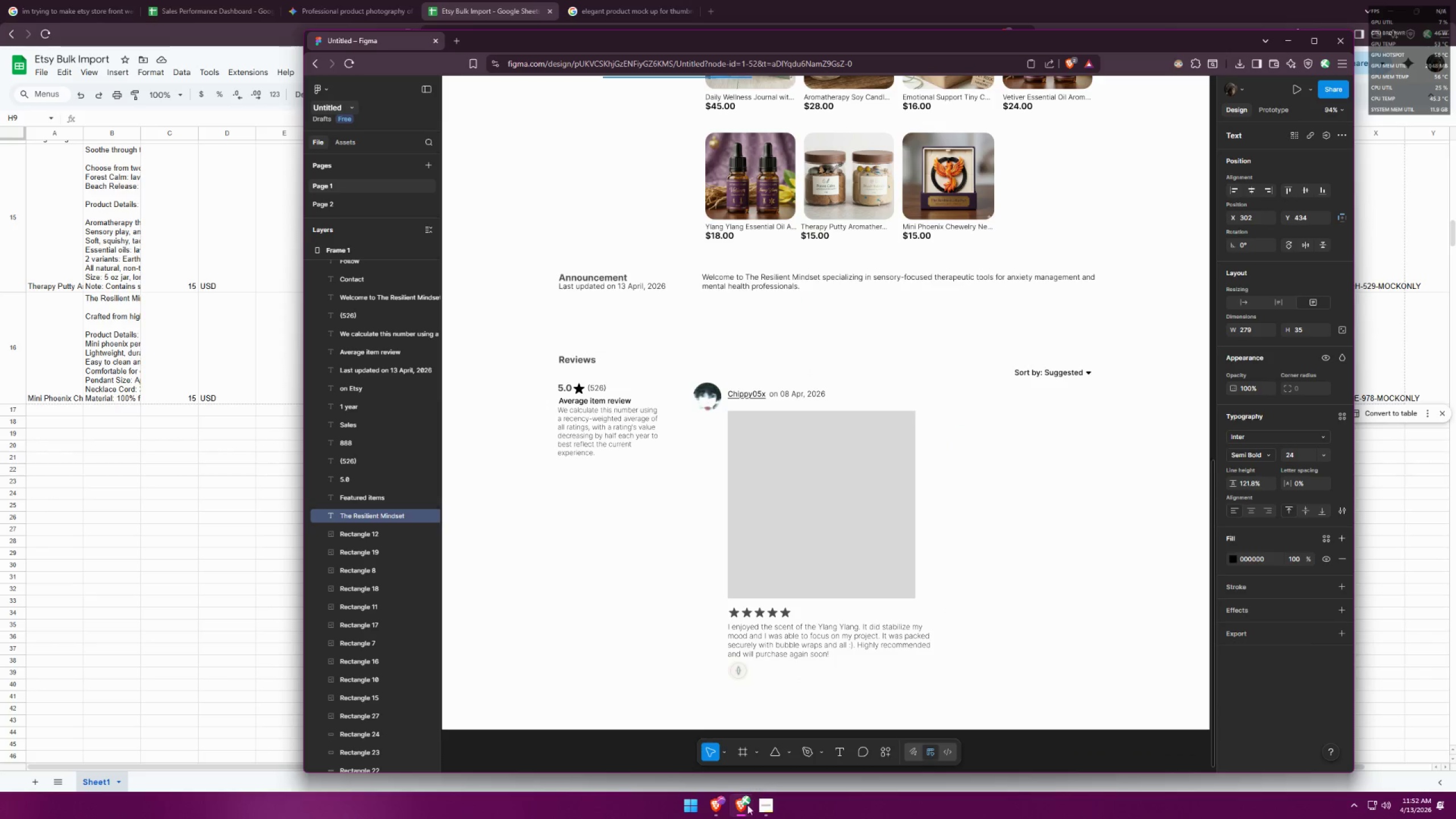 
left_click([723, 806])
 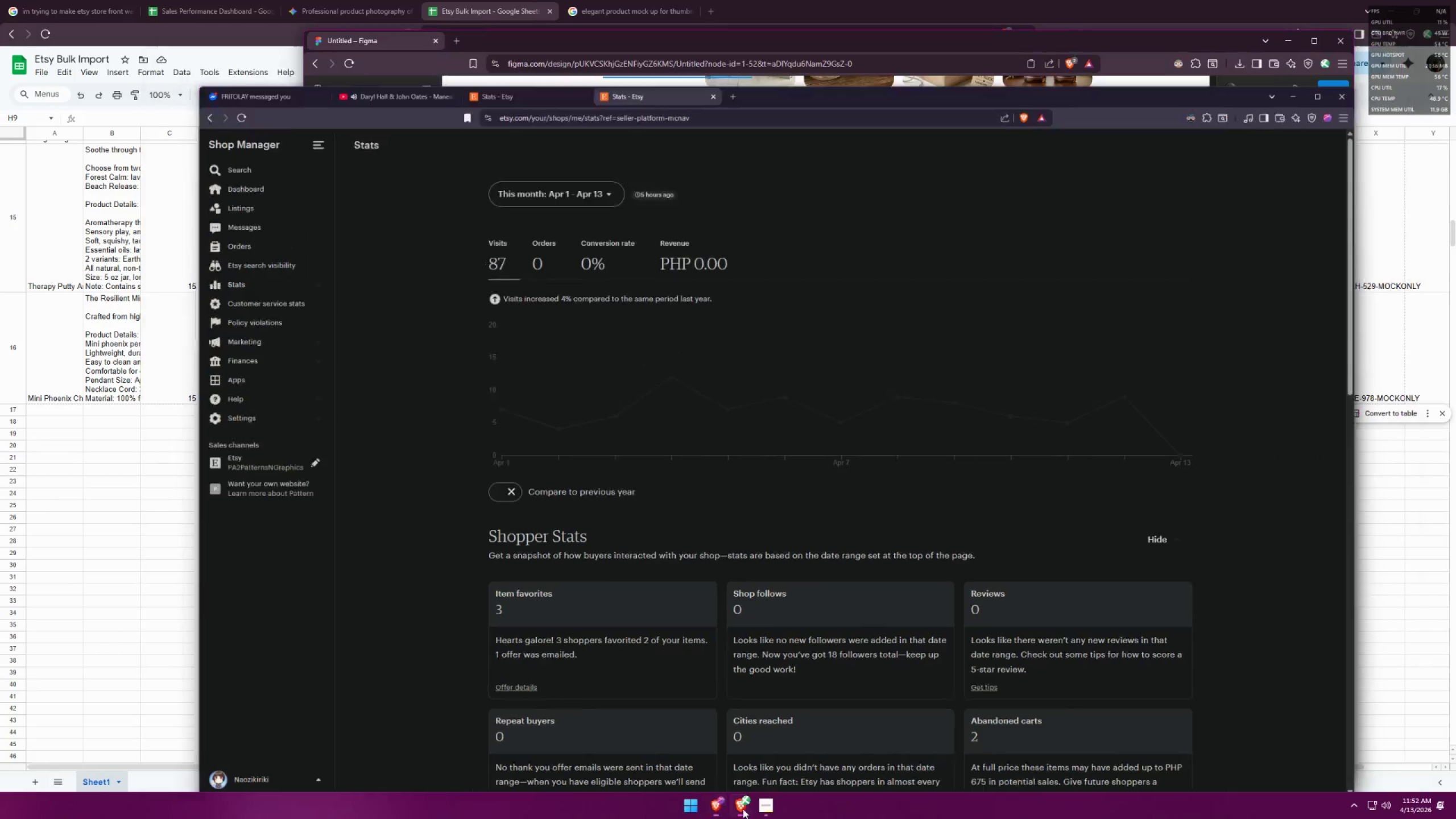 
double_click([742, 805])
 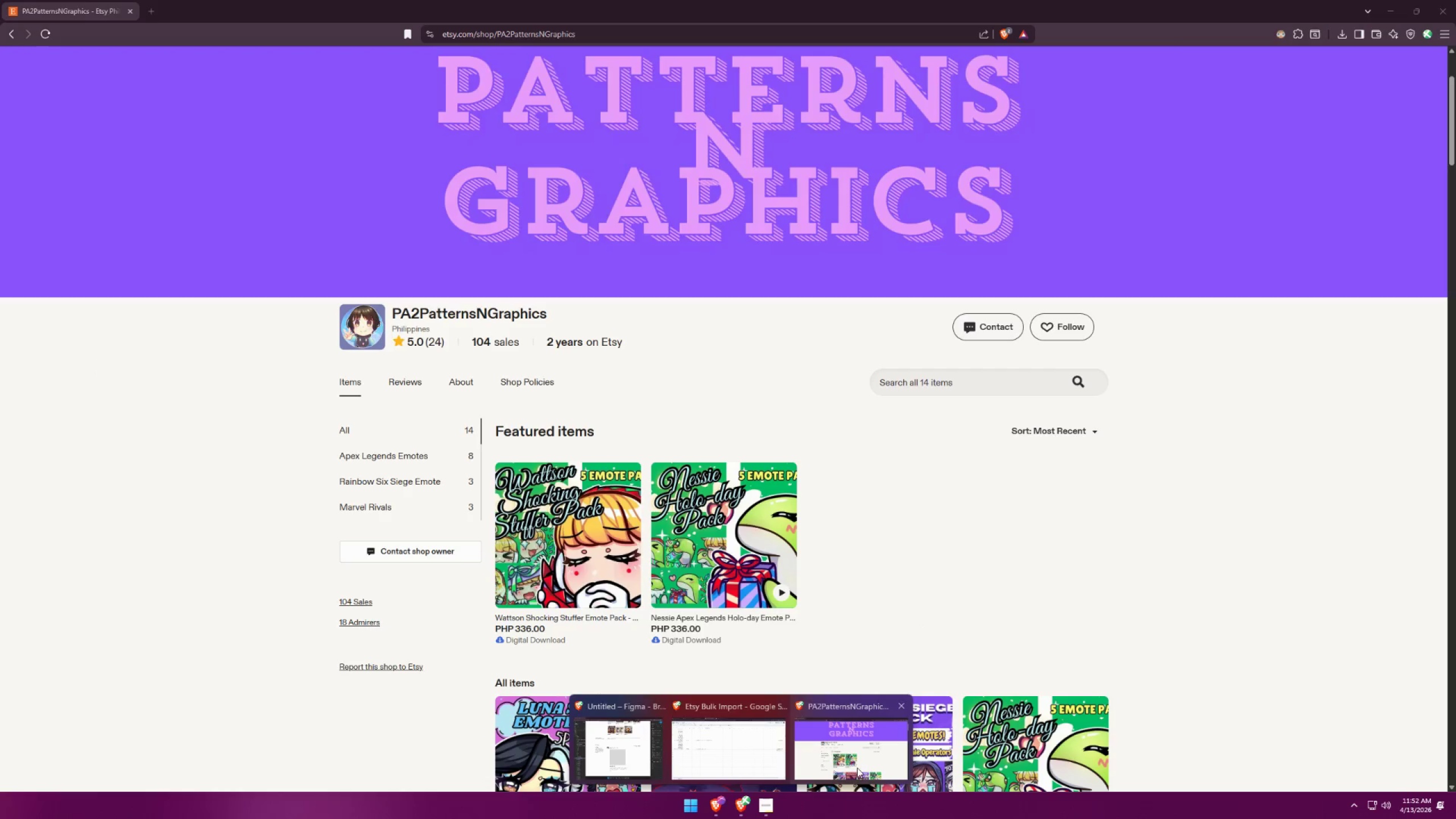 
left_click([859, 764])
 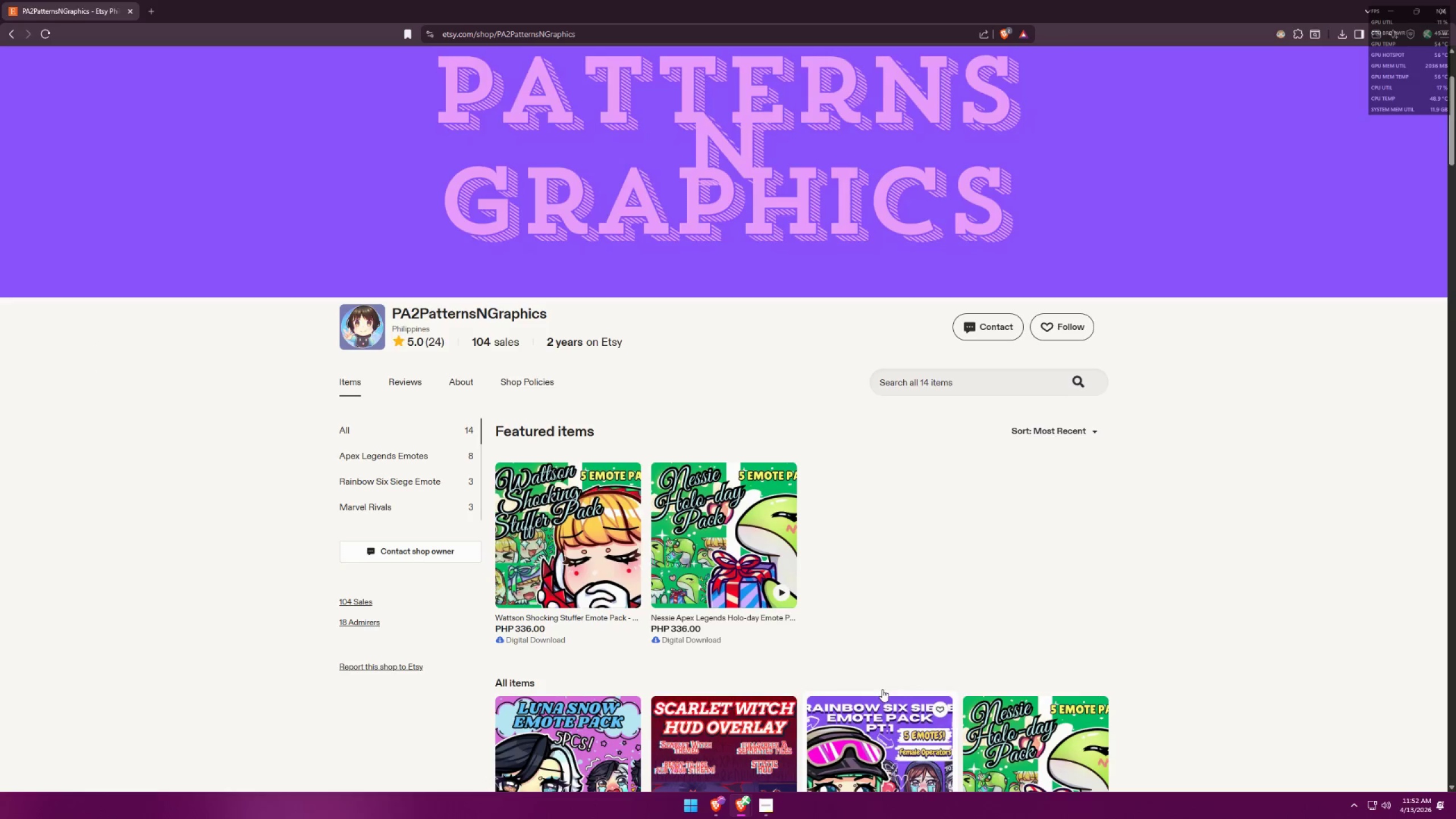 
scroll: coordinate [925, 522], scroll_direction: down, amount: 26.0
 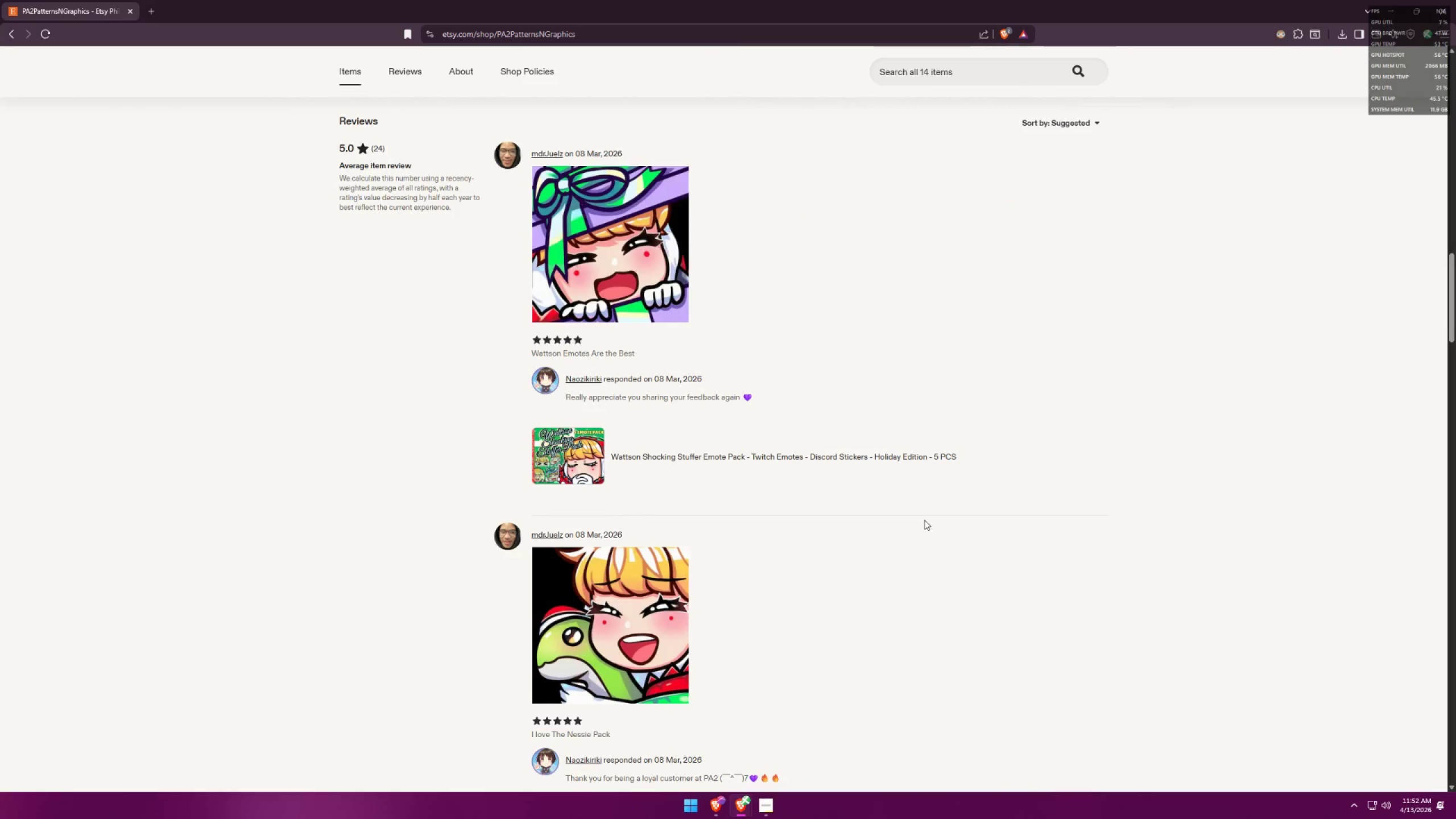 
key(Alt+AltLeft)
 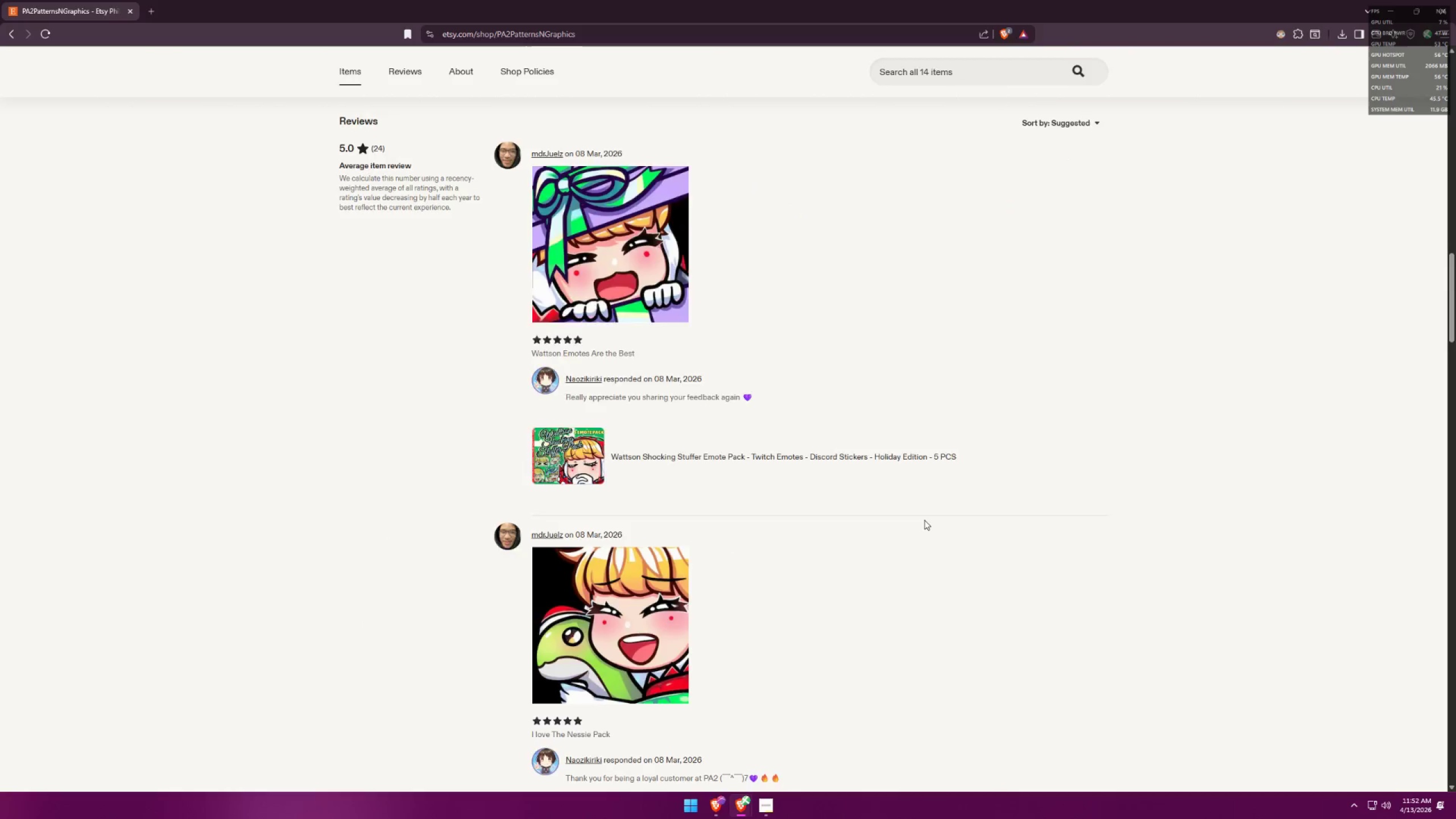 
key(Alt+Tab)
 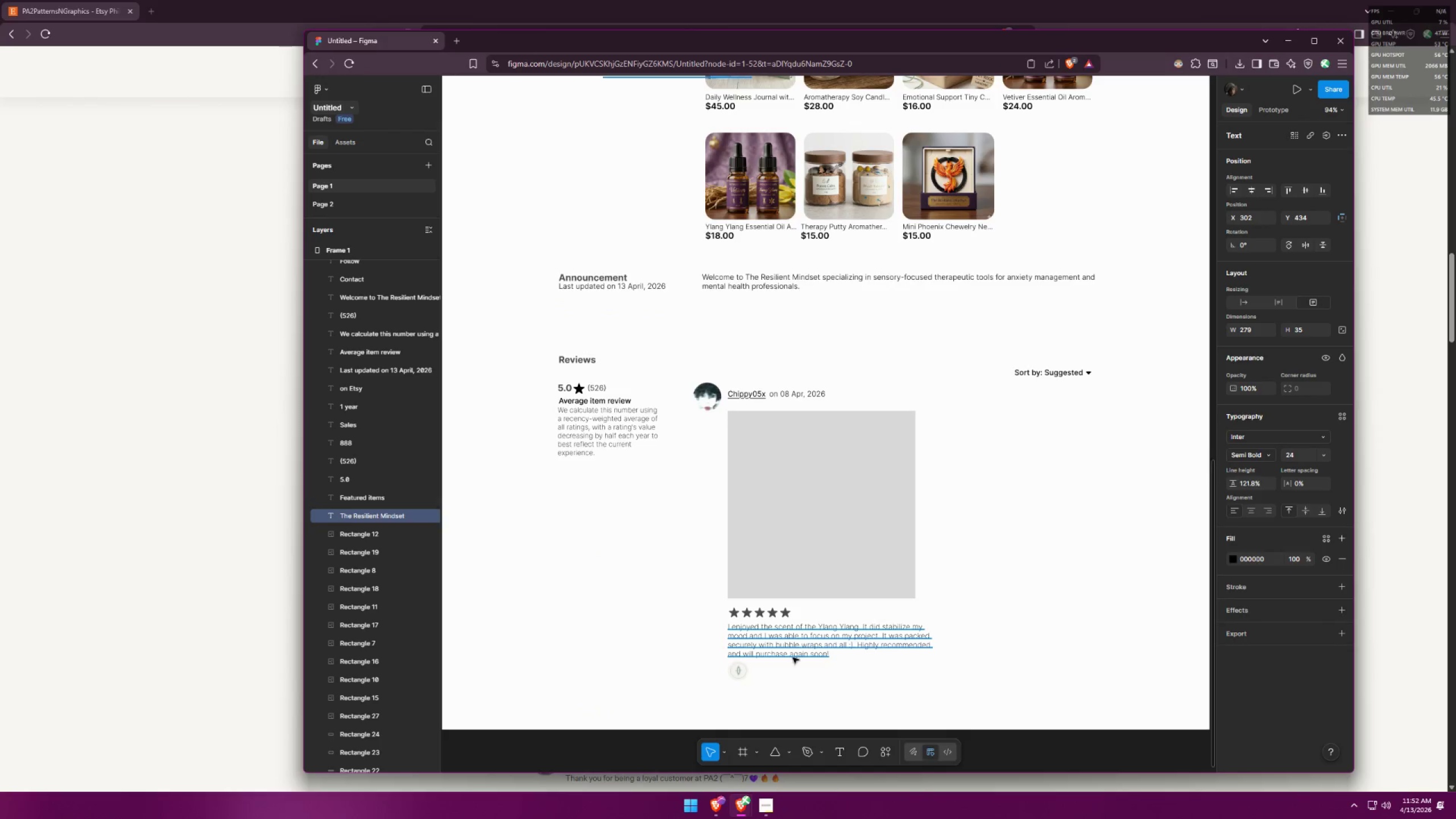 
left_click([783, 659])
 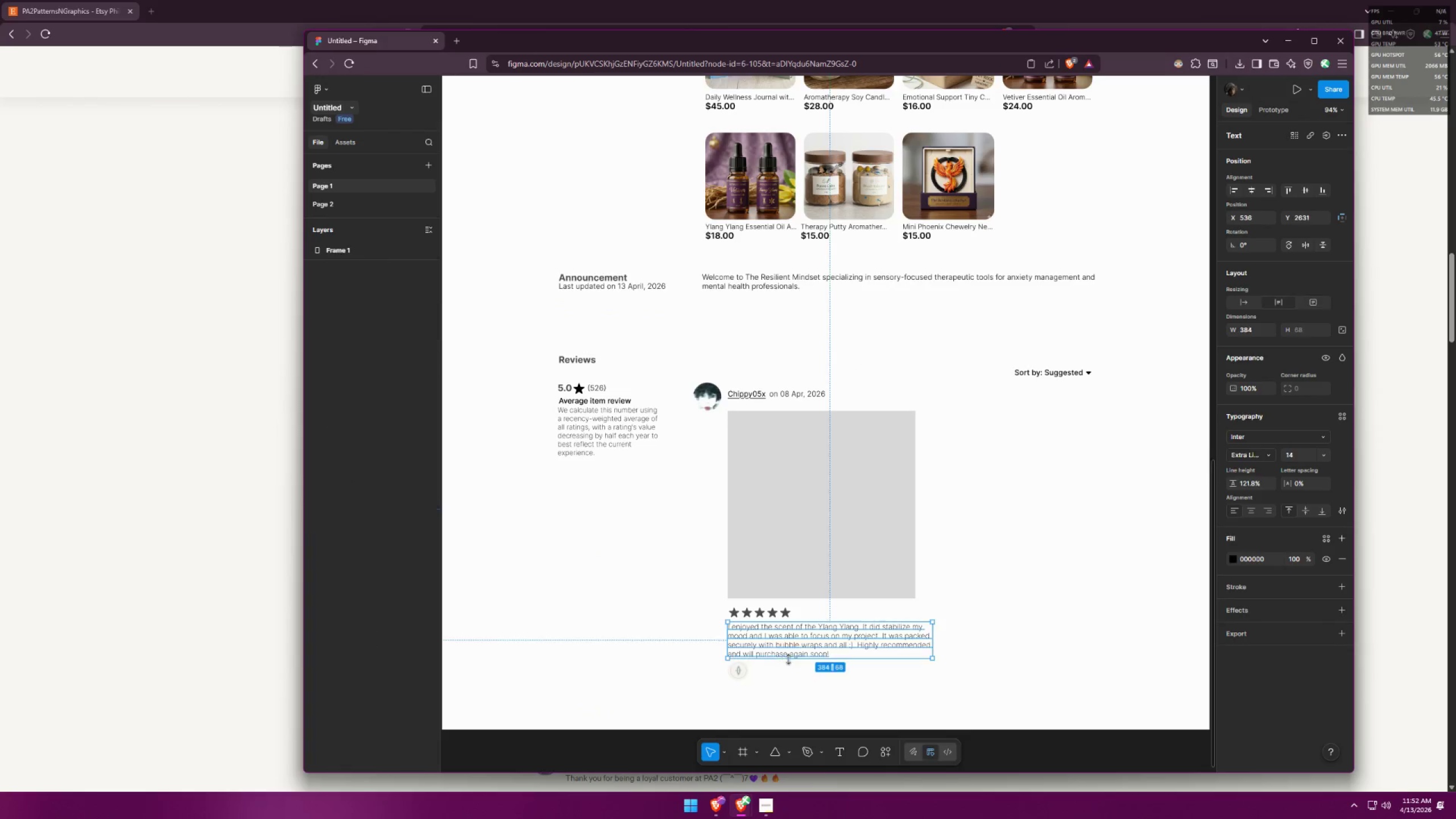 
hold_key(key=AltLeft, duration=0.66)
hold_key(key=ShiftLeft, duration=0.6)
left_click_drag(start_coordinate=[799, 656], to_coordinate=[798, 674])
 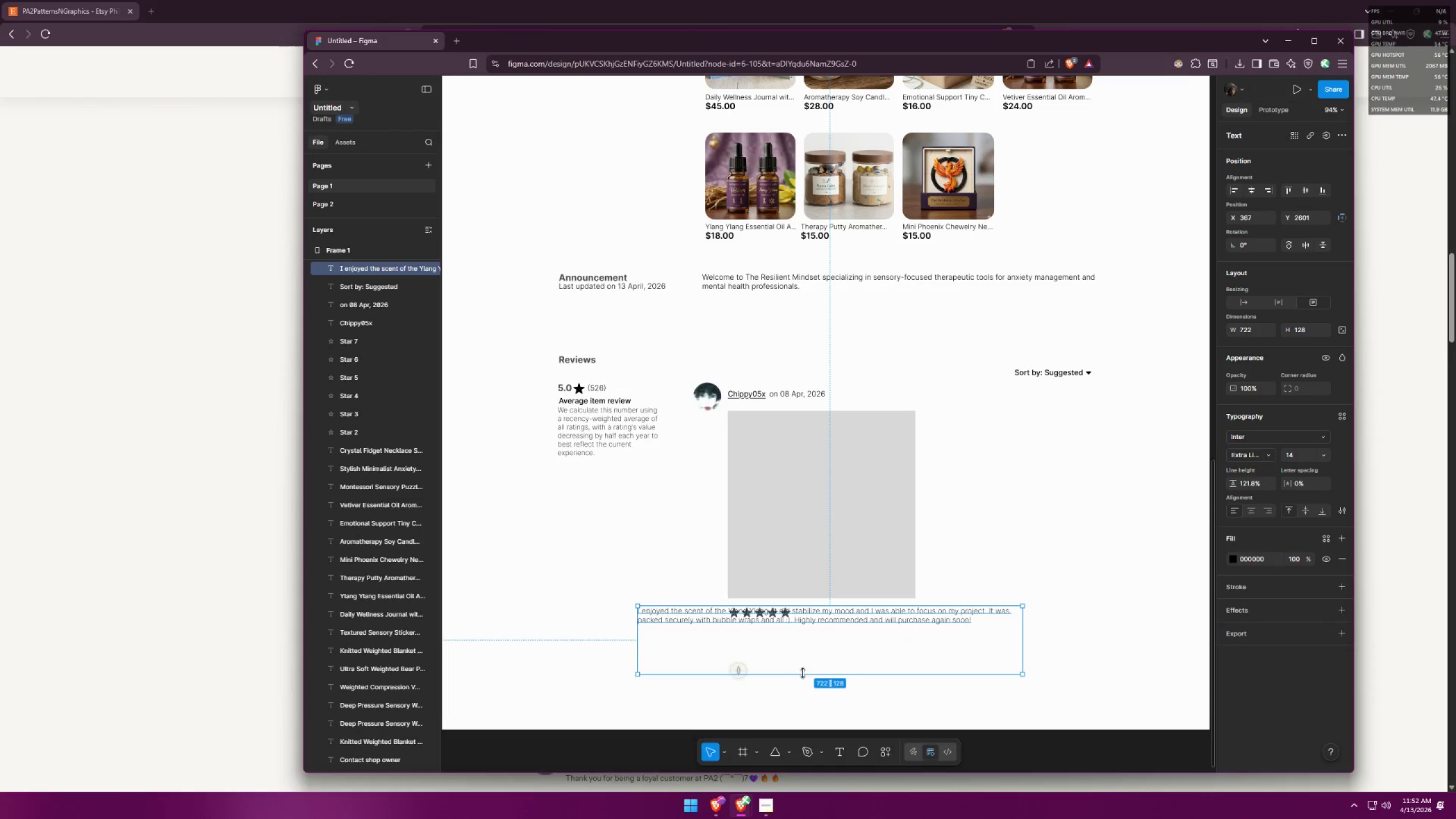 
key(Control+ControlLeft)
 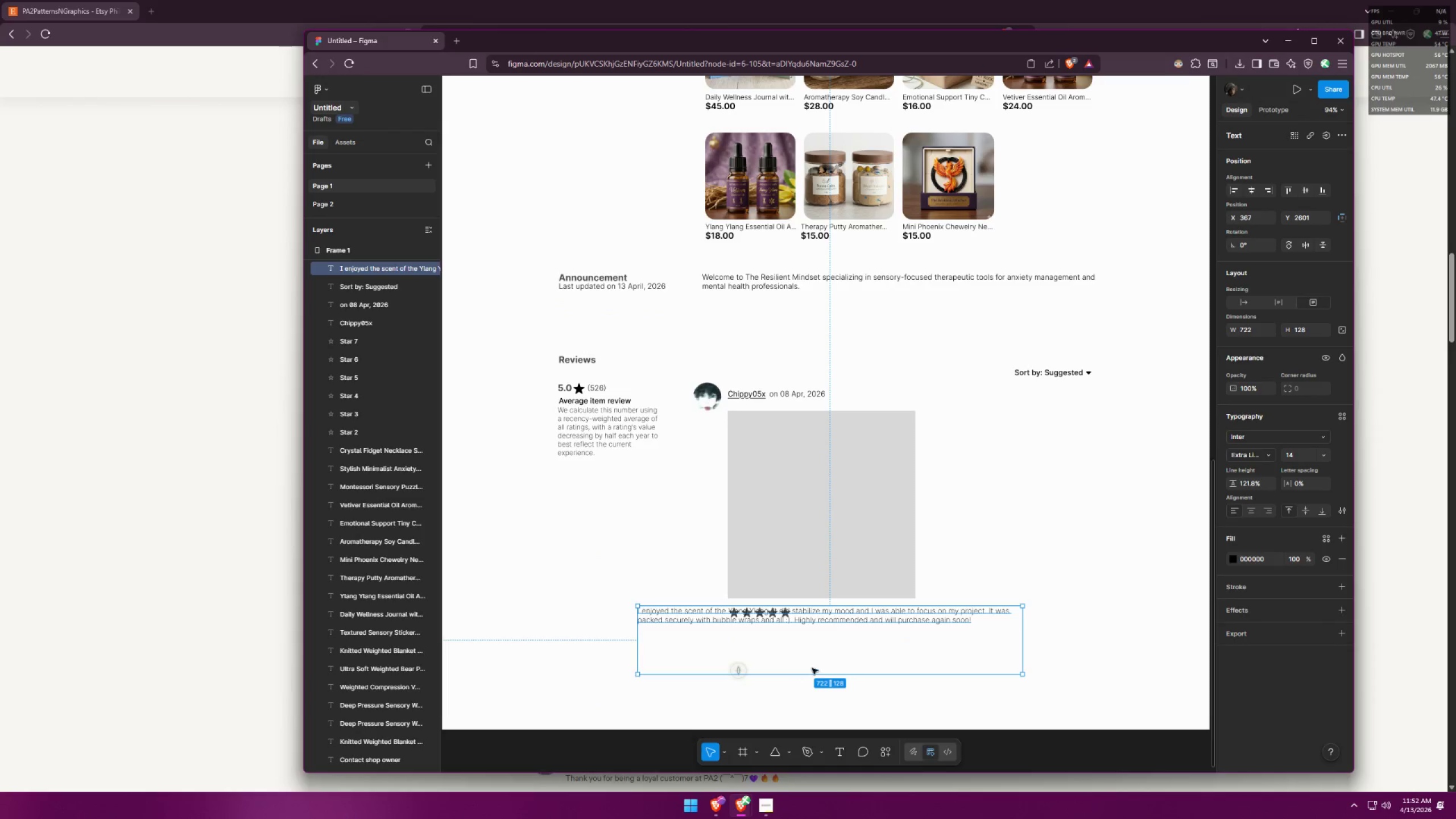 
key(Control+Z)
 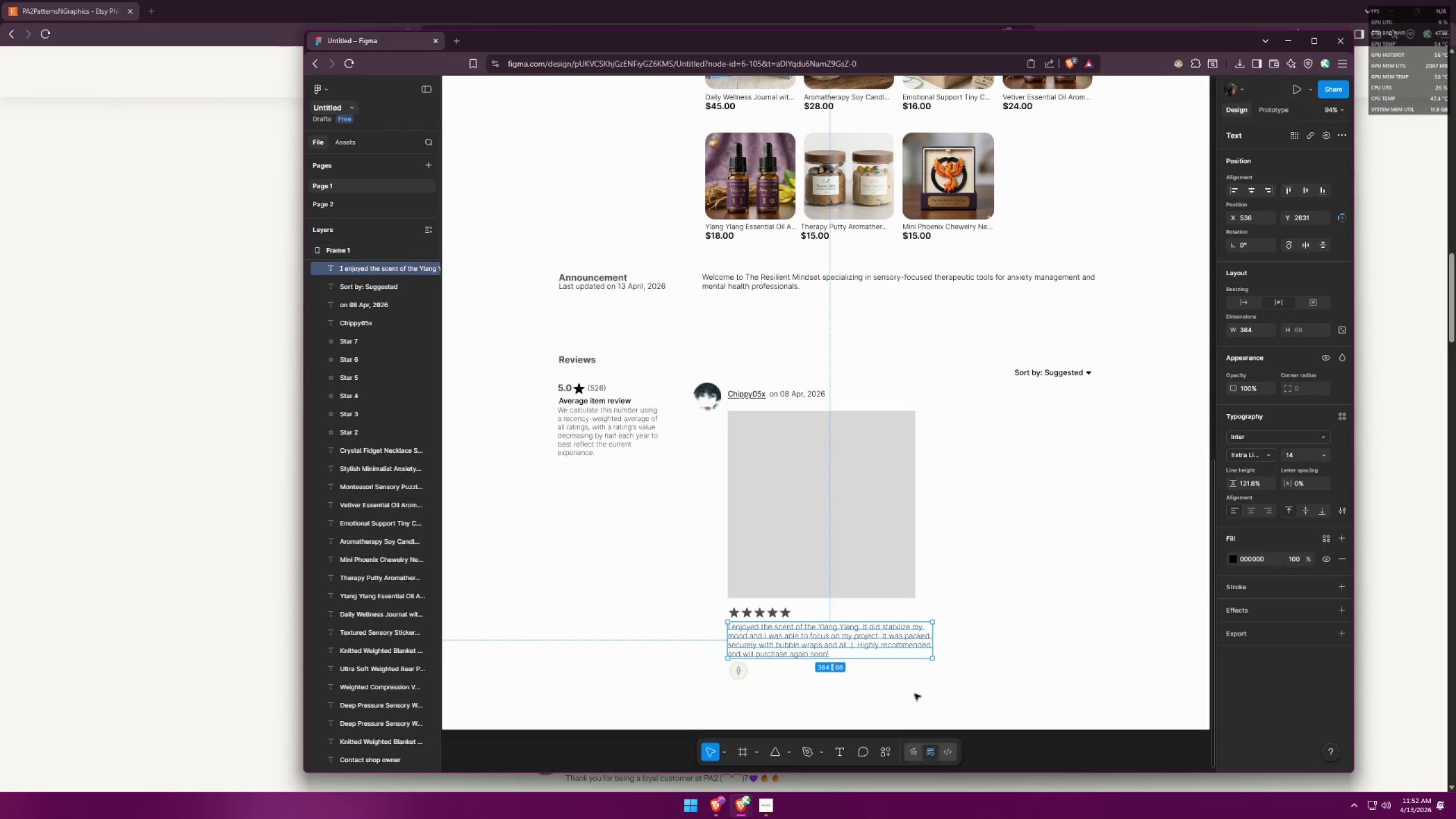 
left_click([916, 693])
 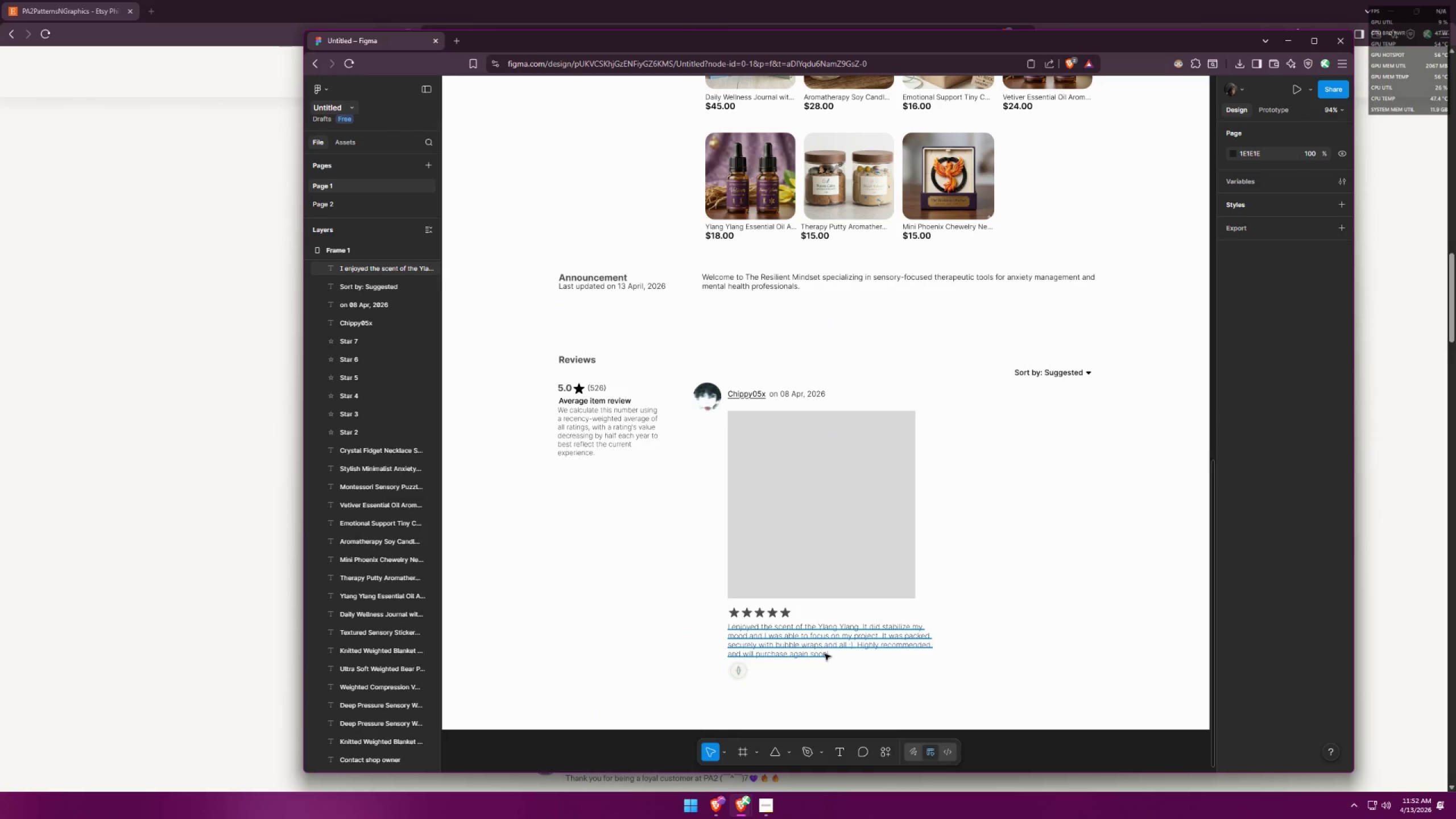 
left_click([818, 652])
 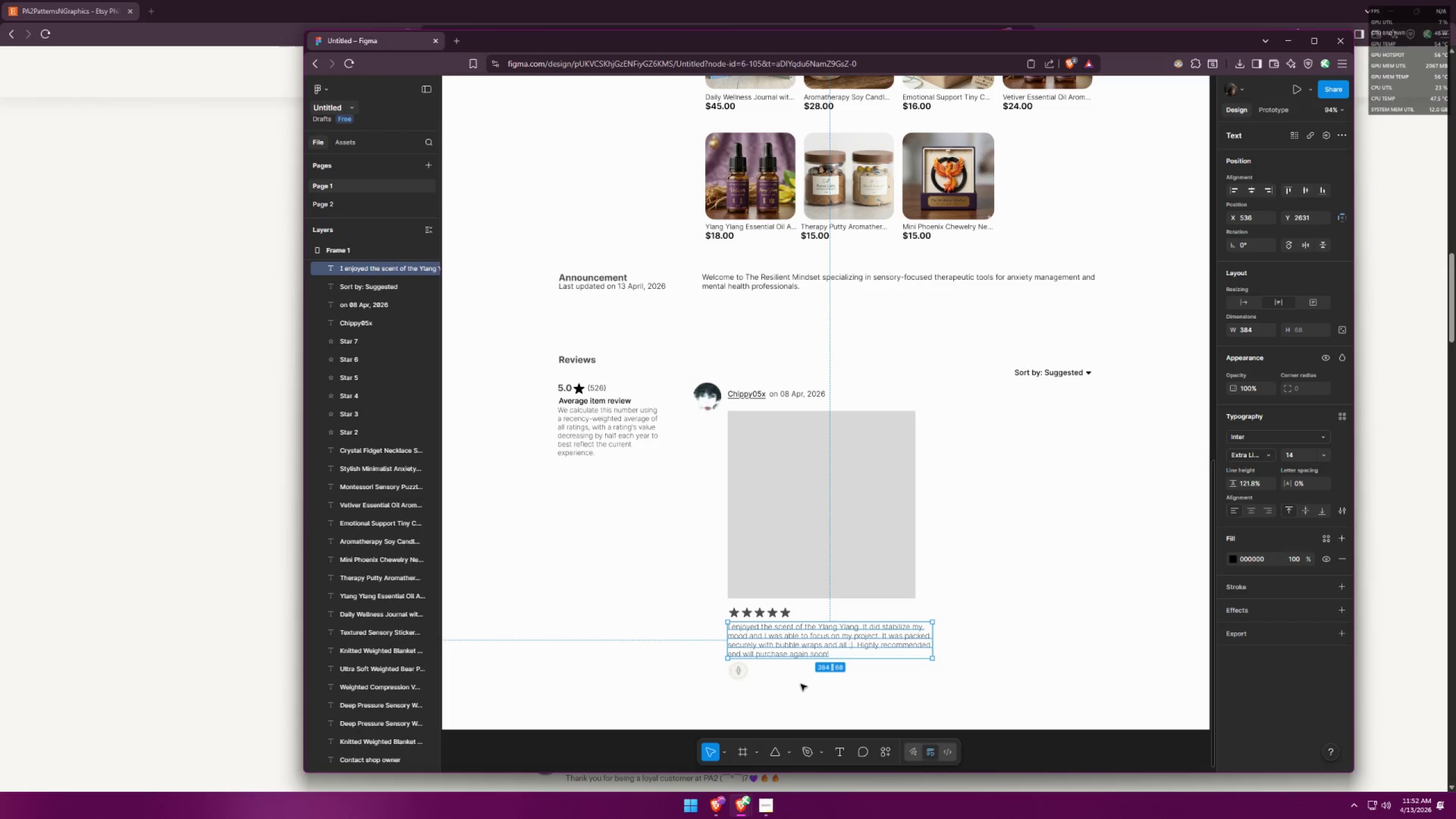 
left_click([787, 687])
 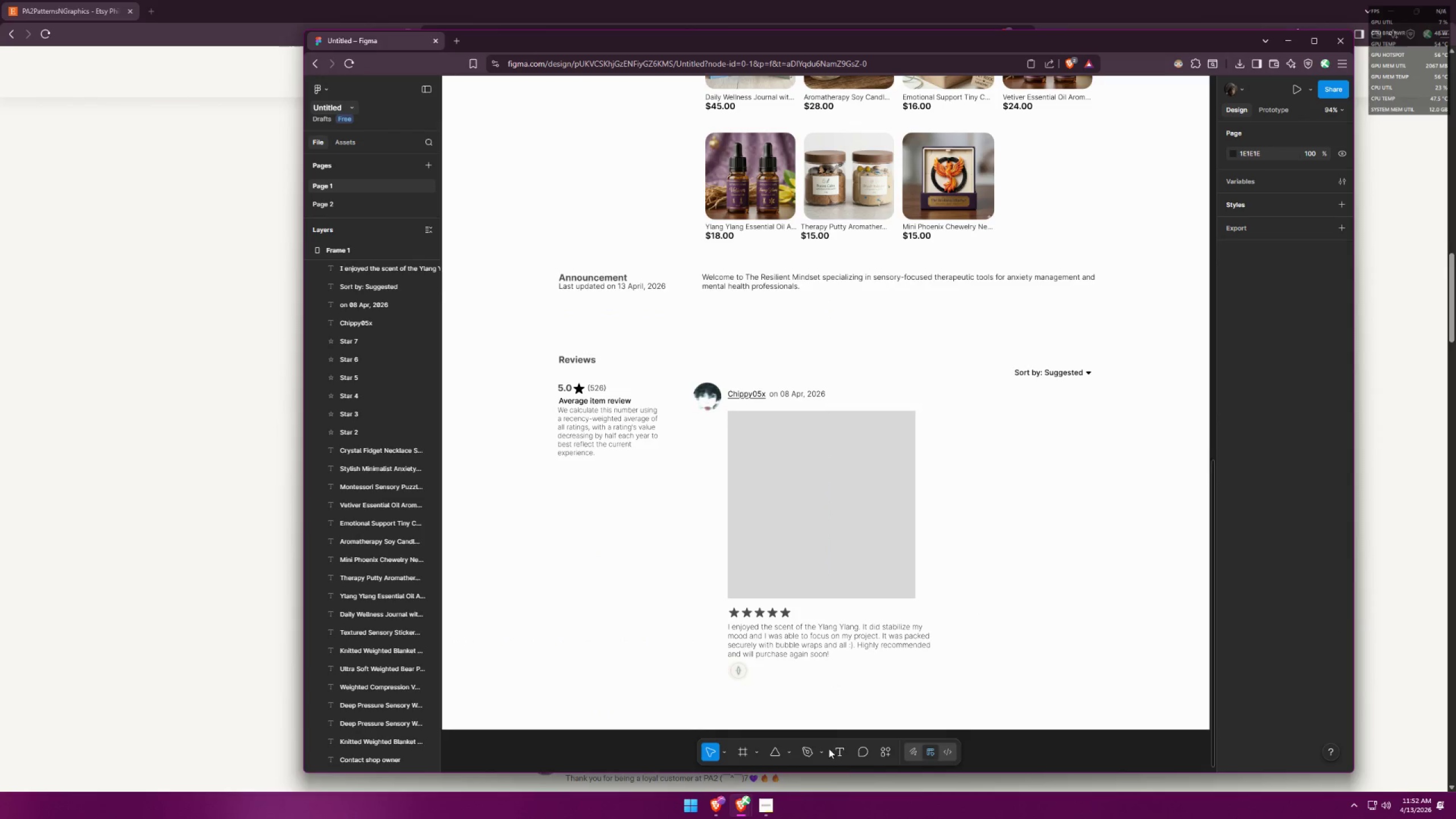 
left_click([845, 747])
 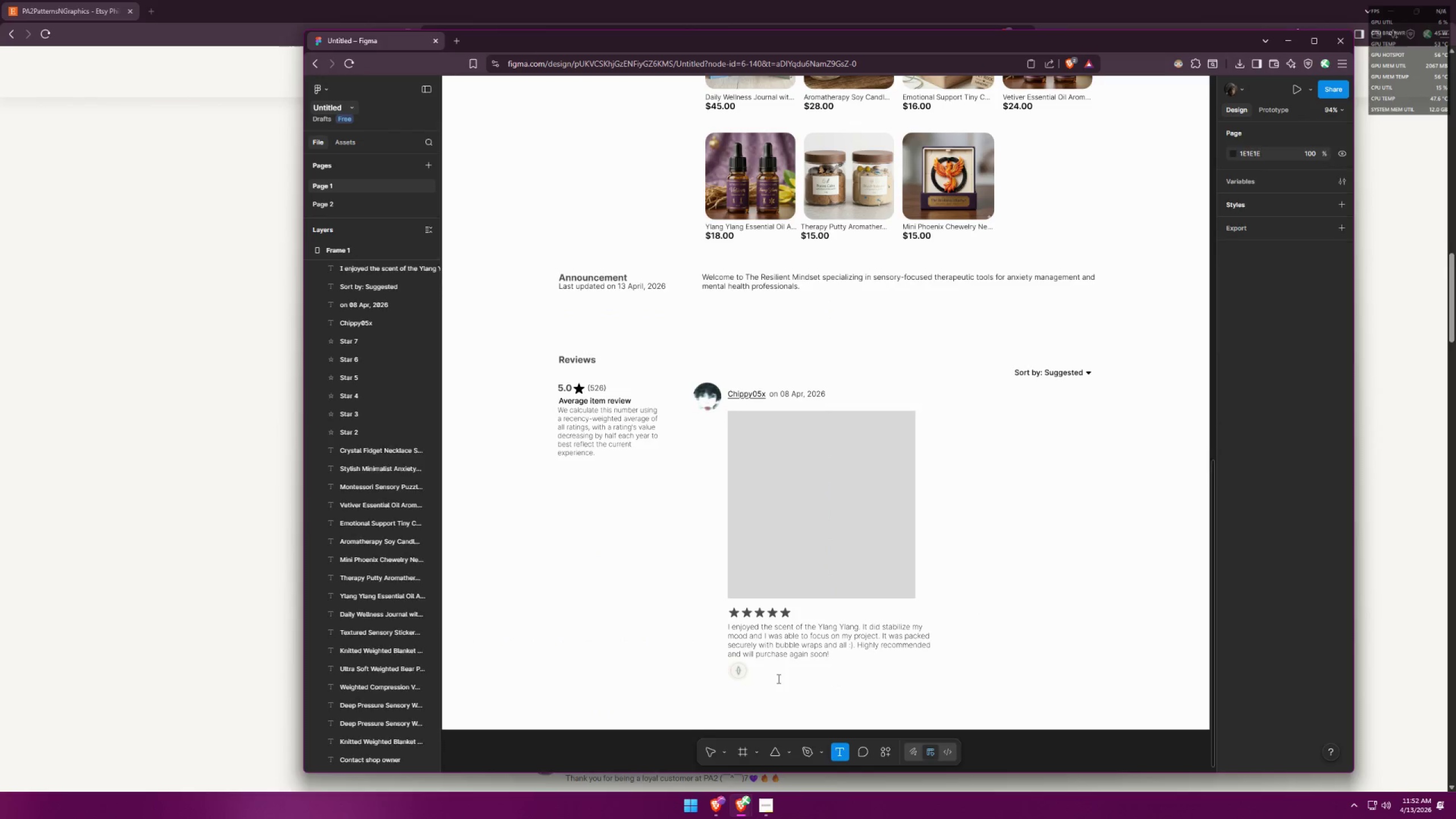 
key(Control+ControlLeft)
 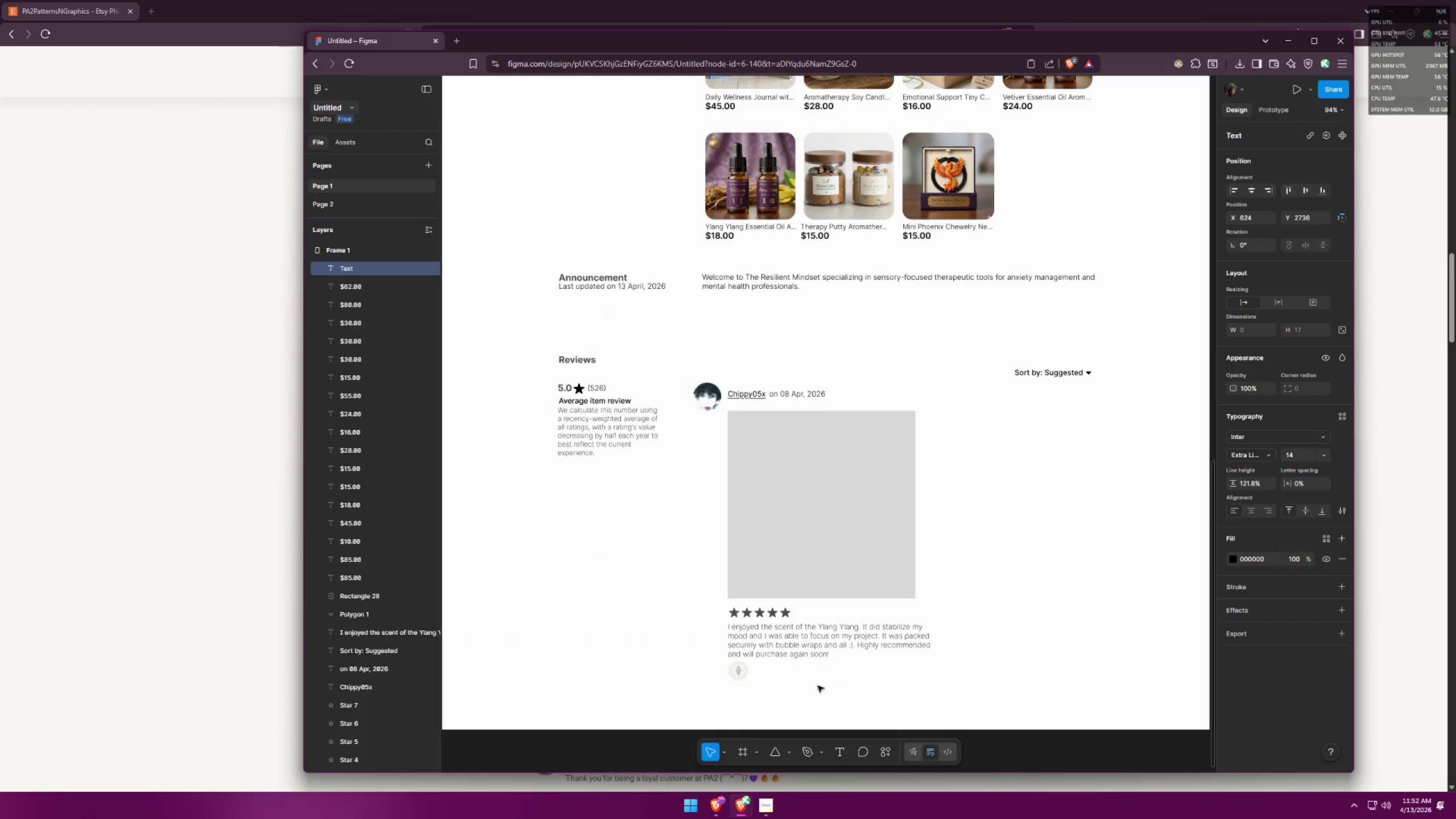 
key(Control+C)
 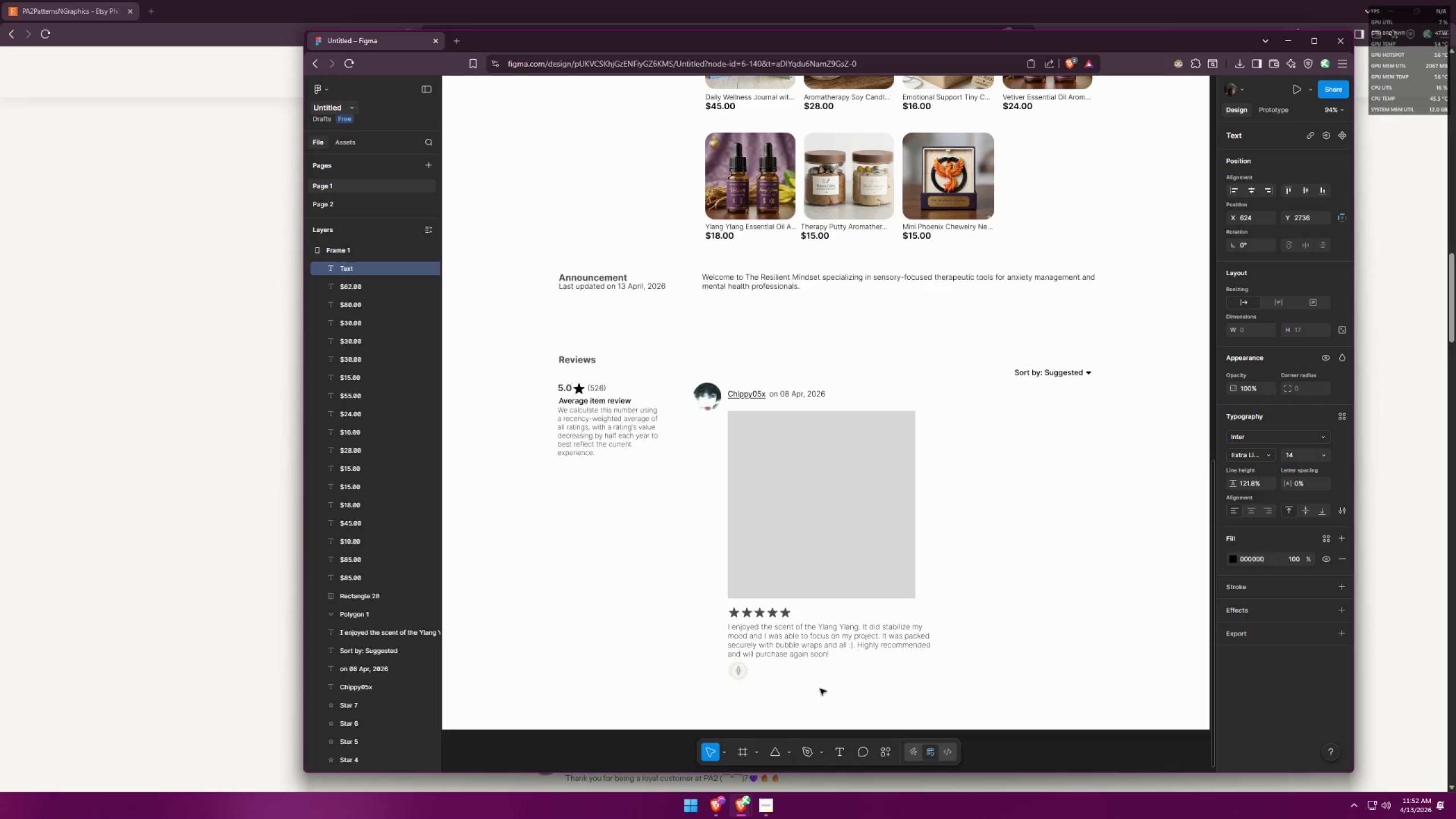 
key(Control+ControlLeft)
 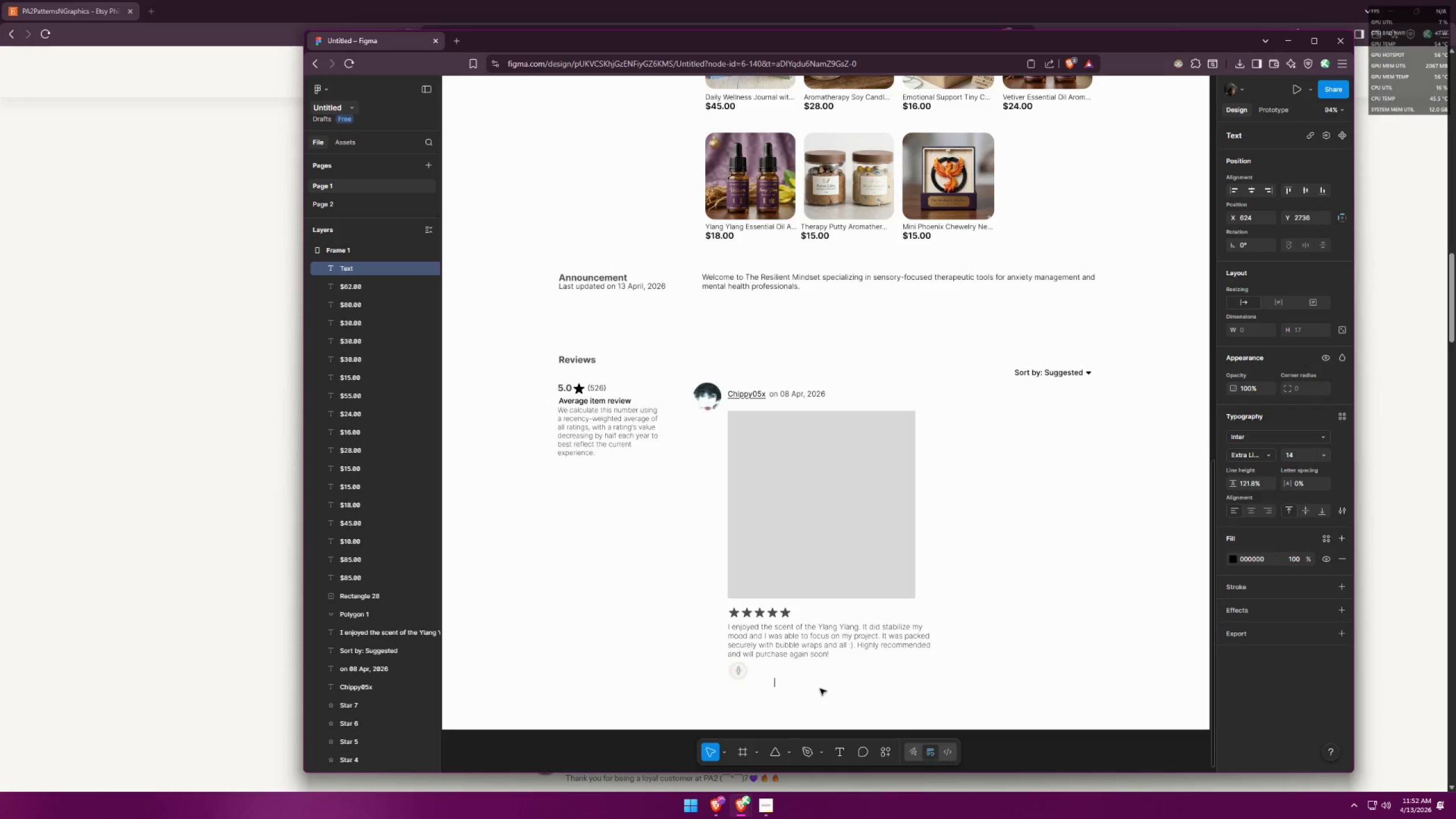 
key(Control+V)
 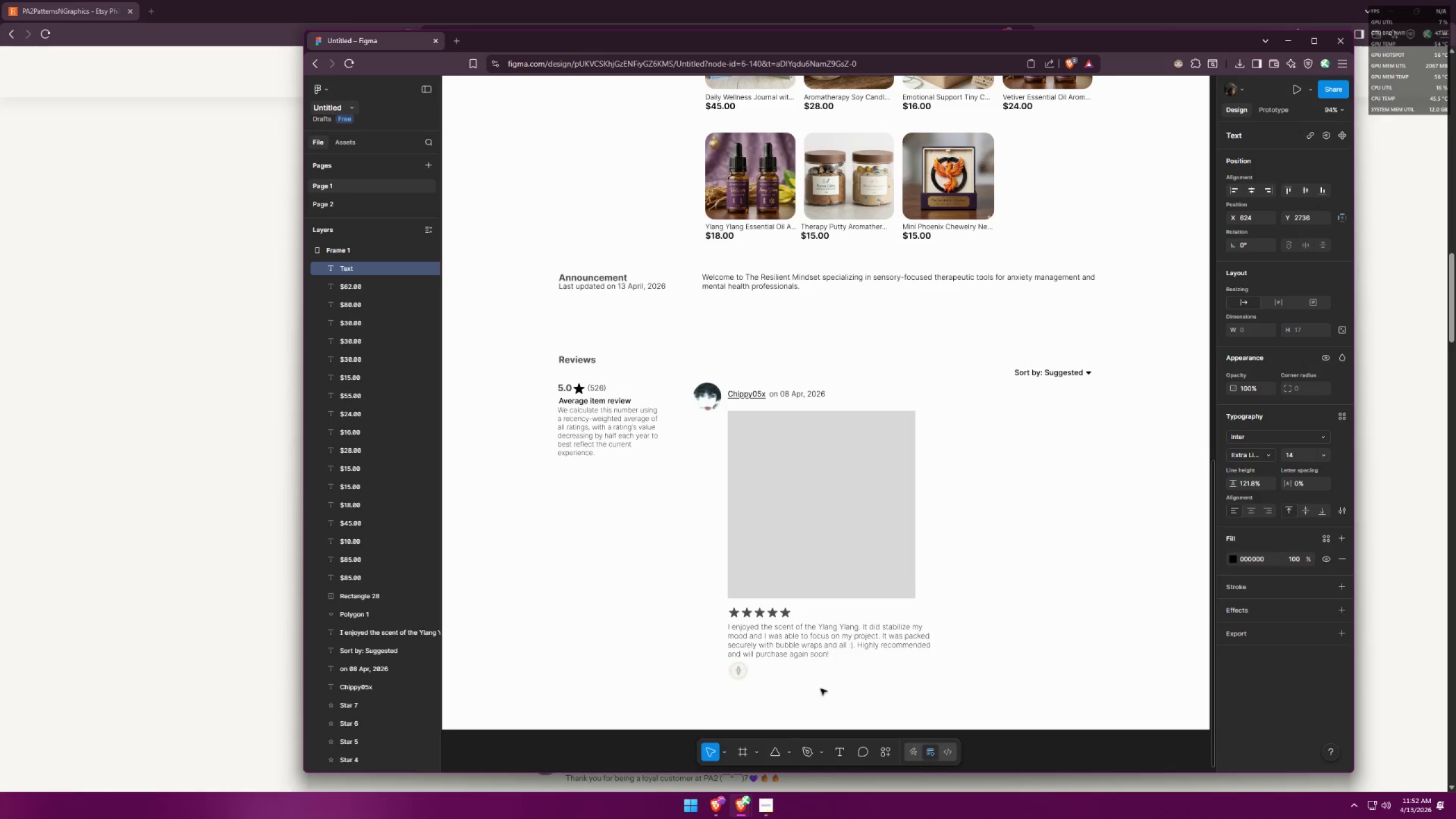 
key(Alt+AltLeft)
 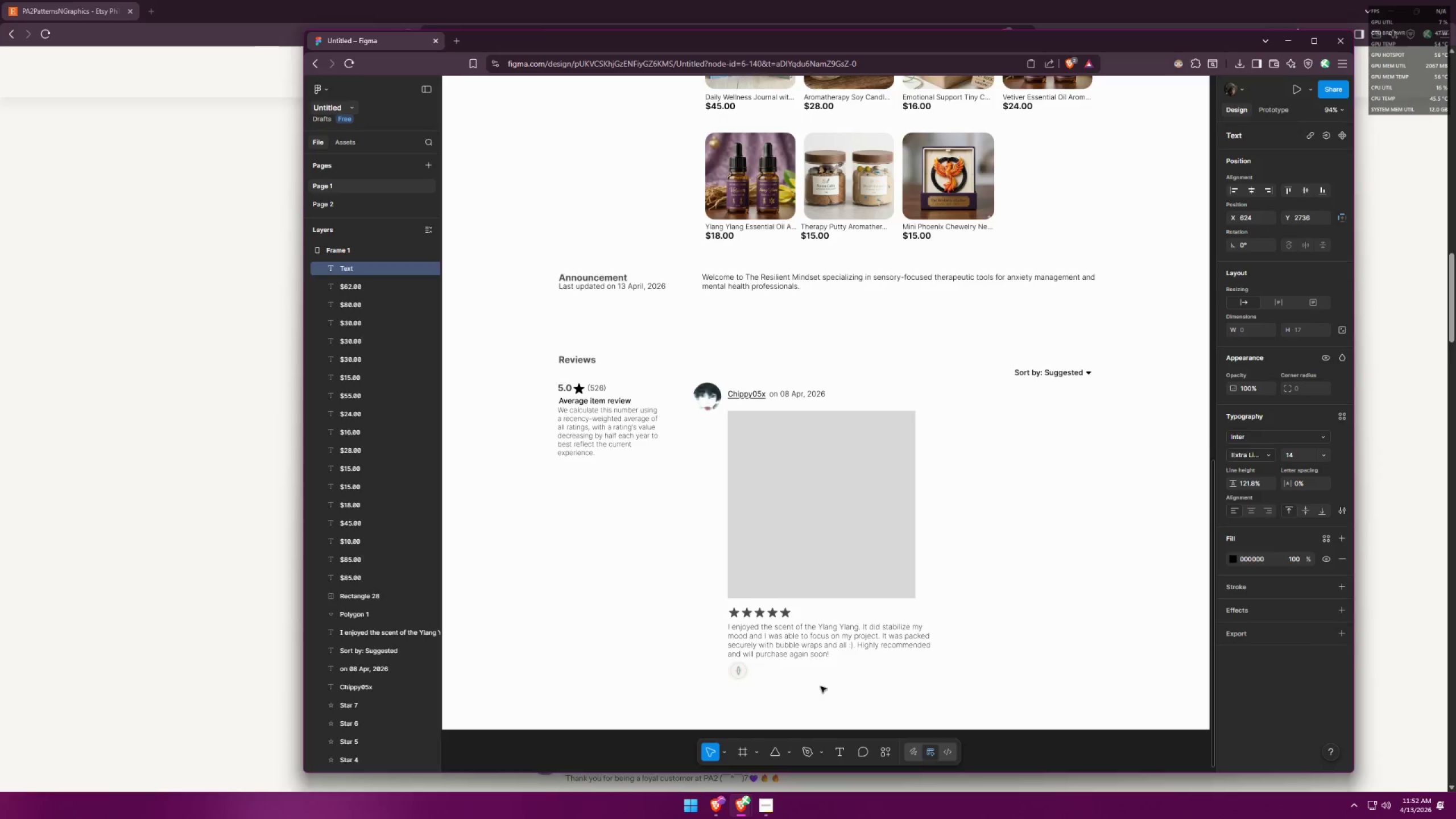 
key(Alt+Tab)
 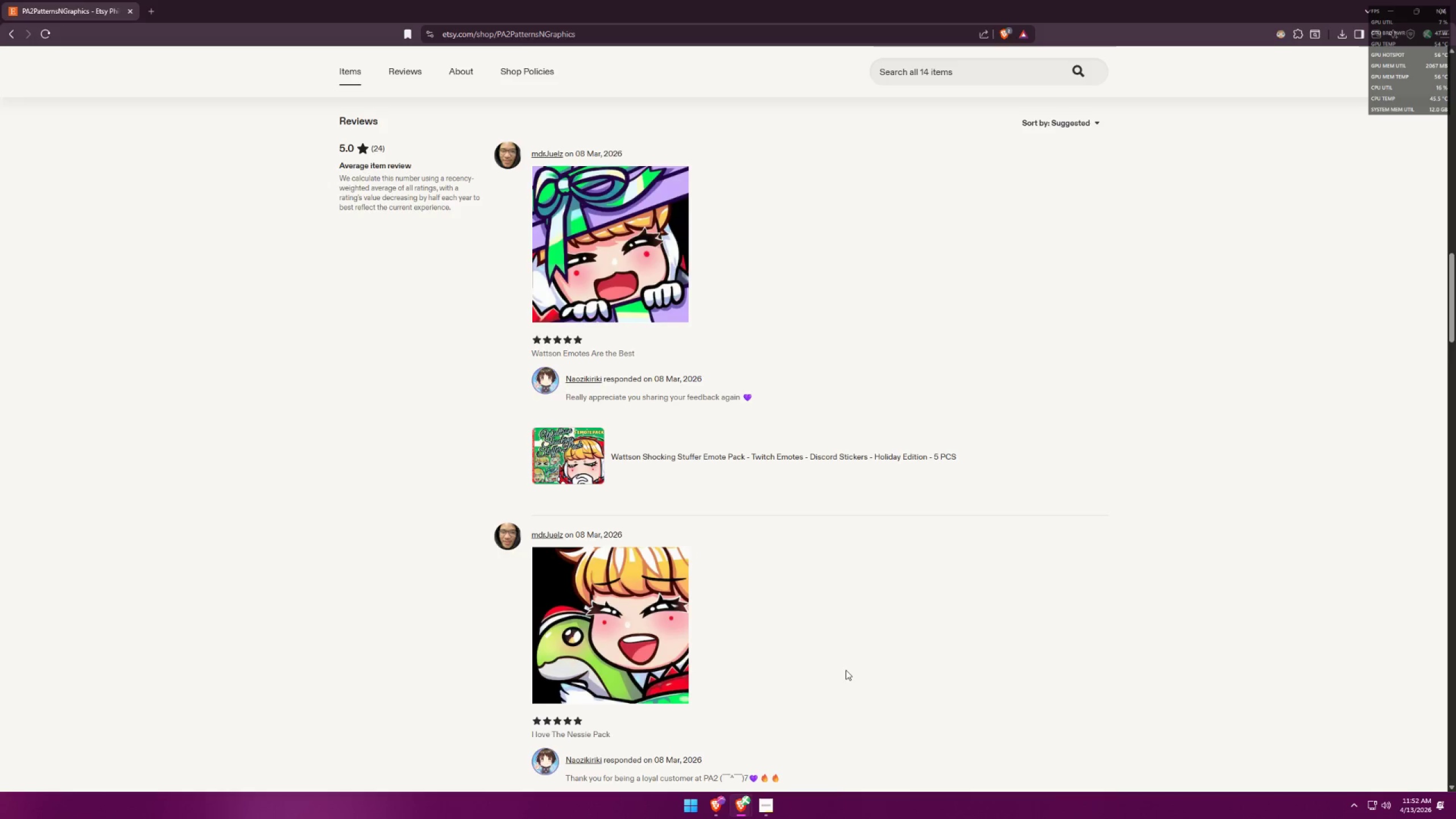 
key(Alt+AltLeft)
 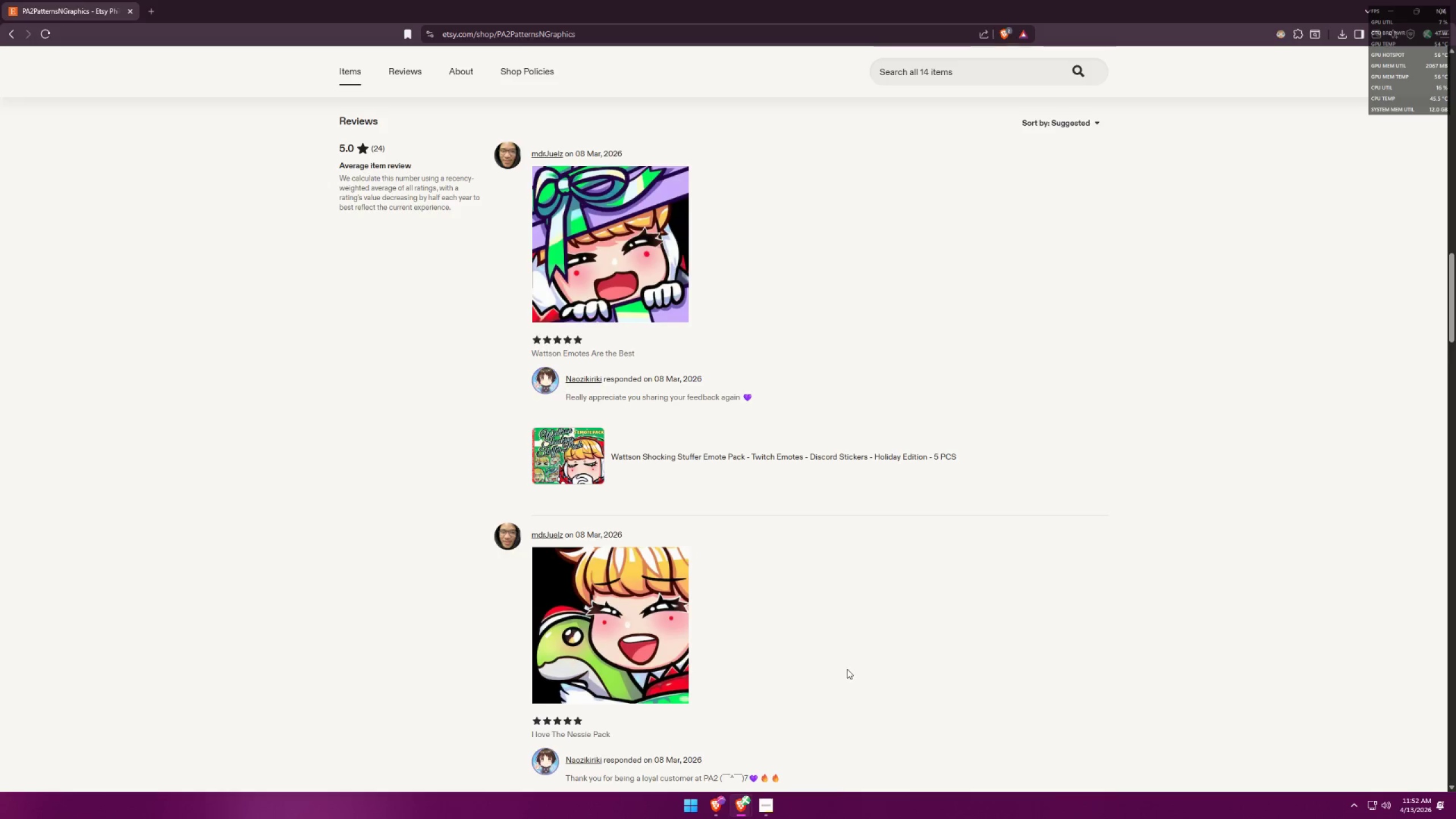 
key(Alt+Tab)
 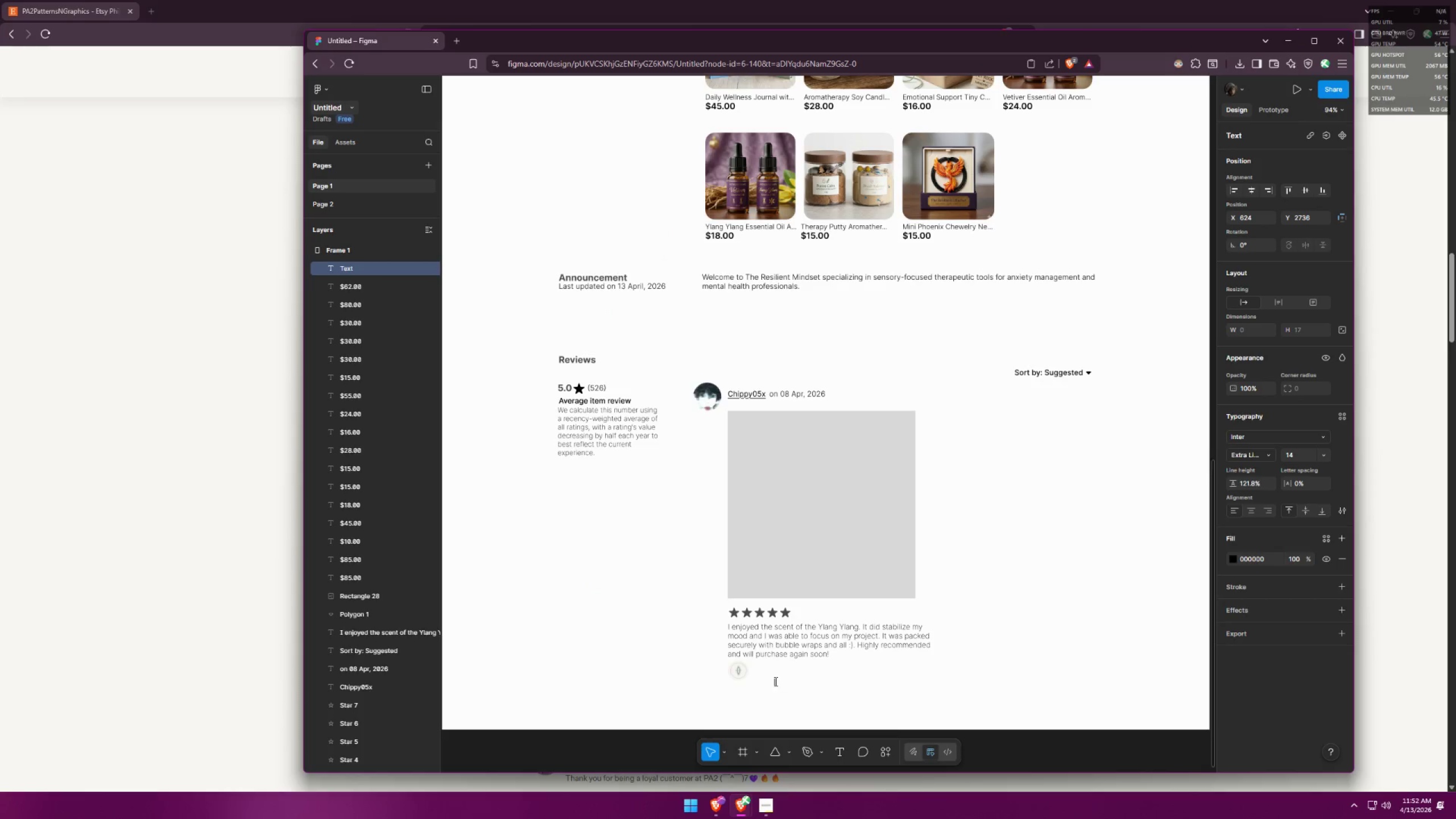 
key(Control+ControlLeft)
 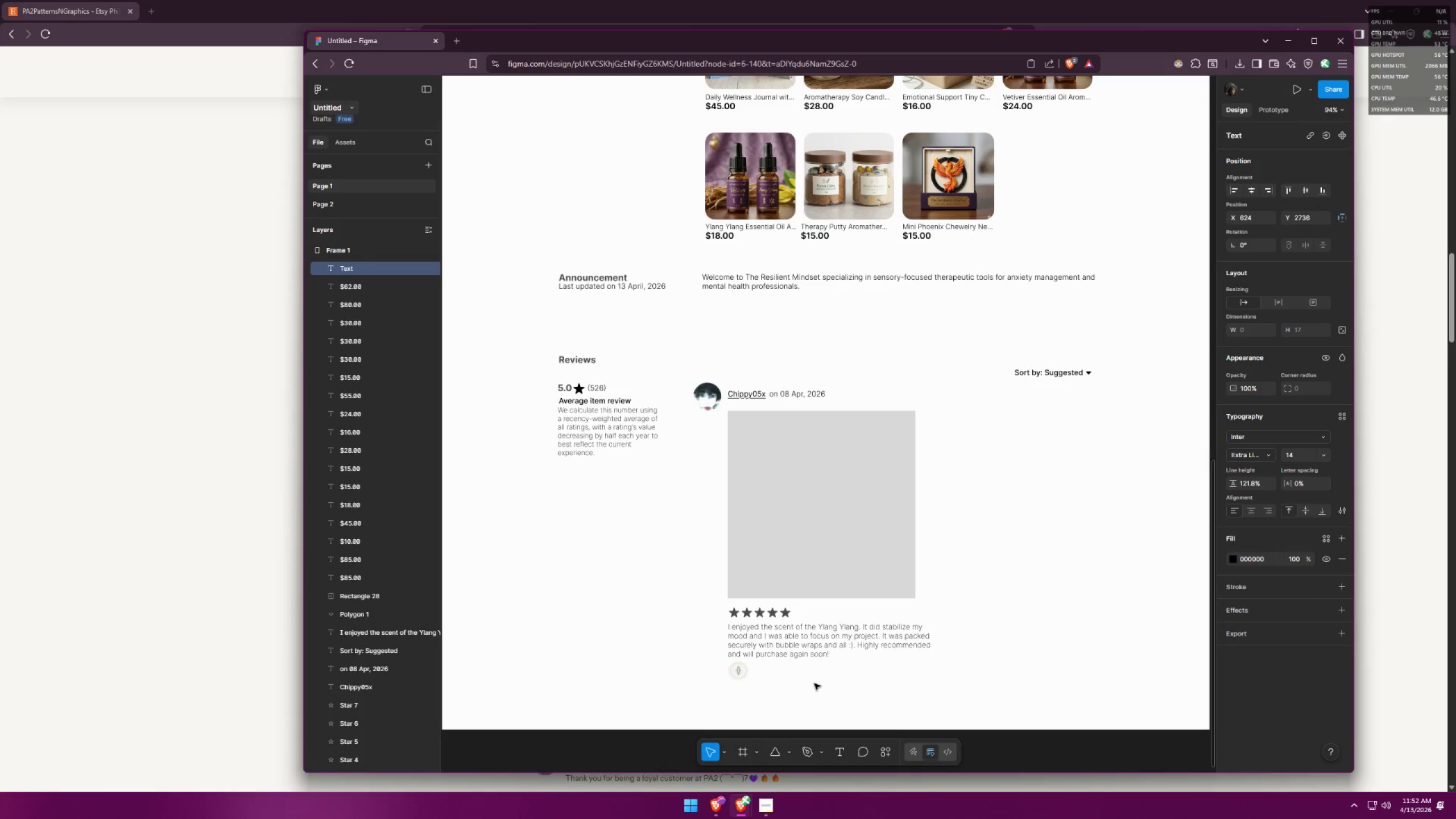 
key(Control+V)
 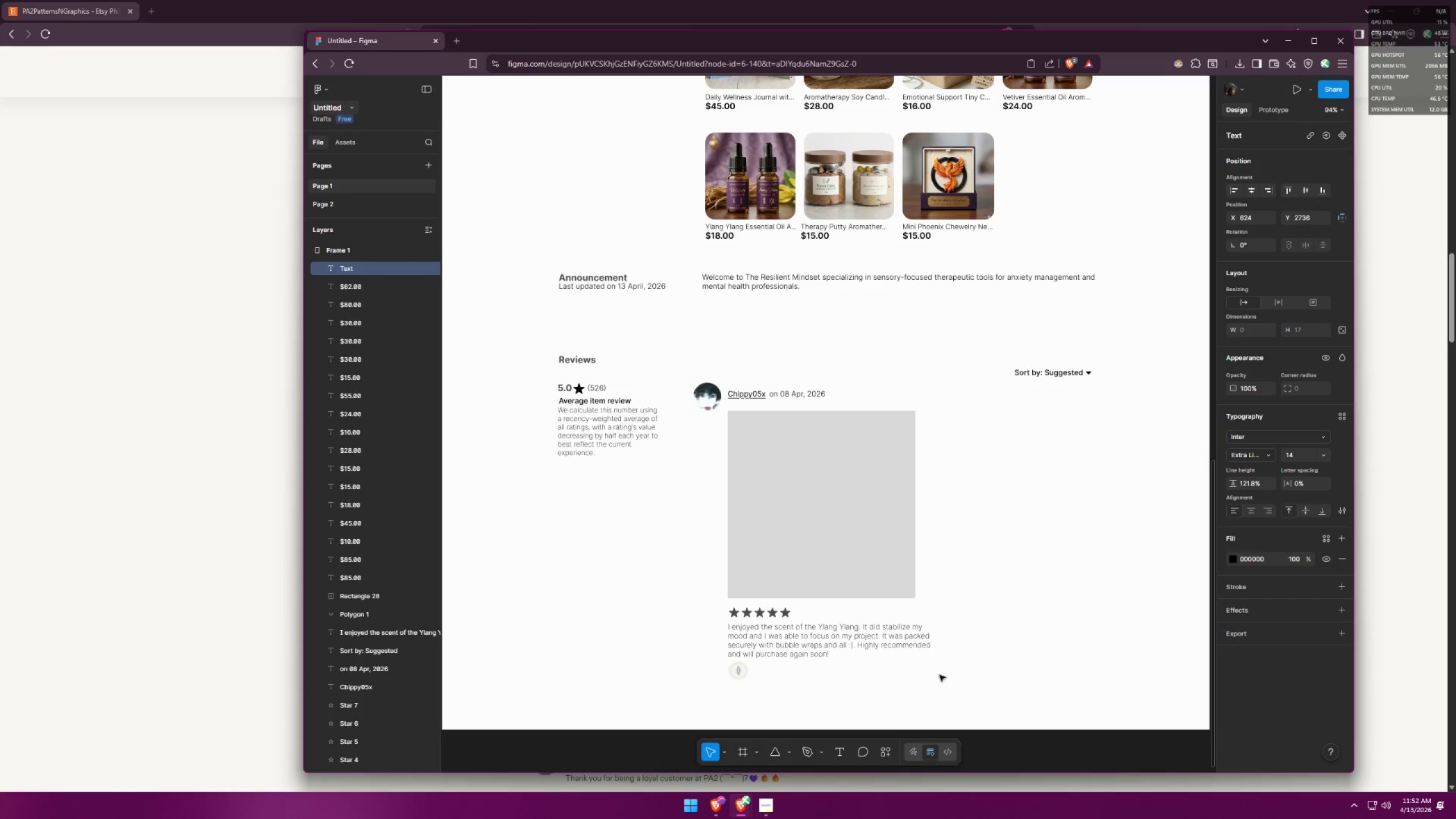 
left_click([950, 676])
 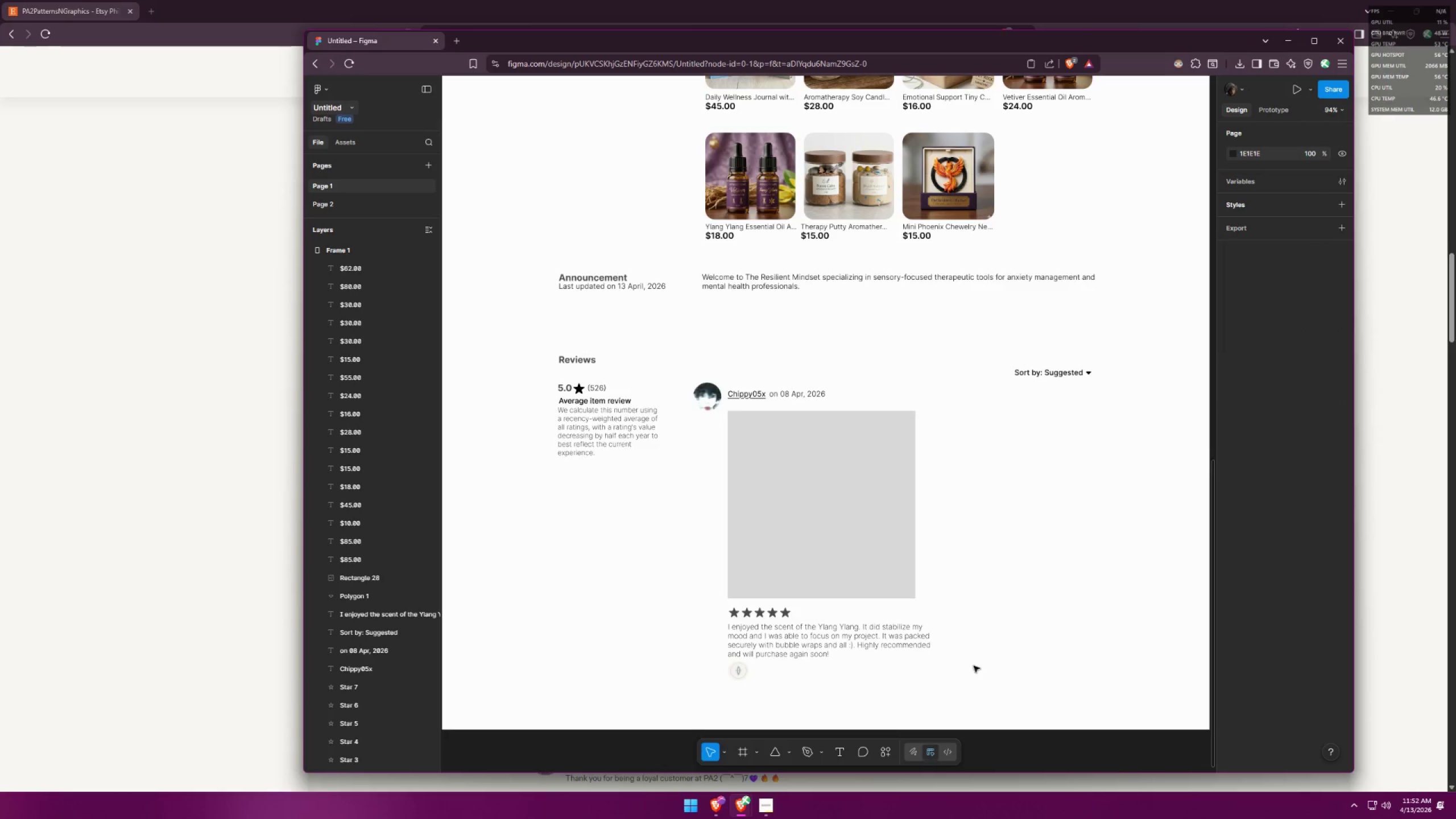 
key(Control+Z)
 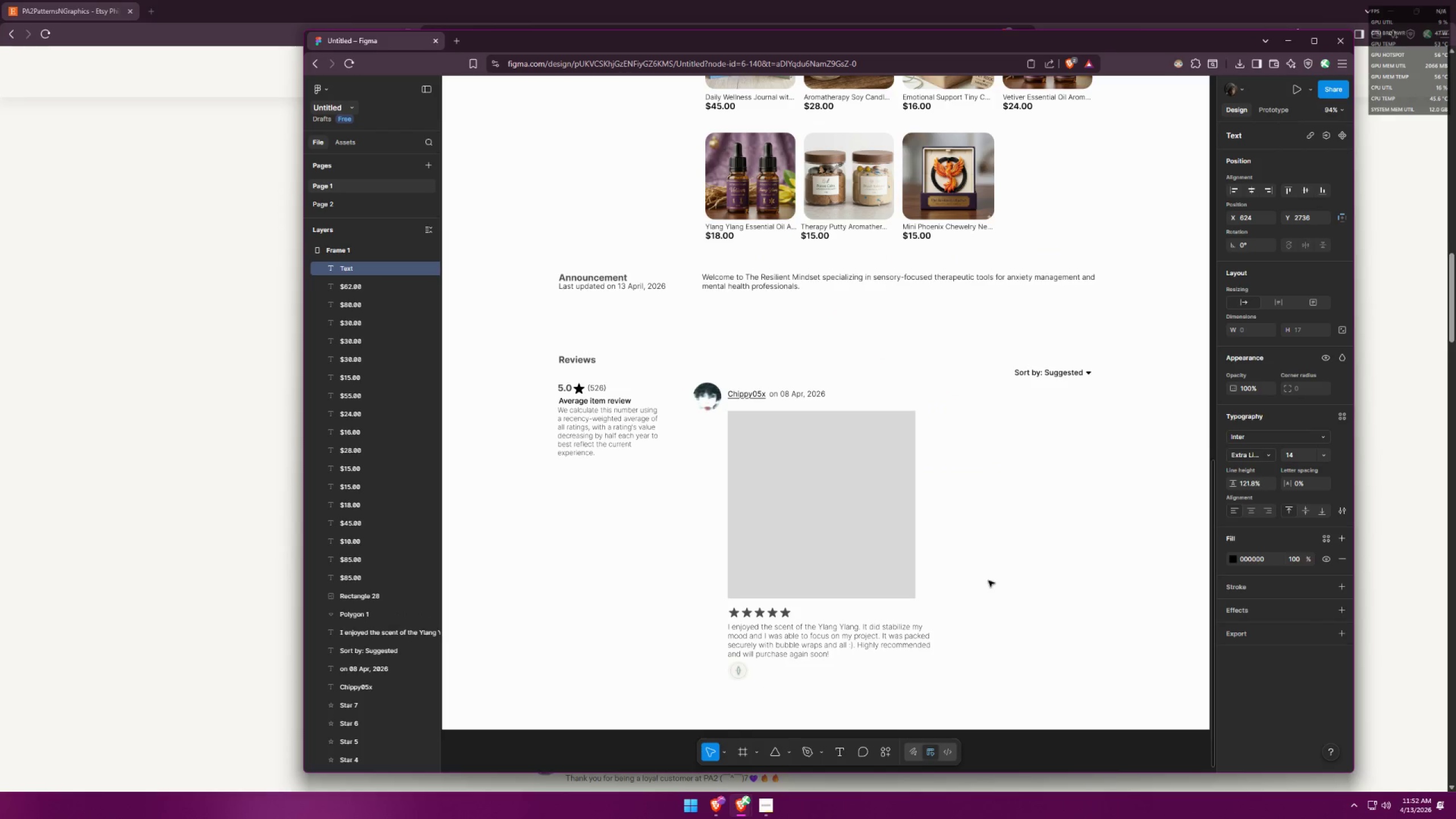 
scroll: coordinate [990, 586], scroll_direction: none, amount: 0.0
 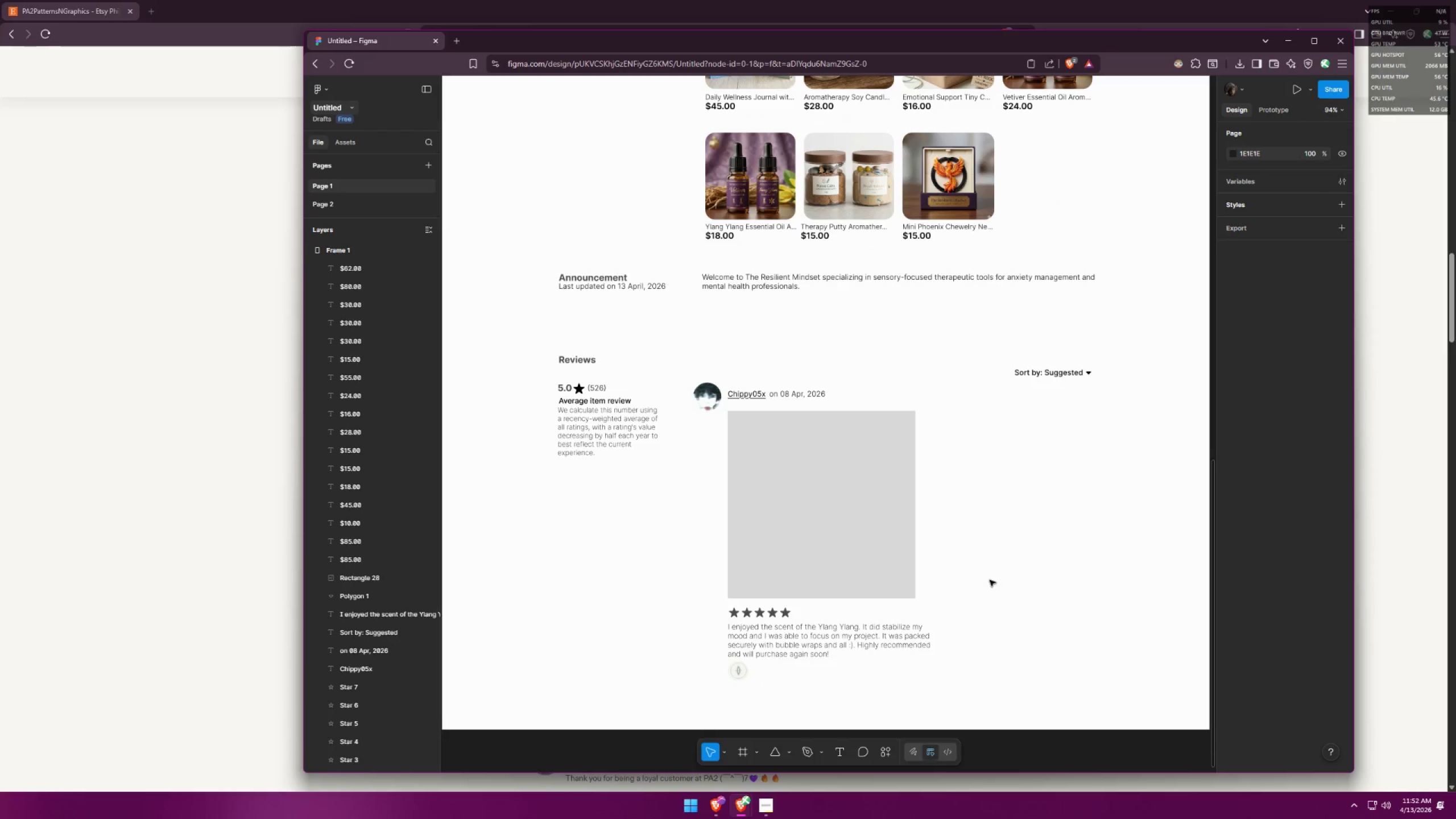 
key(Control+Z)
 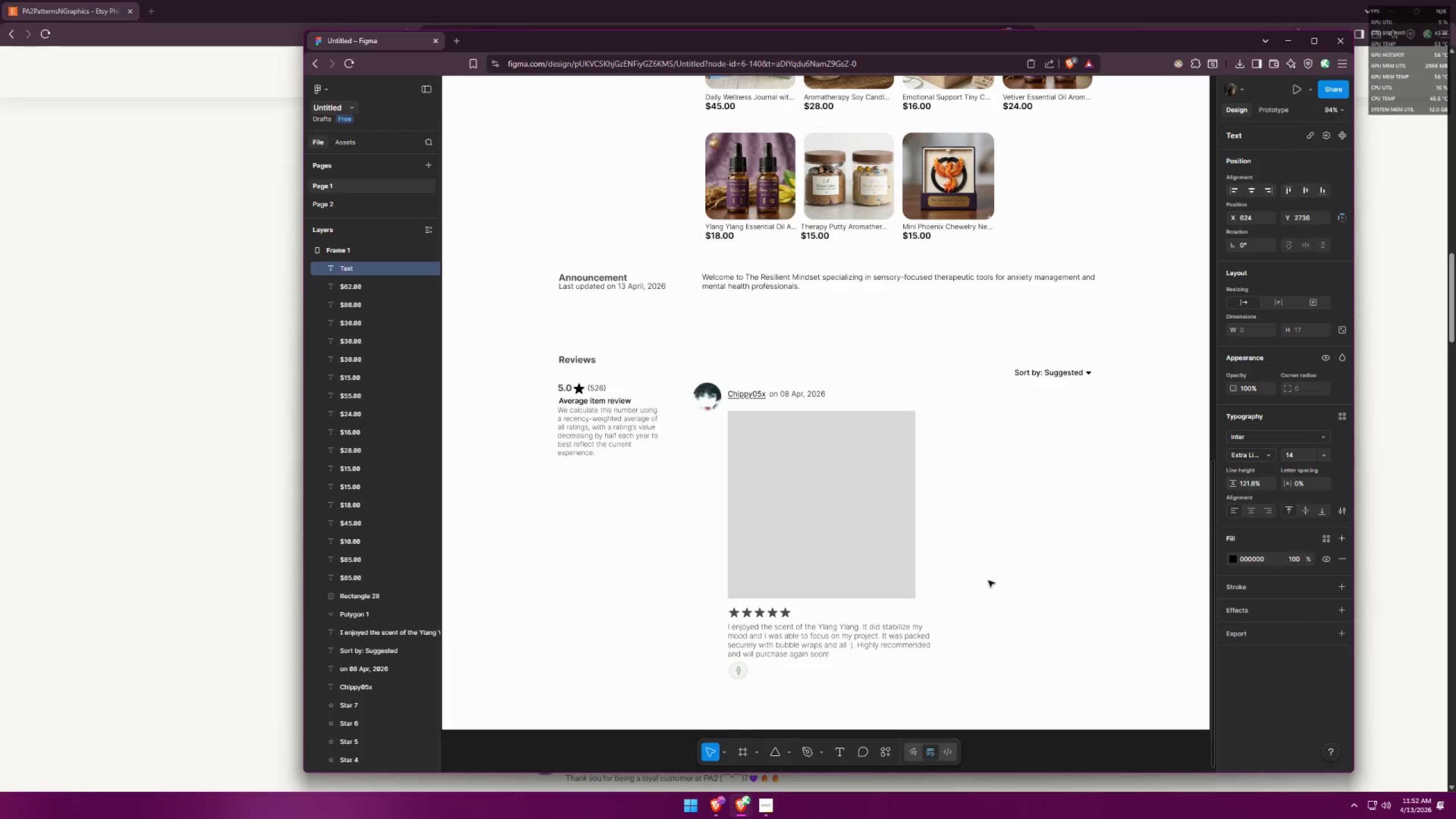 
key(Control+Z)
 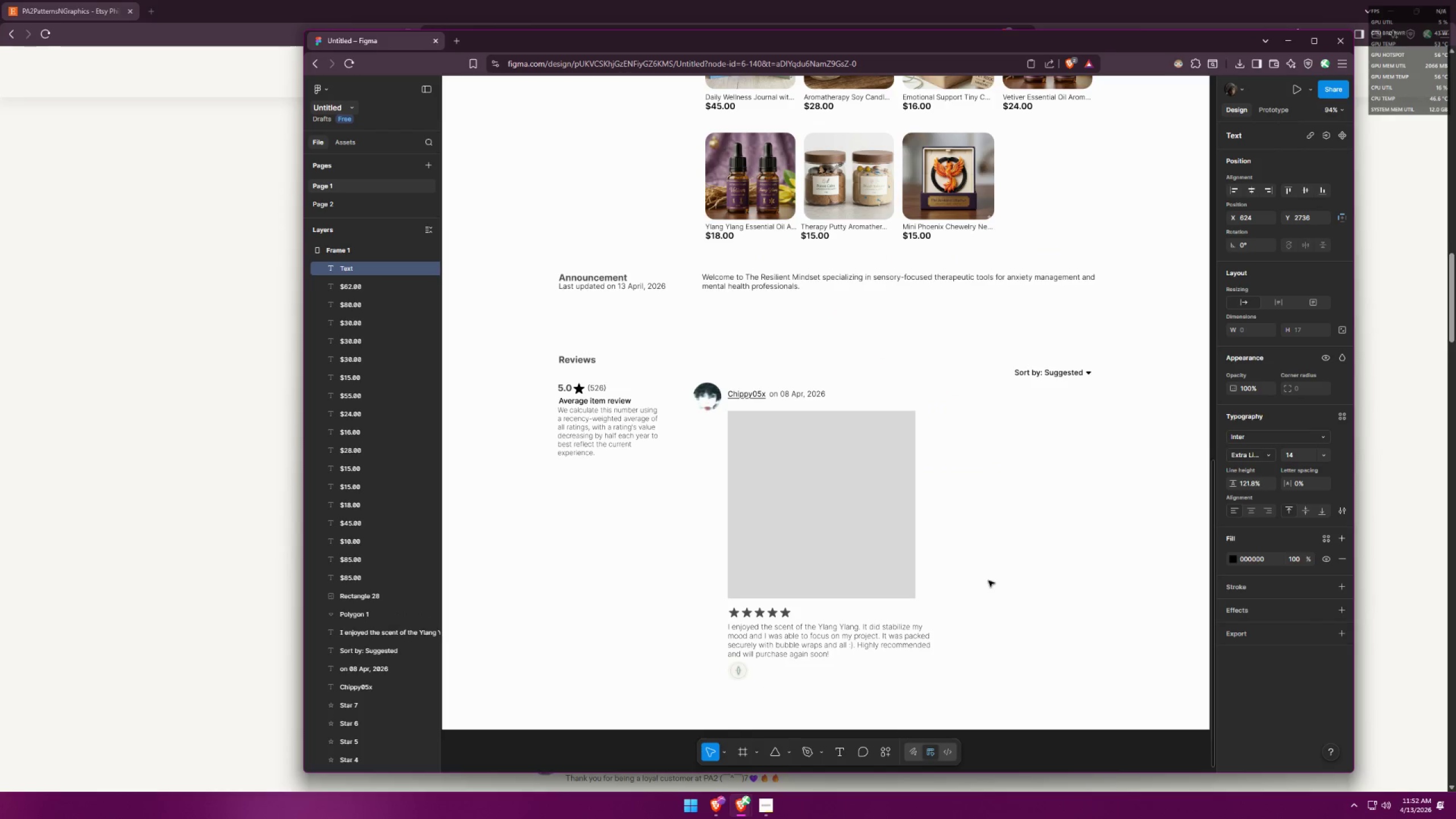 
key(Control+Z)
 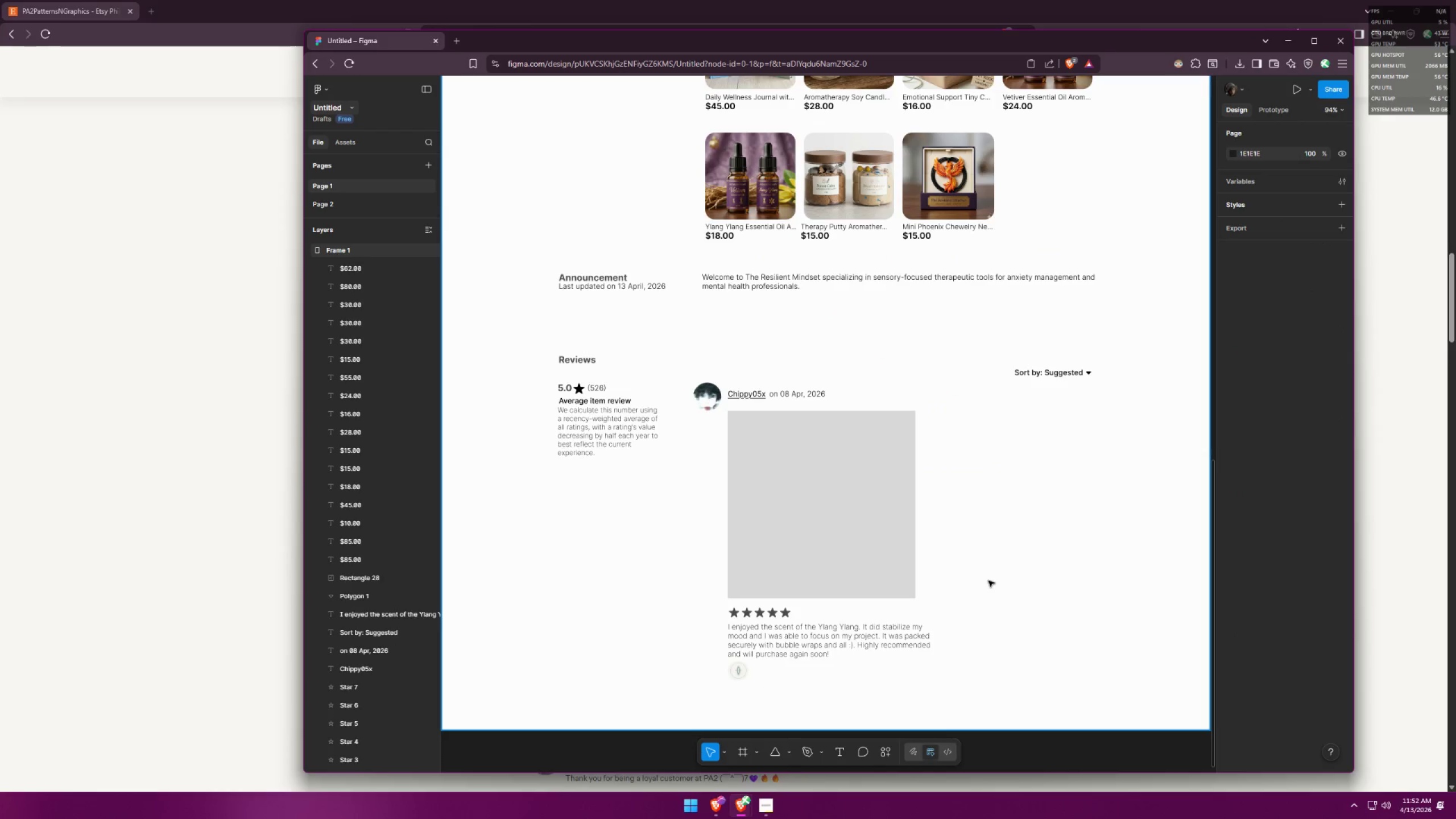 
key(Control+Z)
 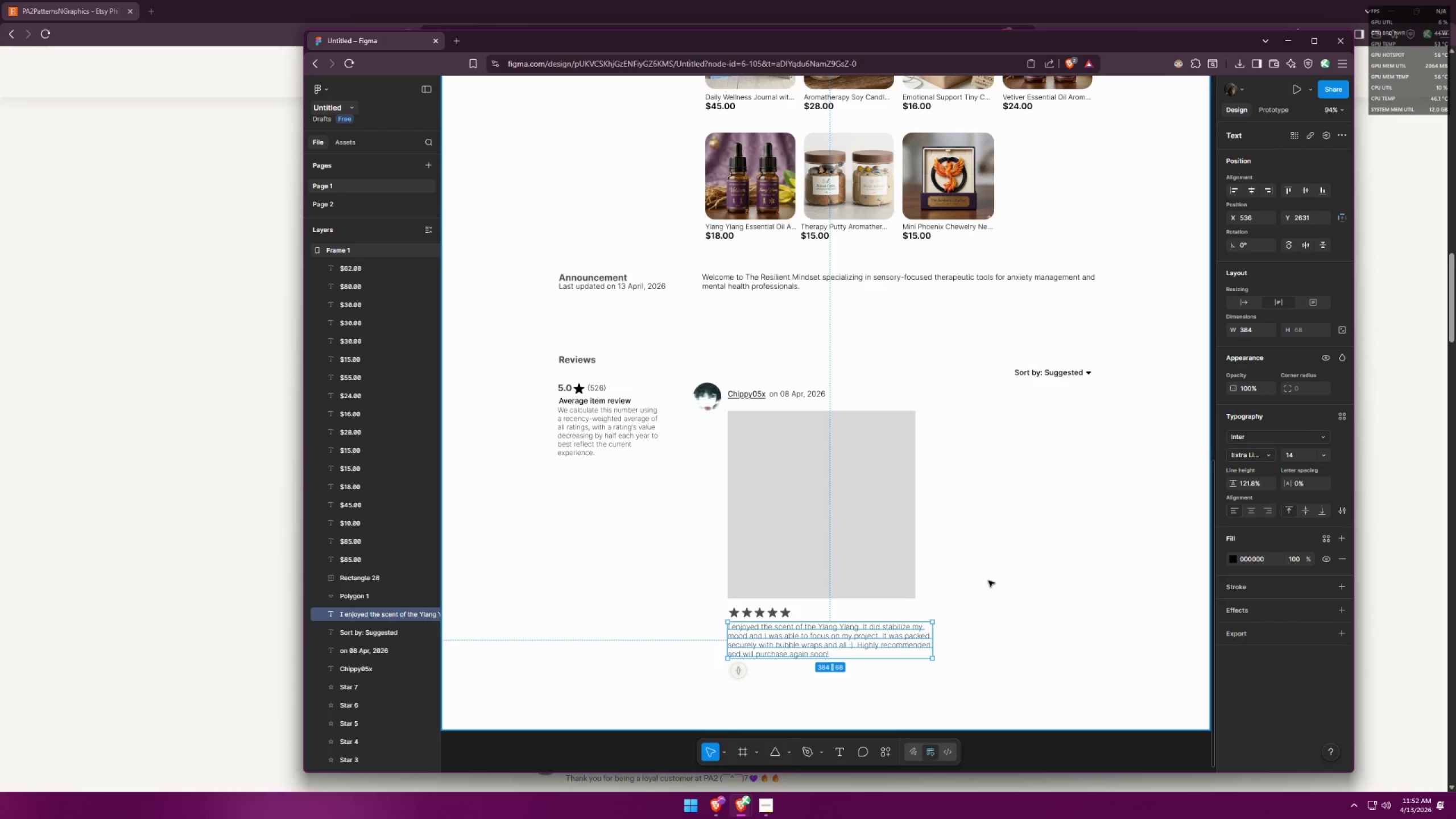 
key(Control+Z)
 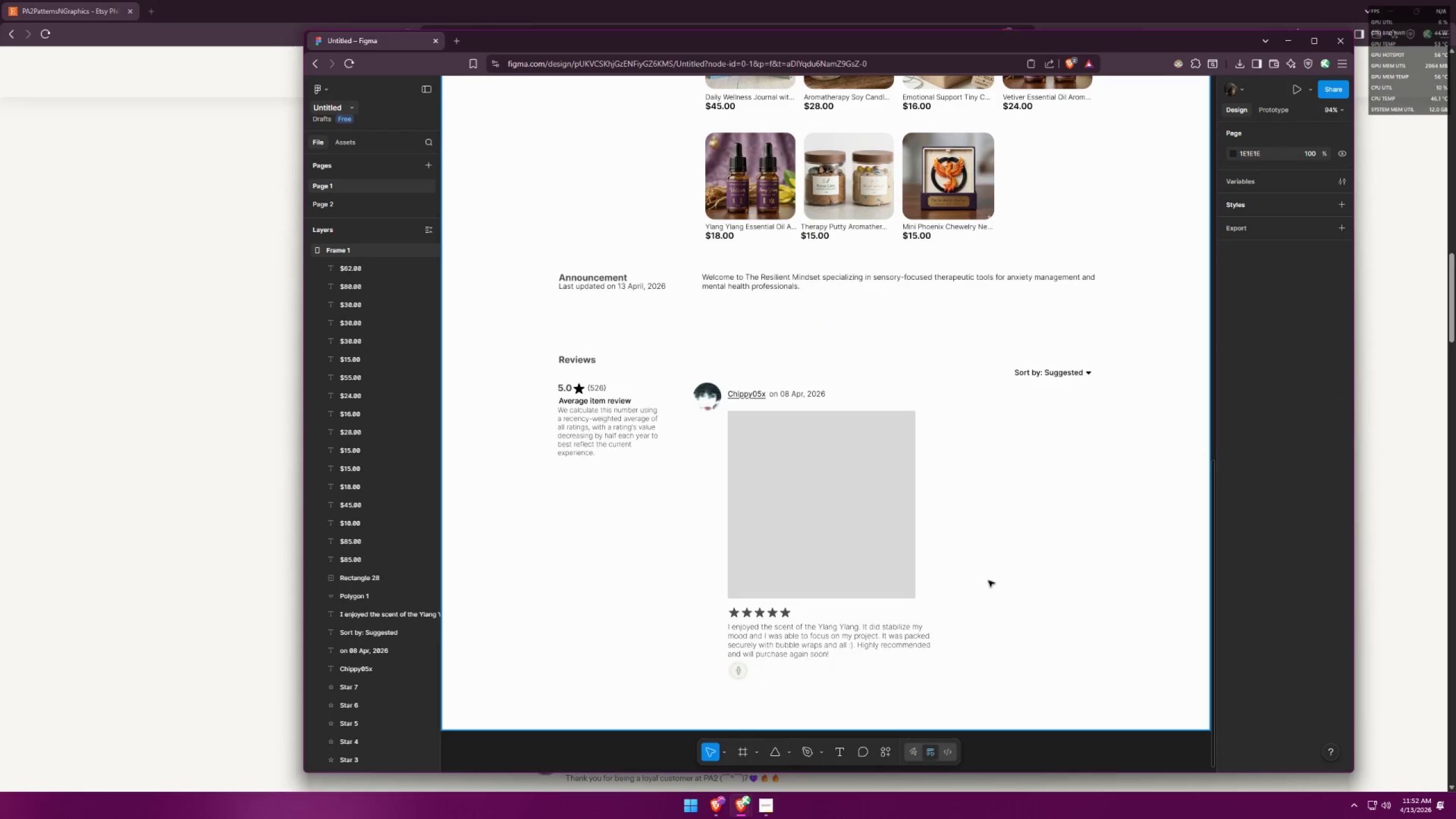 
key(Control+Z)
 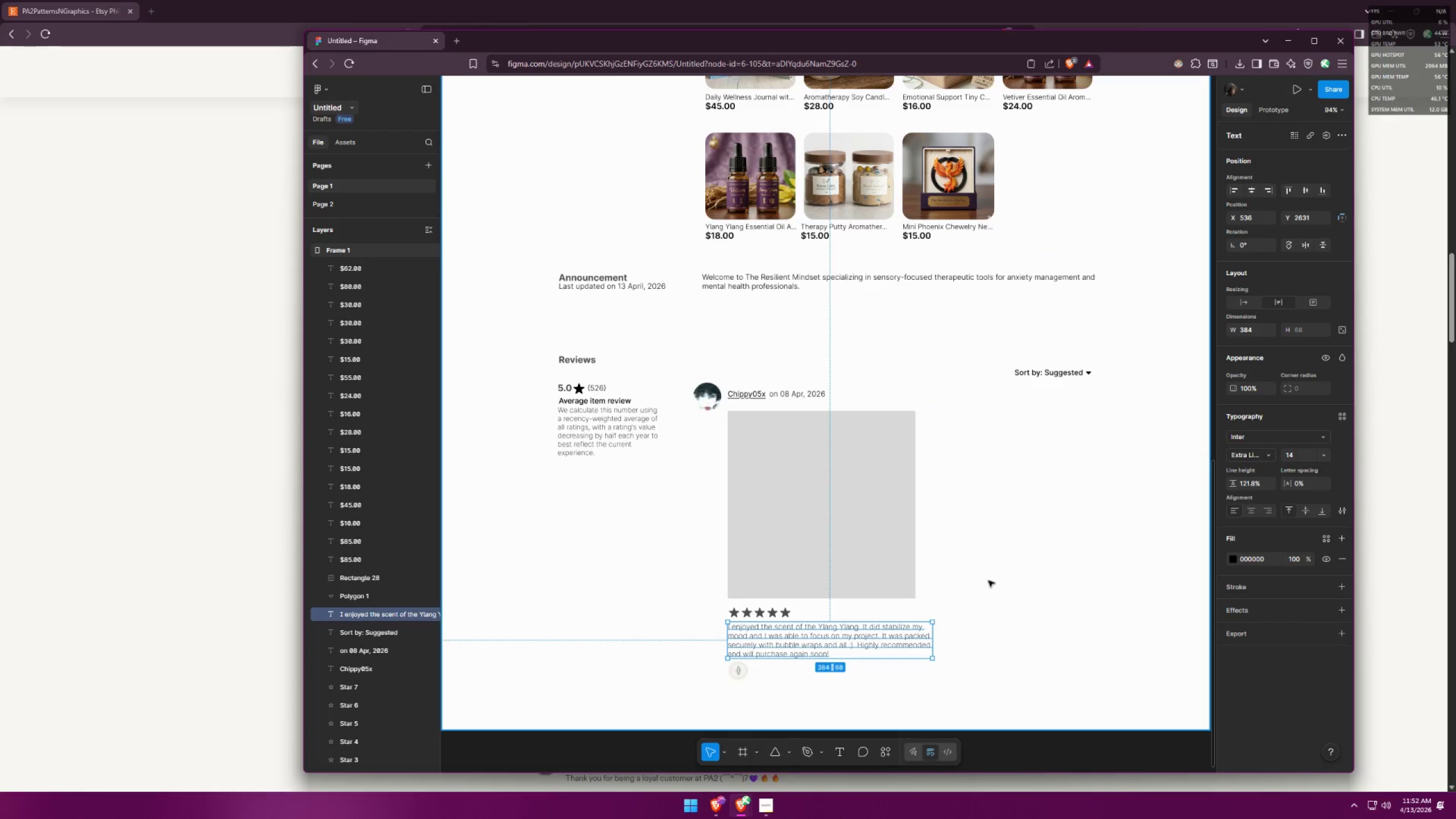 
key(Control+Z)
 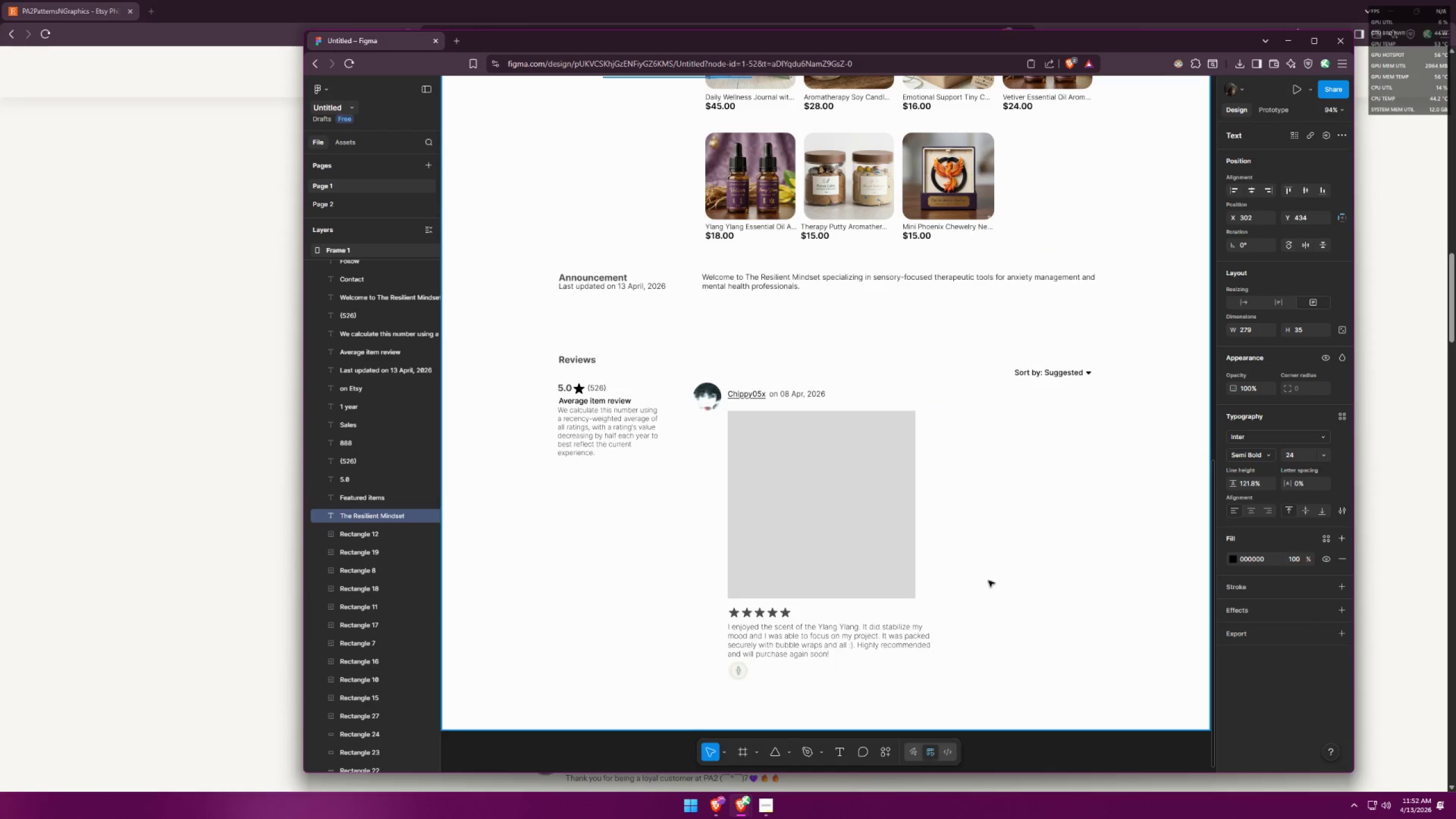 
key(Control+Z)
 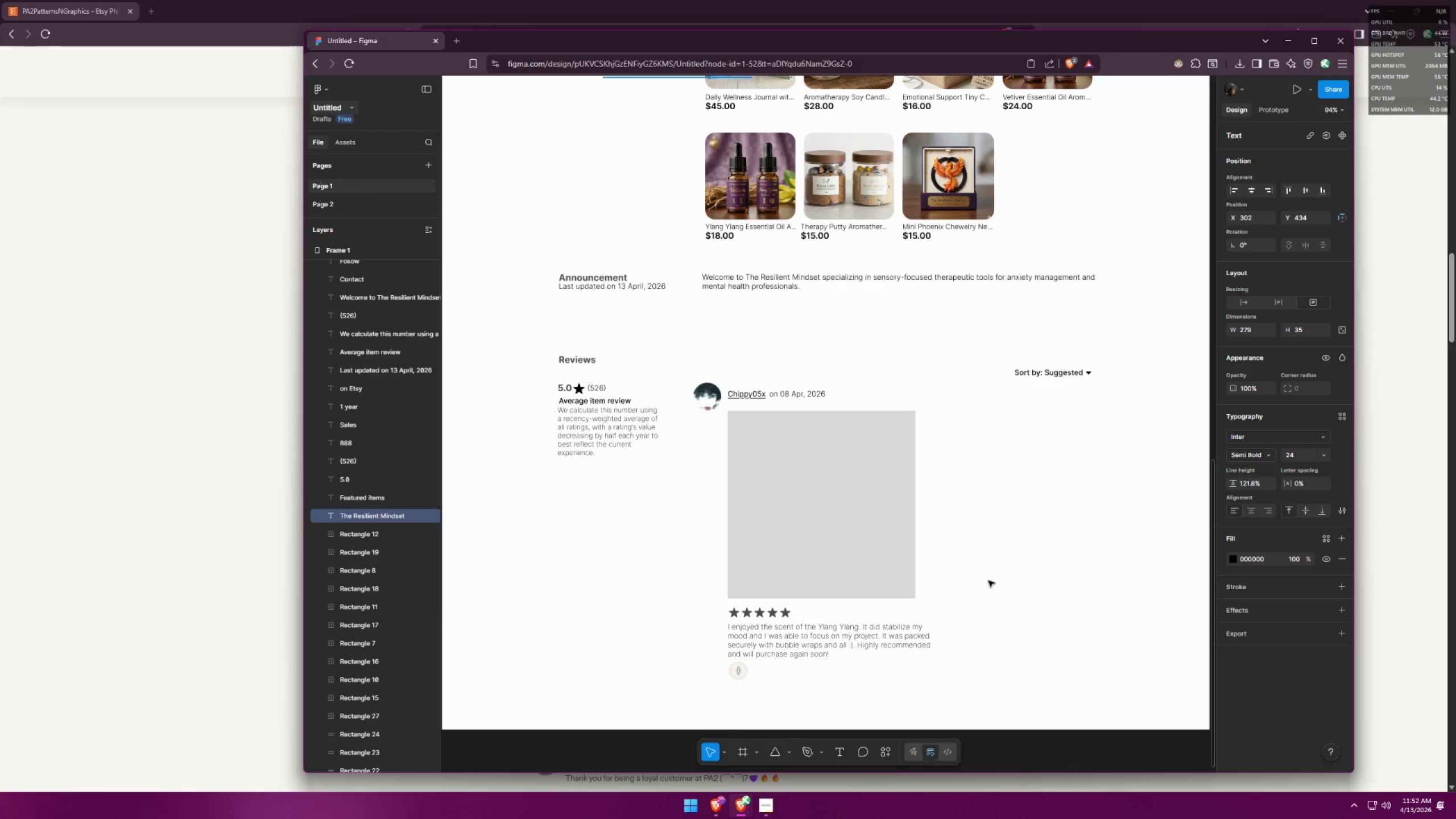 
key(Control+Z)
 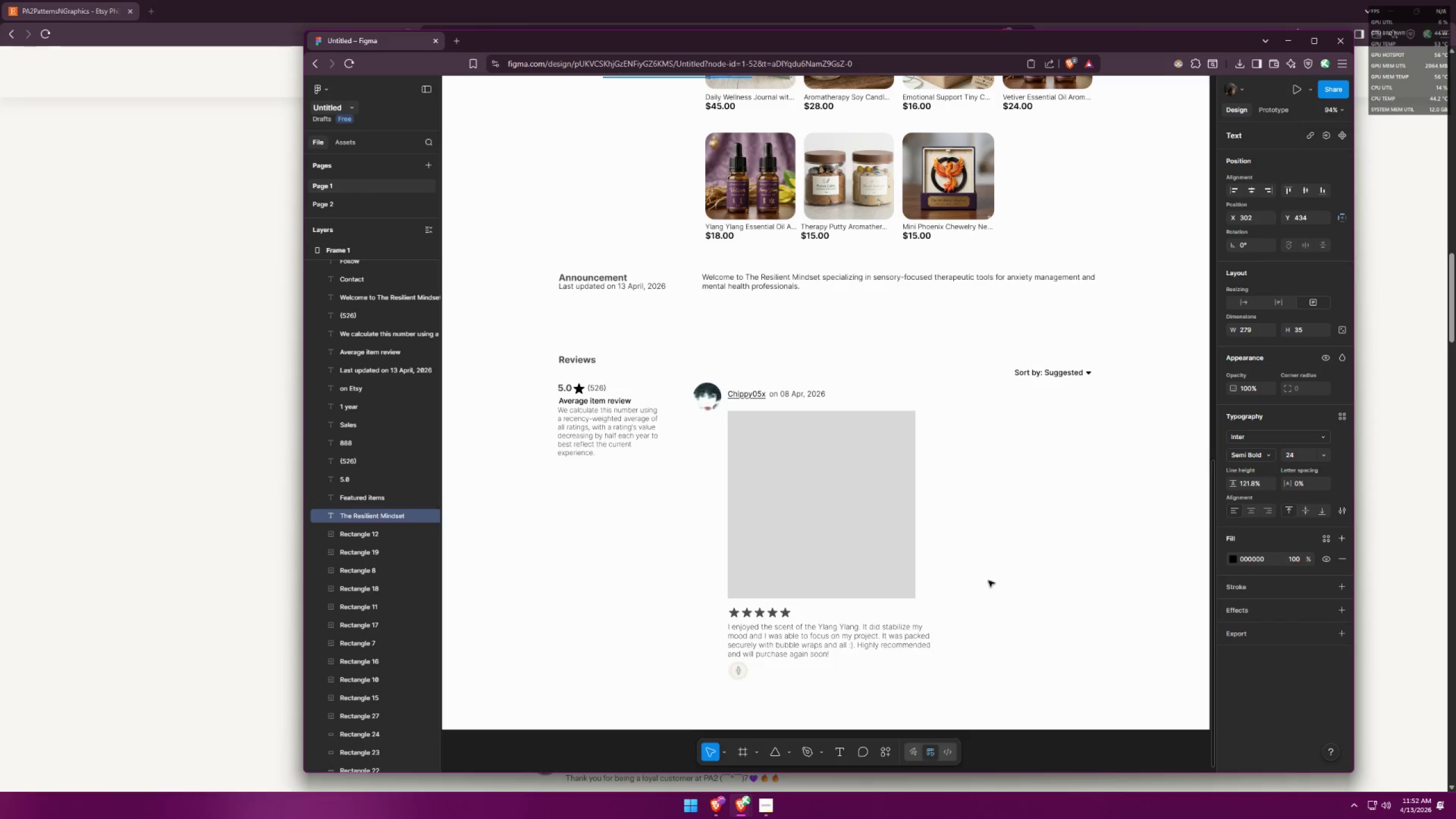 
key(Control+Z)
 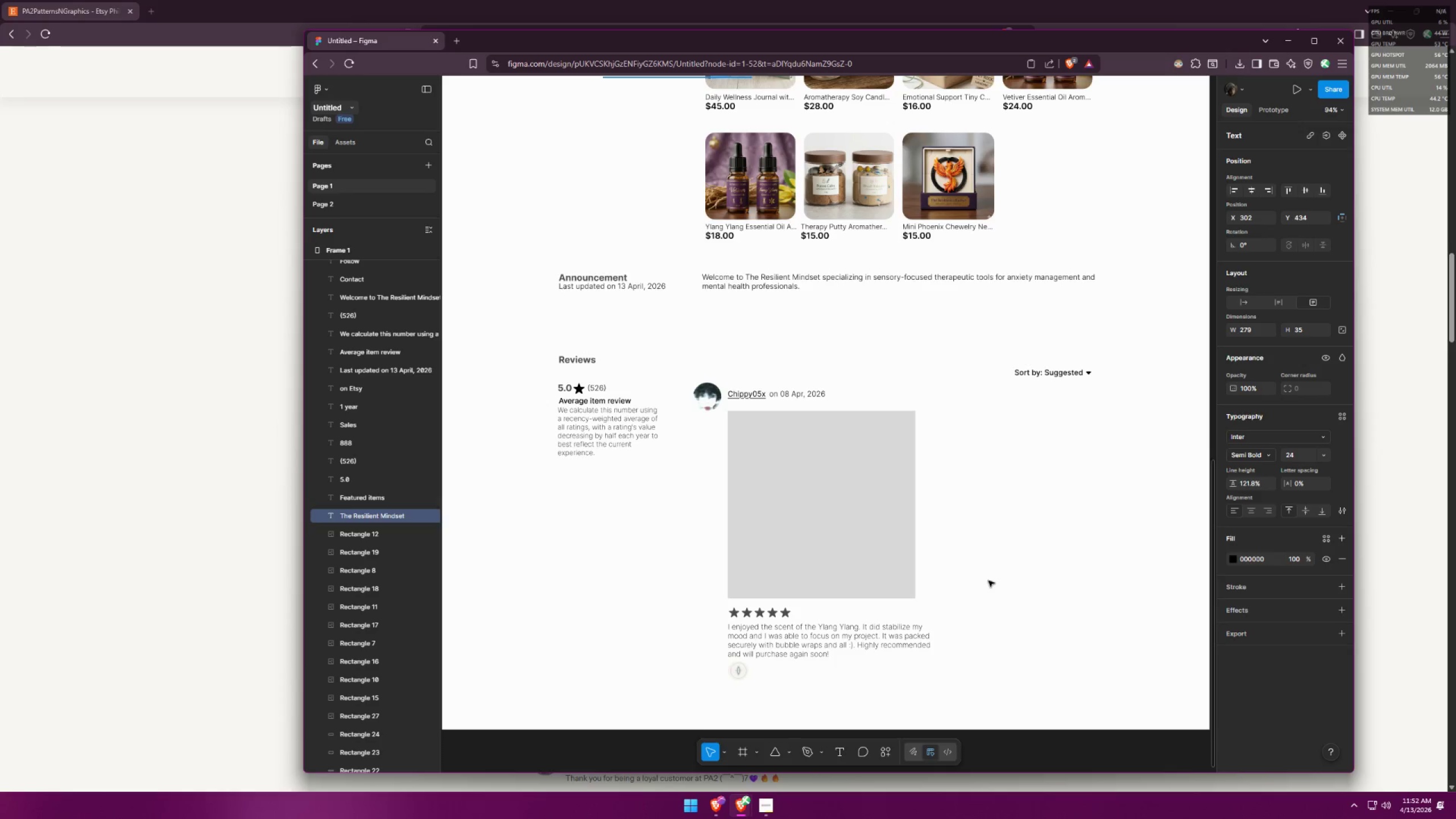 
key(Control+Z)
 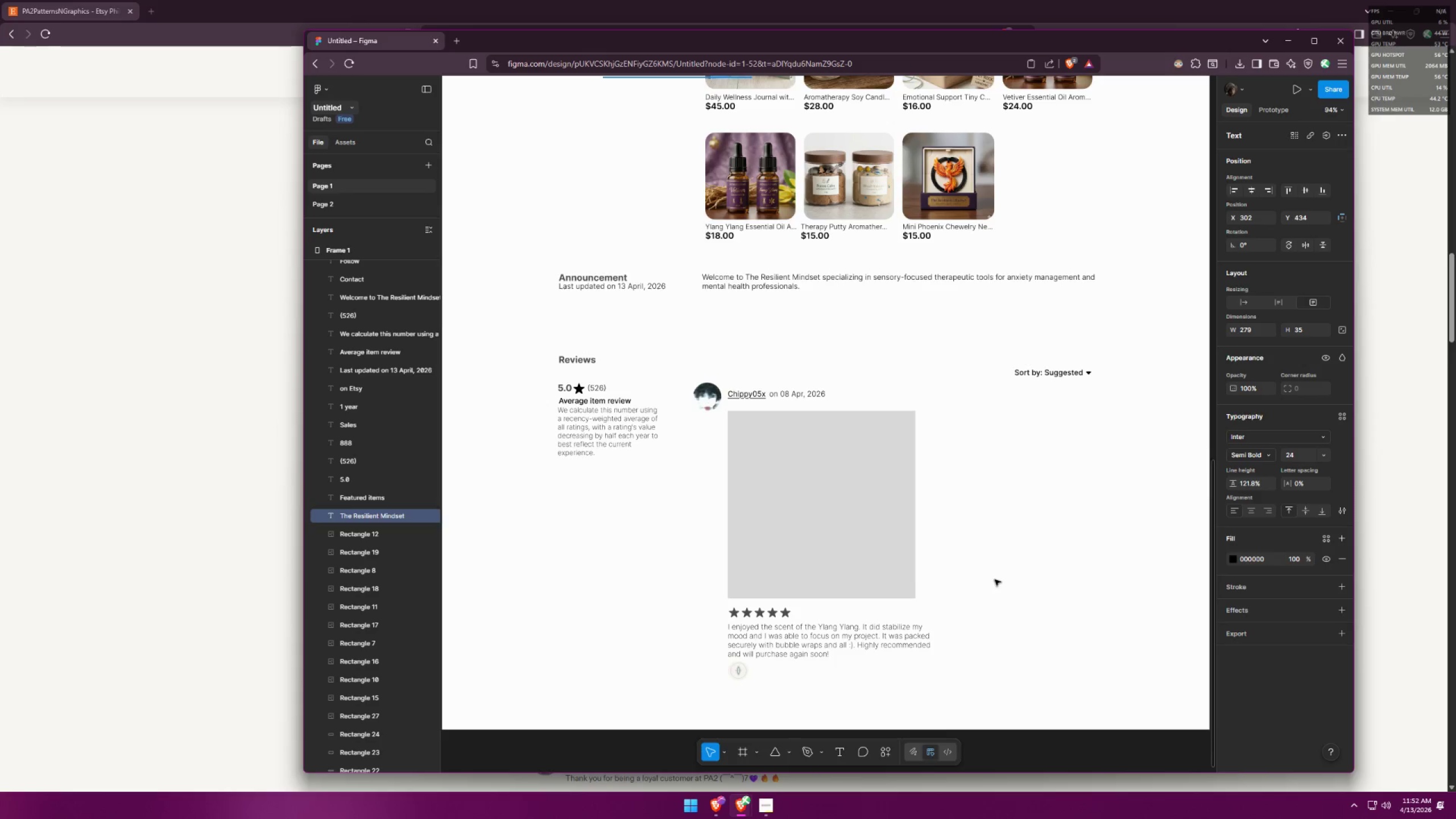 
left_click([999, 578])
 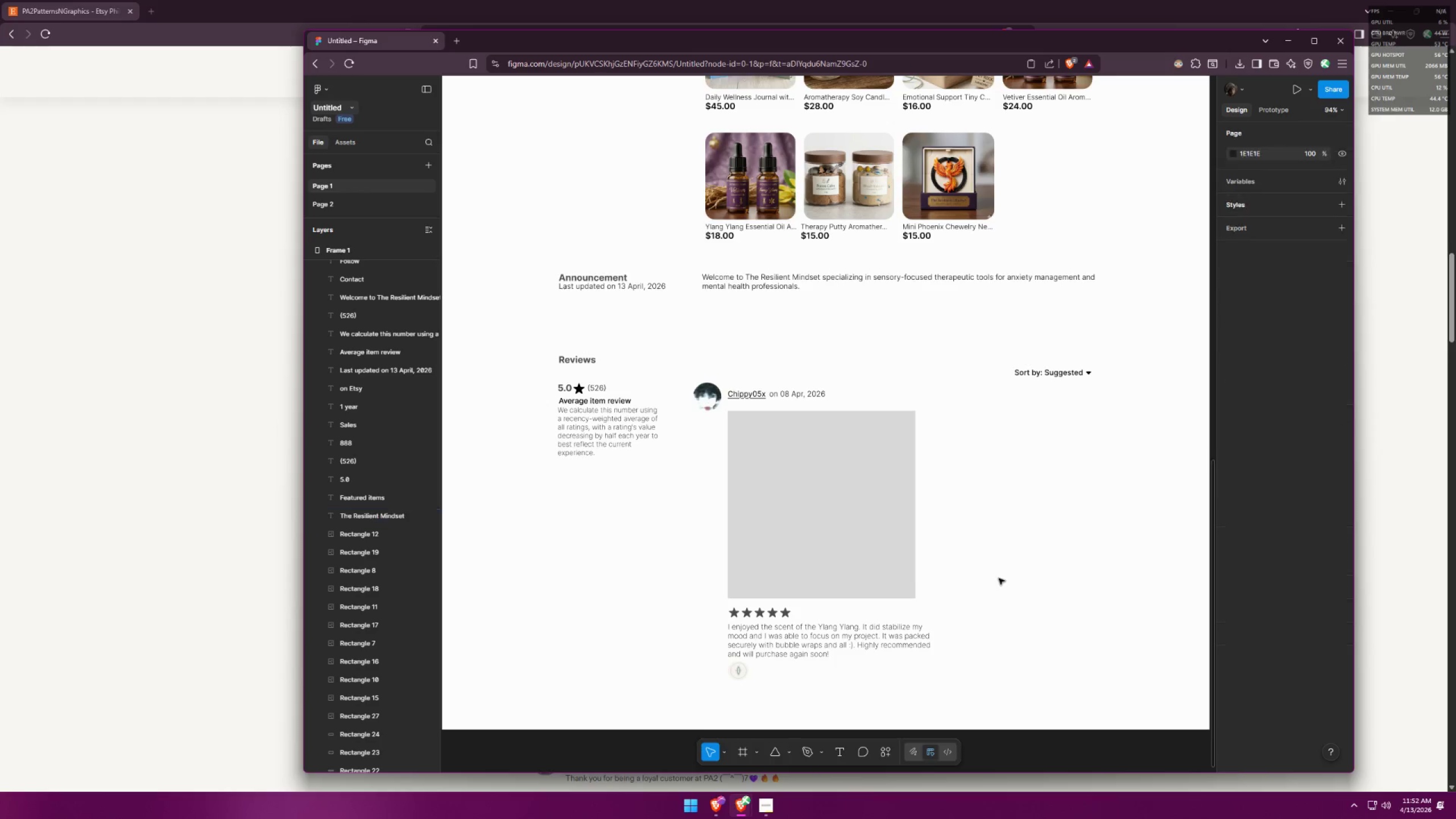 
key(Control+Z)
 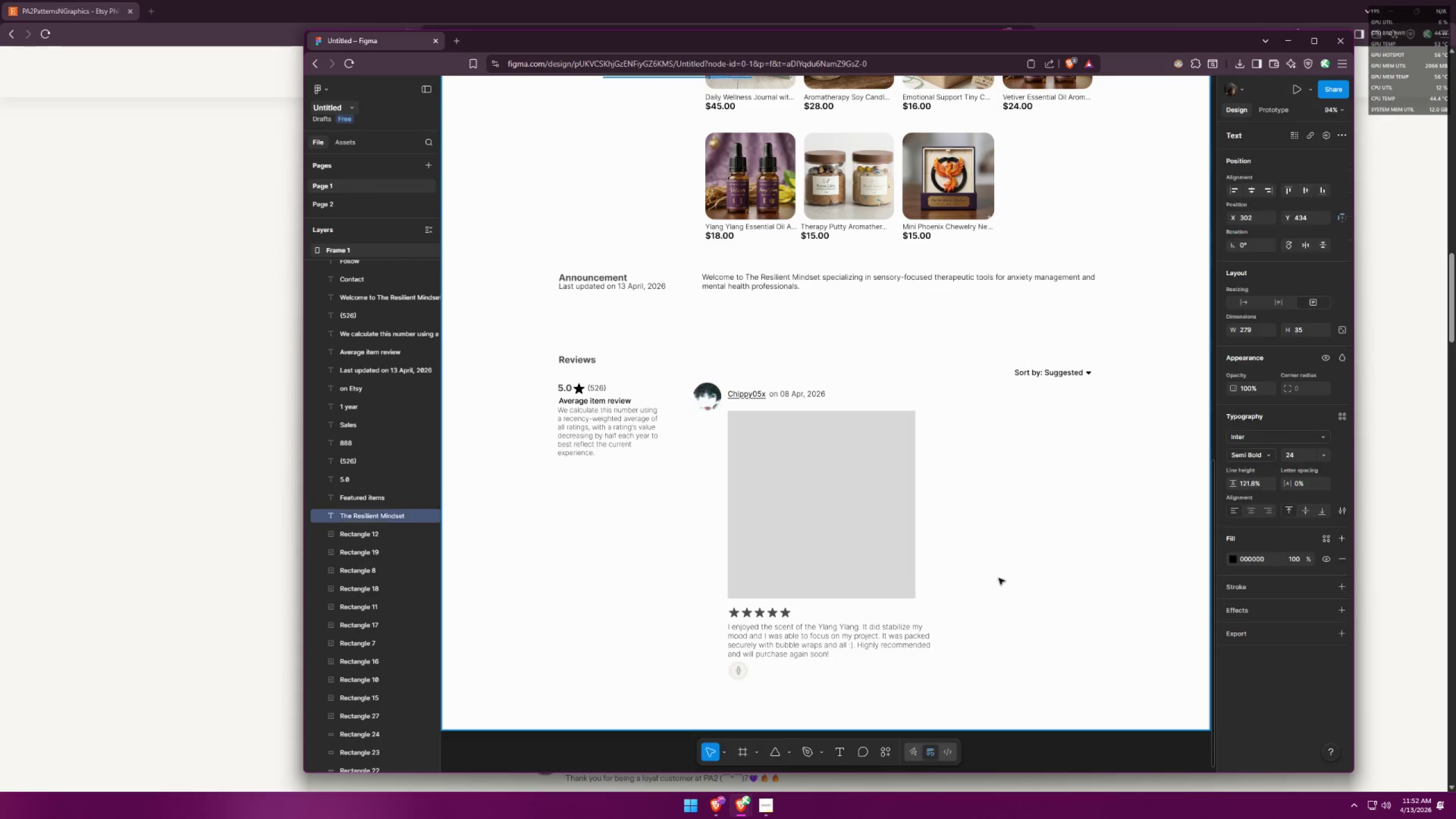 
key(Control+Z)
 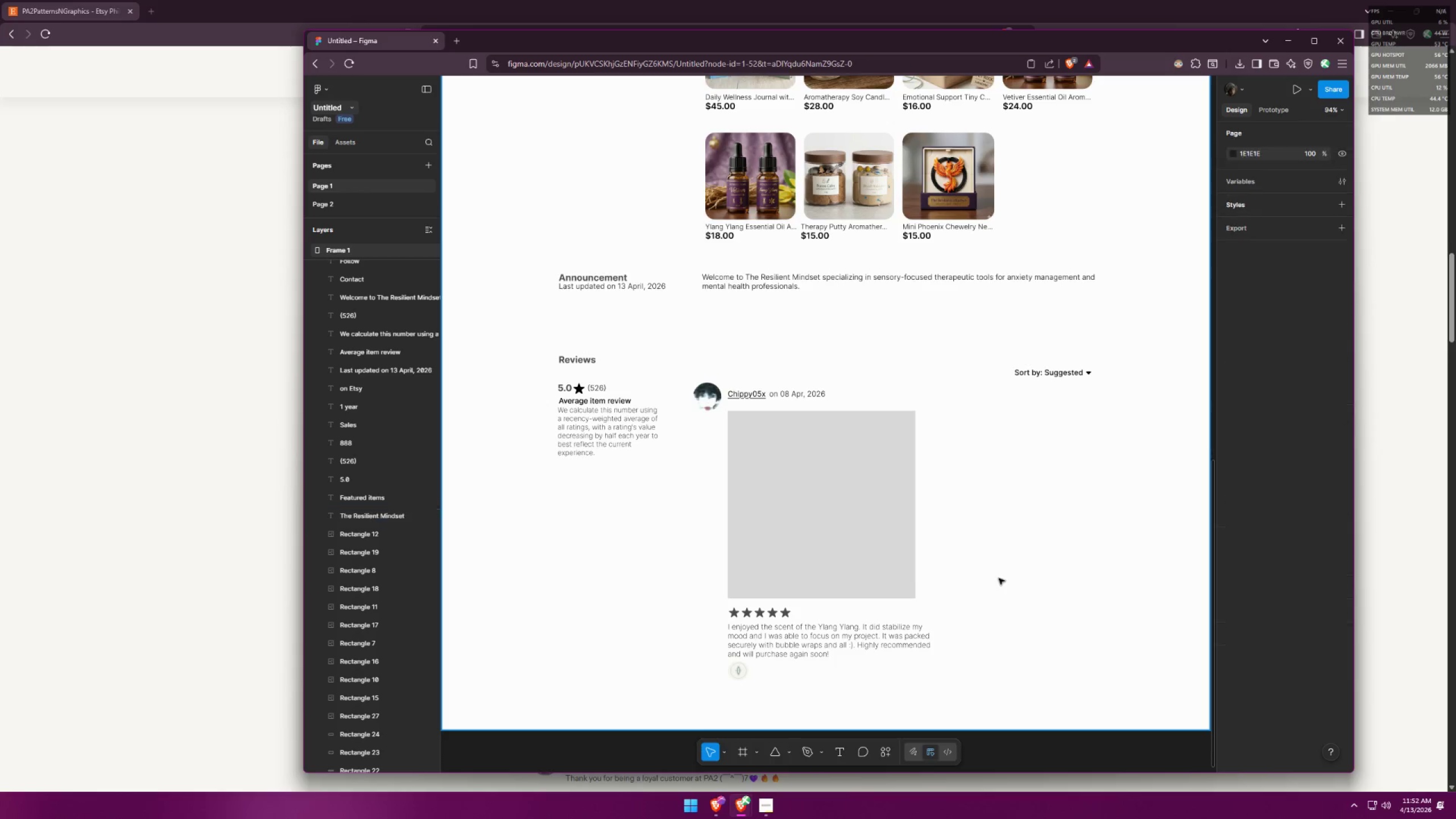 
key(Control+Z)
 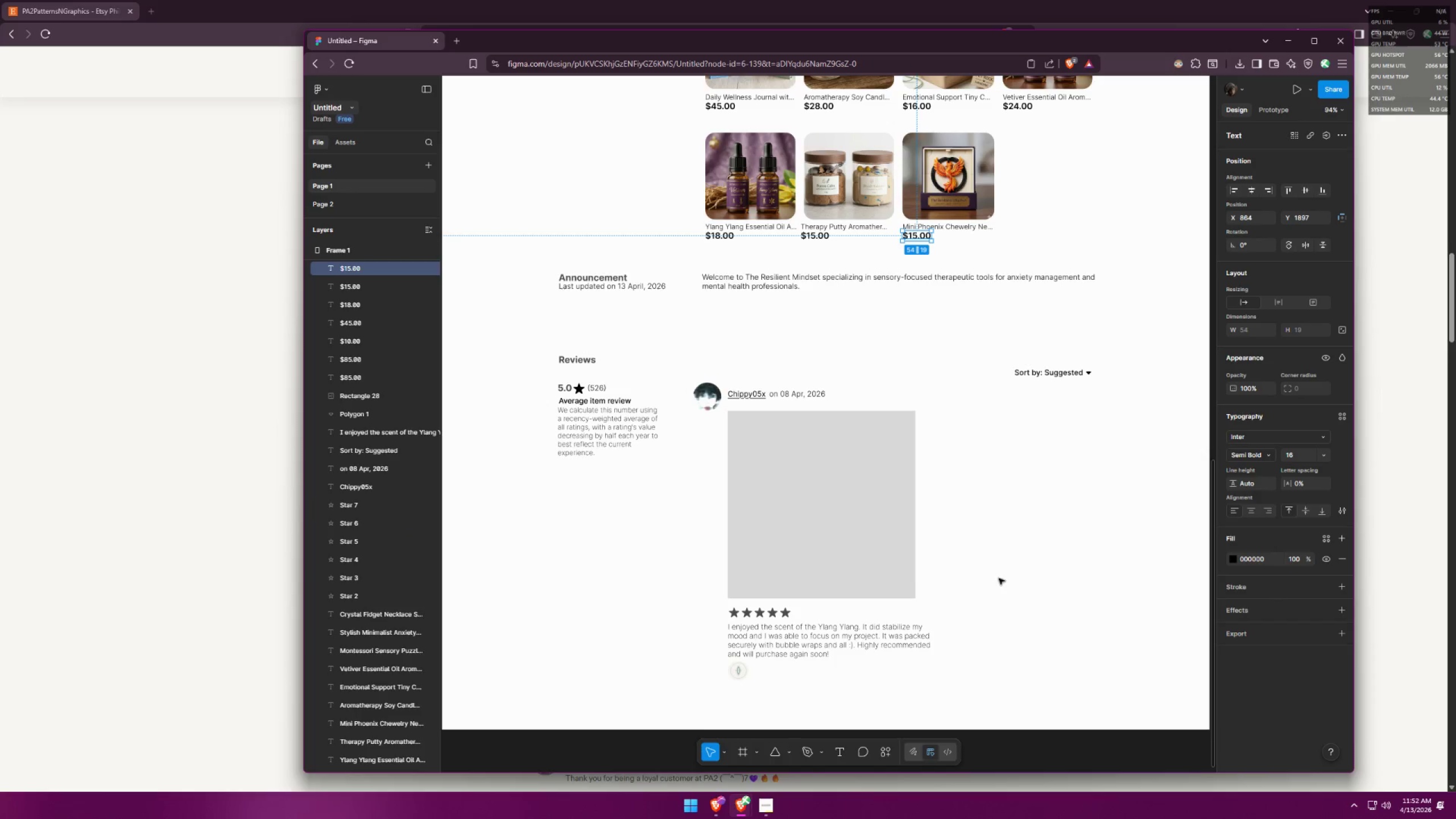 
left_click([1007, 580])
 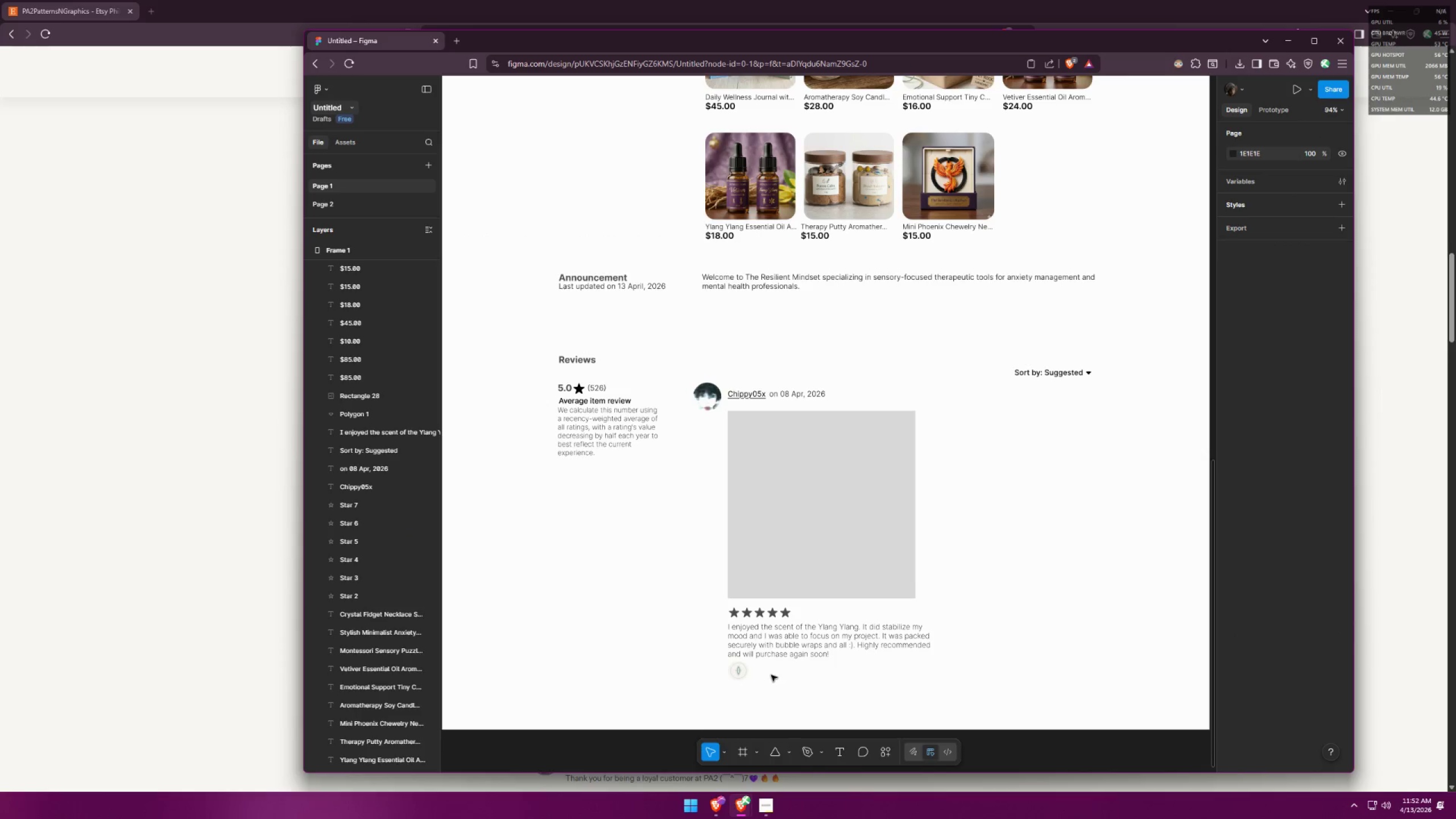 
scroll: coordinate [1003, 604], scroll_direction: up, amount: 21.0
 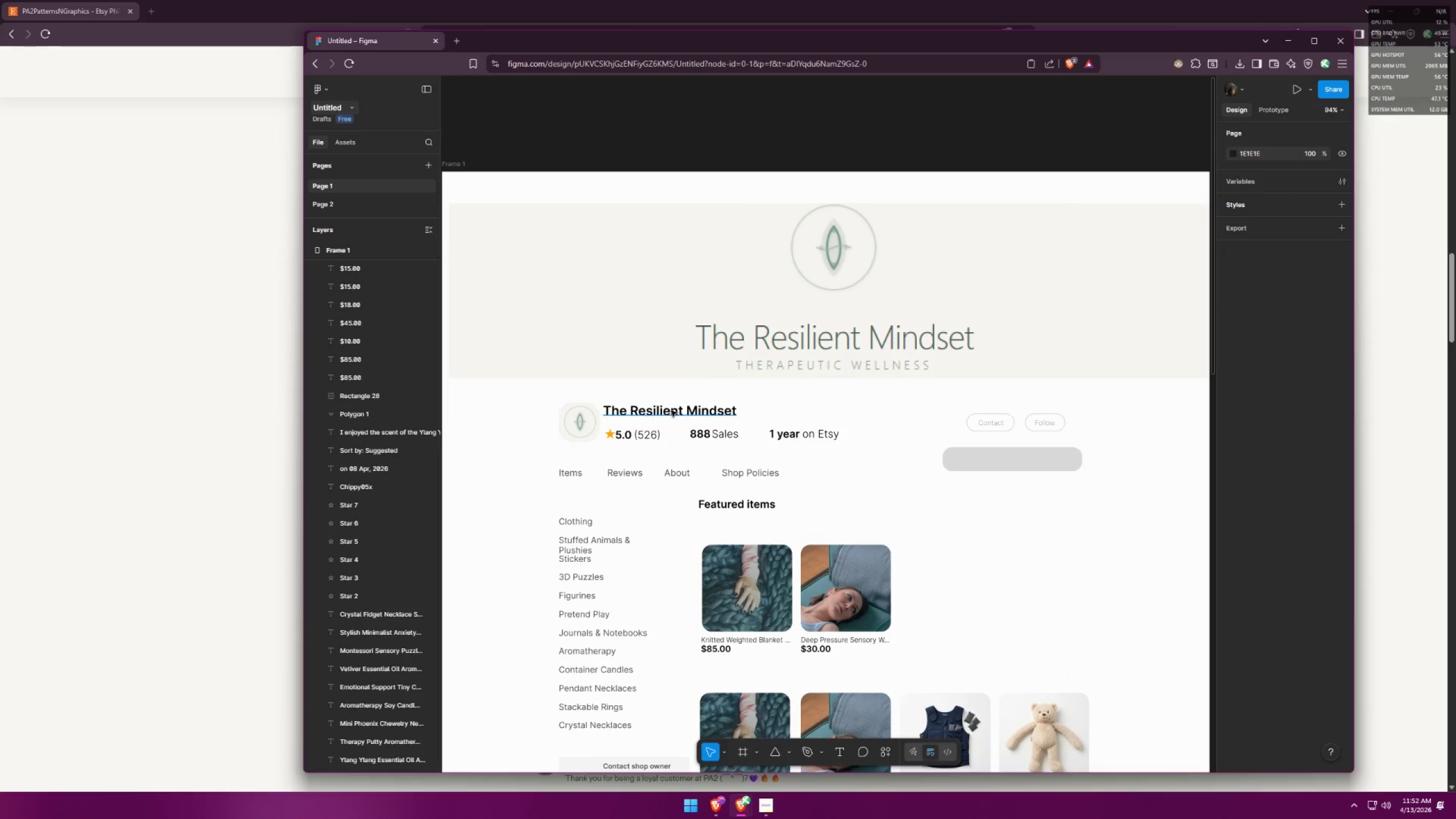 
double_click([672, 410])
 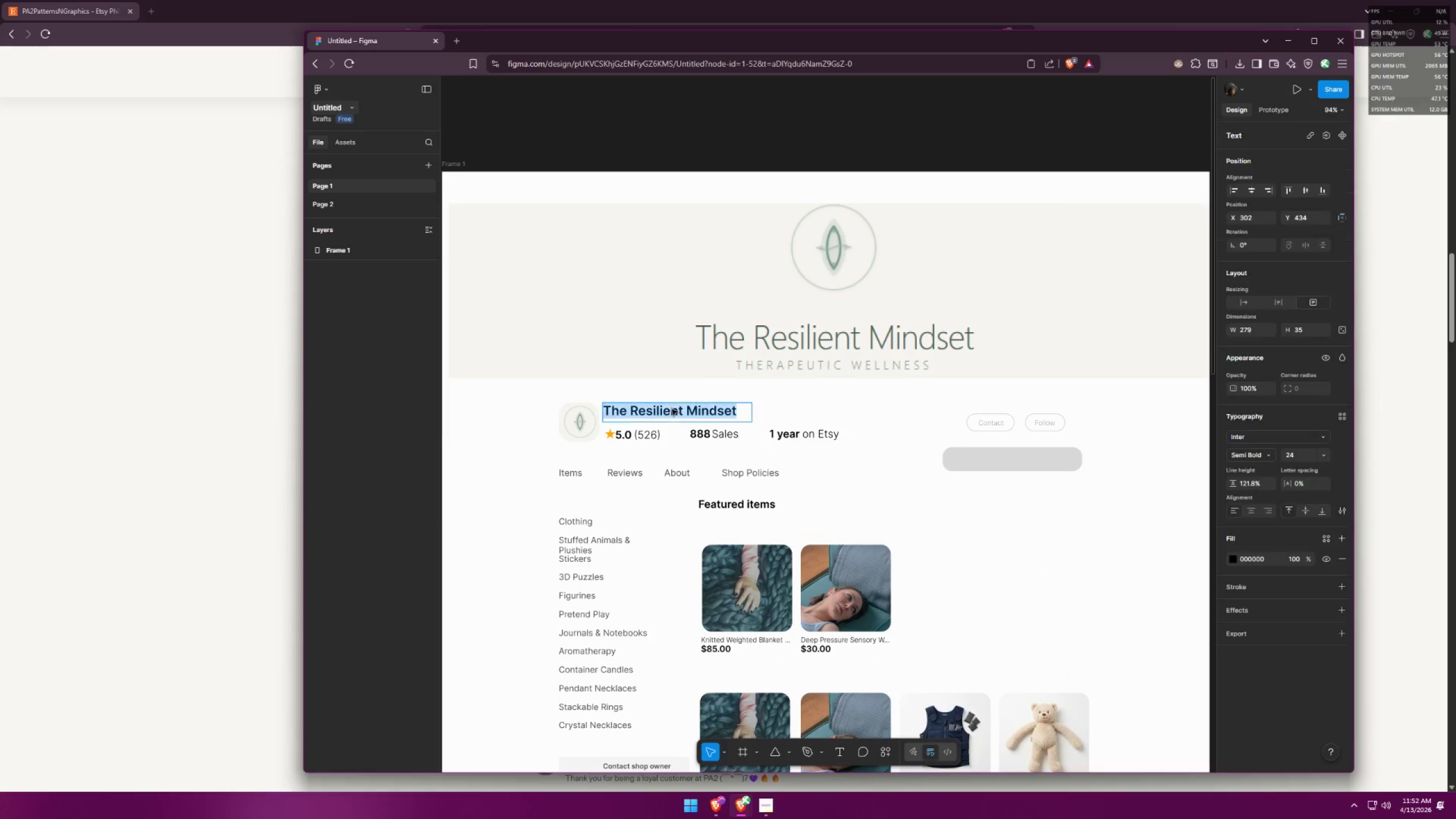 
triple_click([672, 410])
 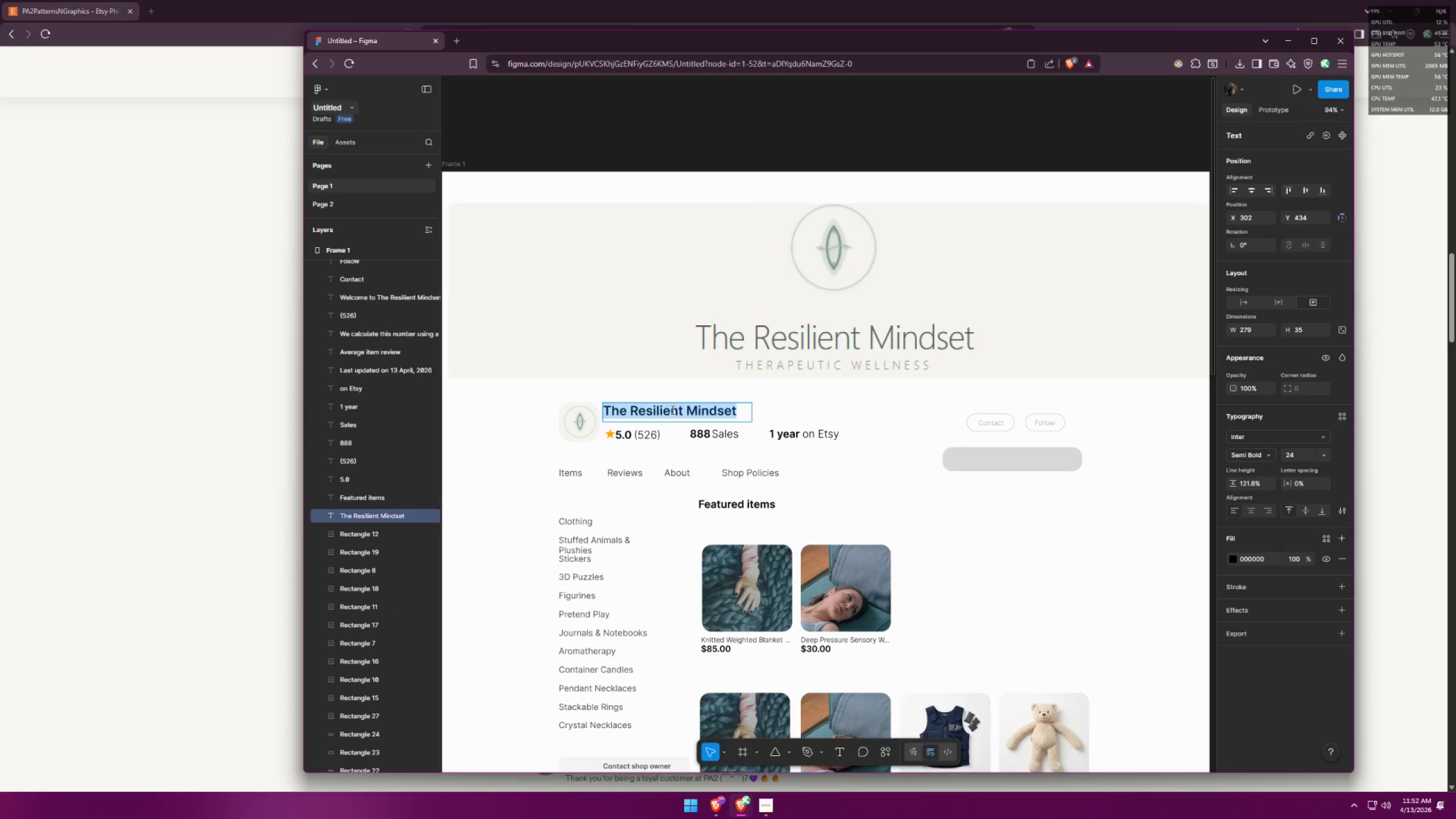 
key(Control+ControlLeft)
 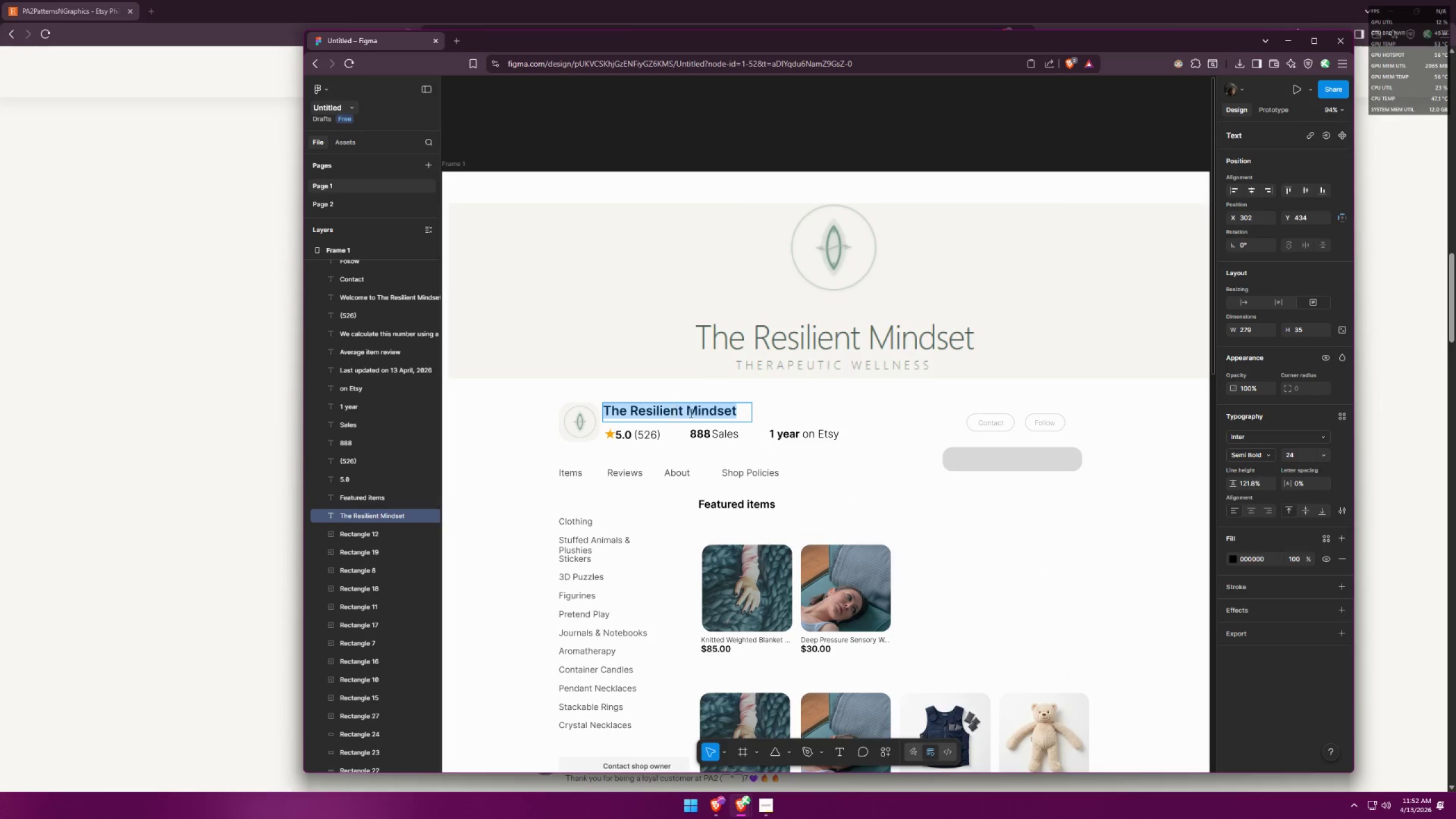 
key(Control+C)
 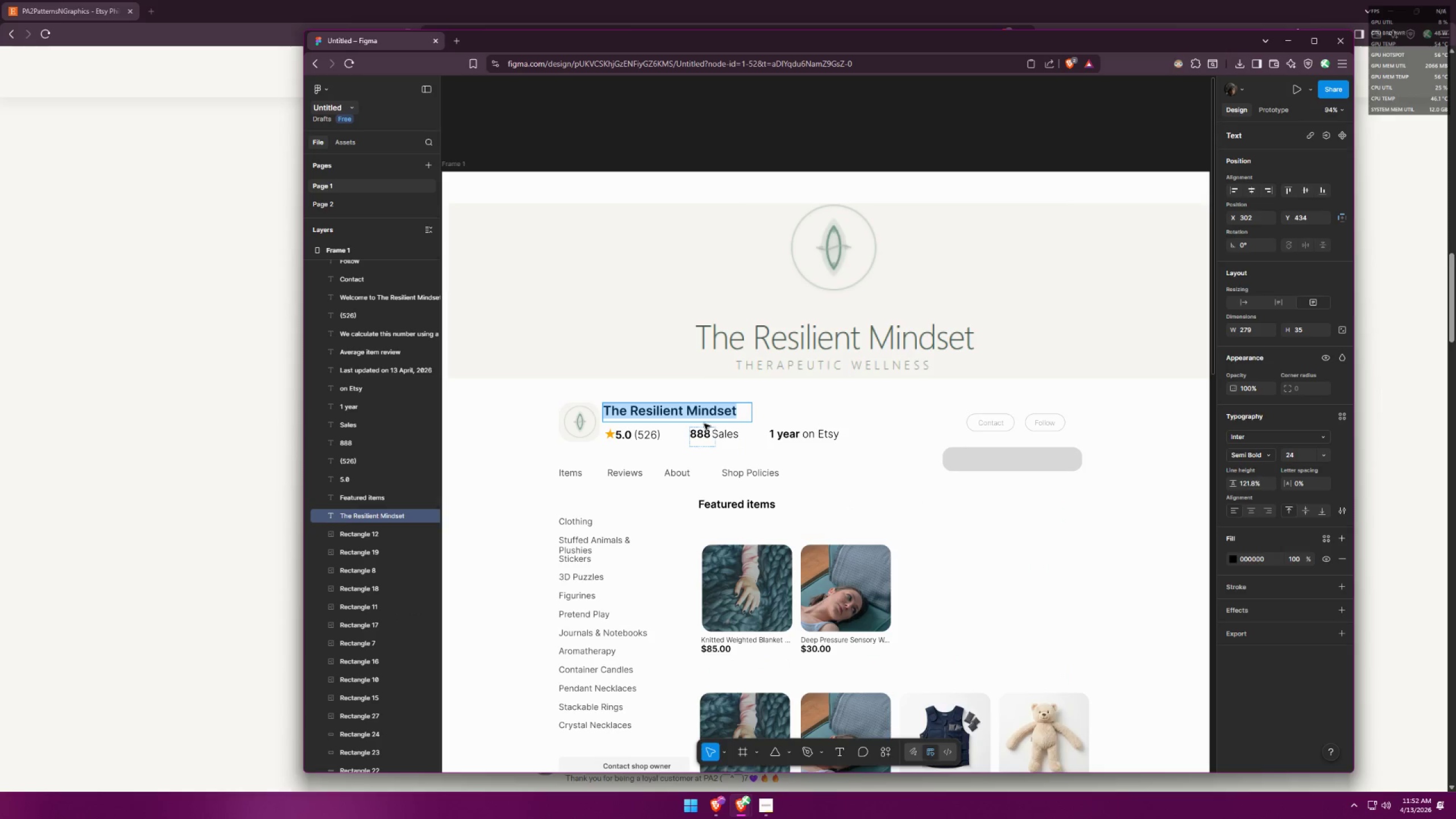 
double_click([696, 413])
 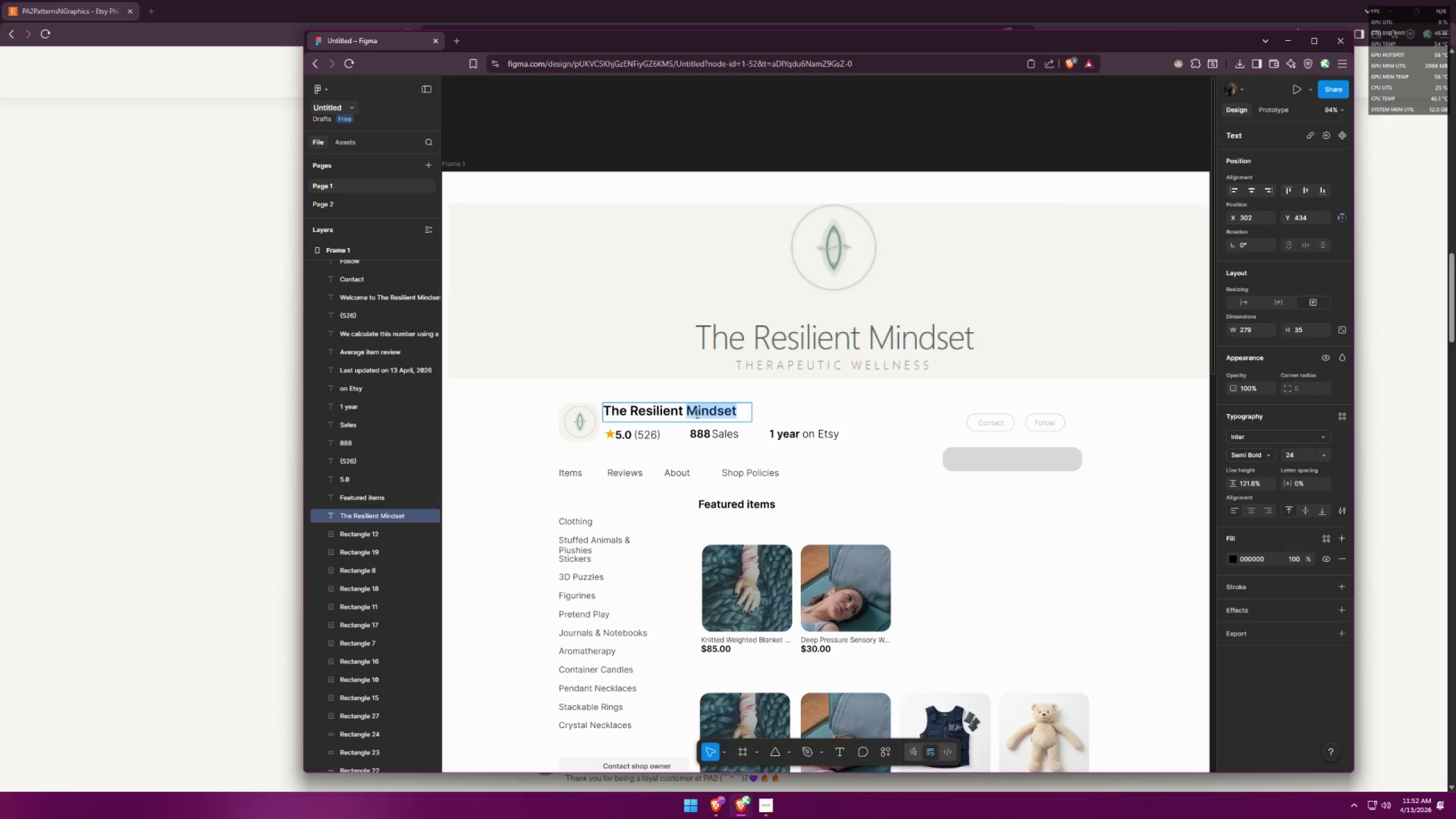 
triple_click([696, 413])
 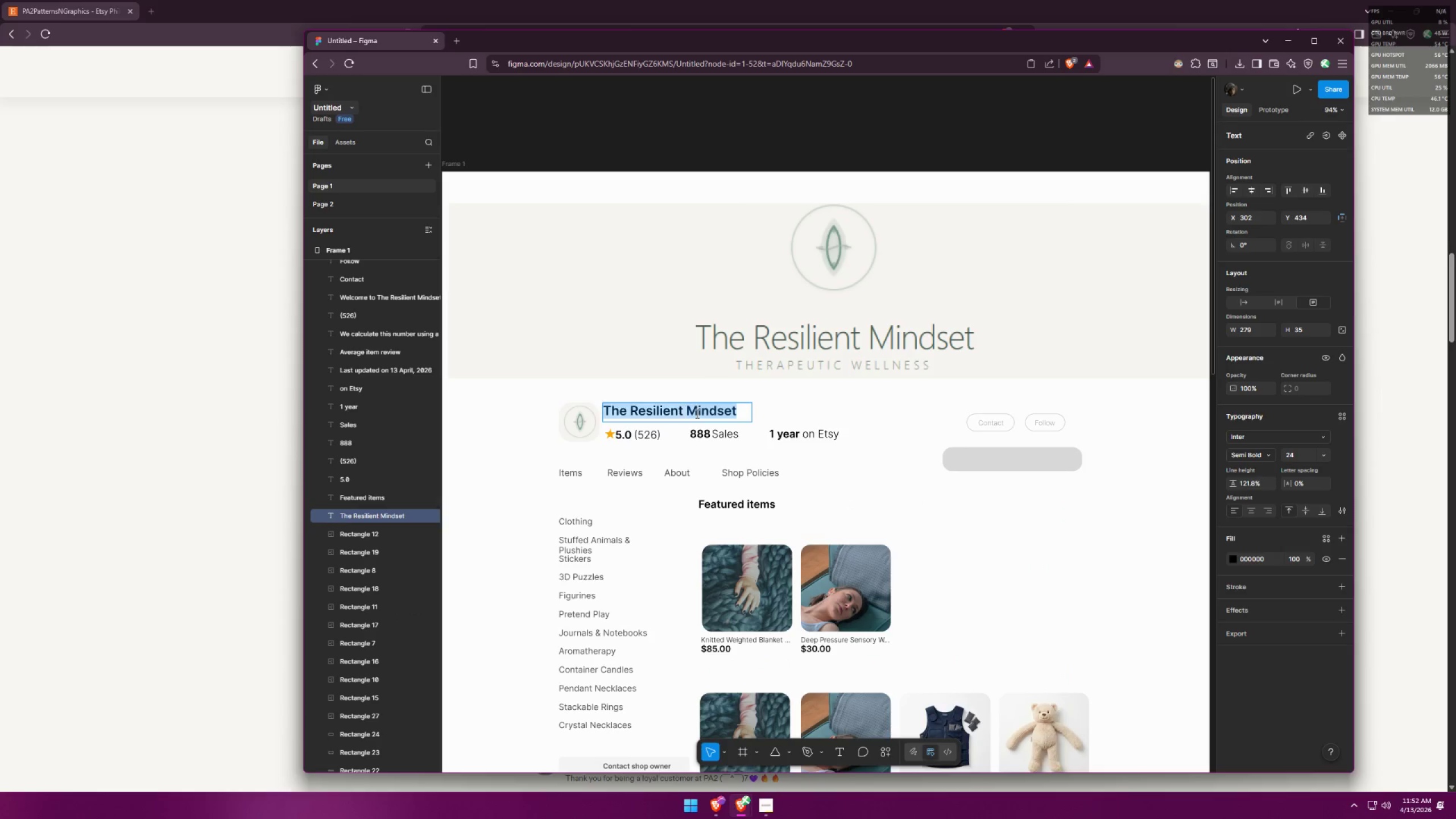 
key(Control+ControlLeft)
 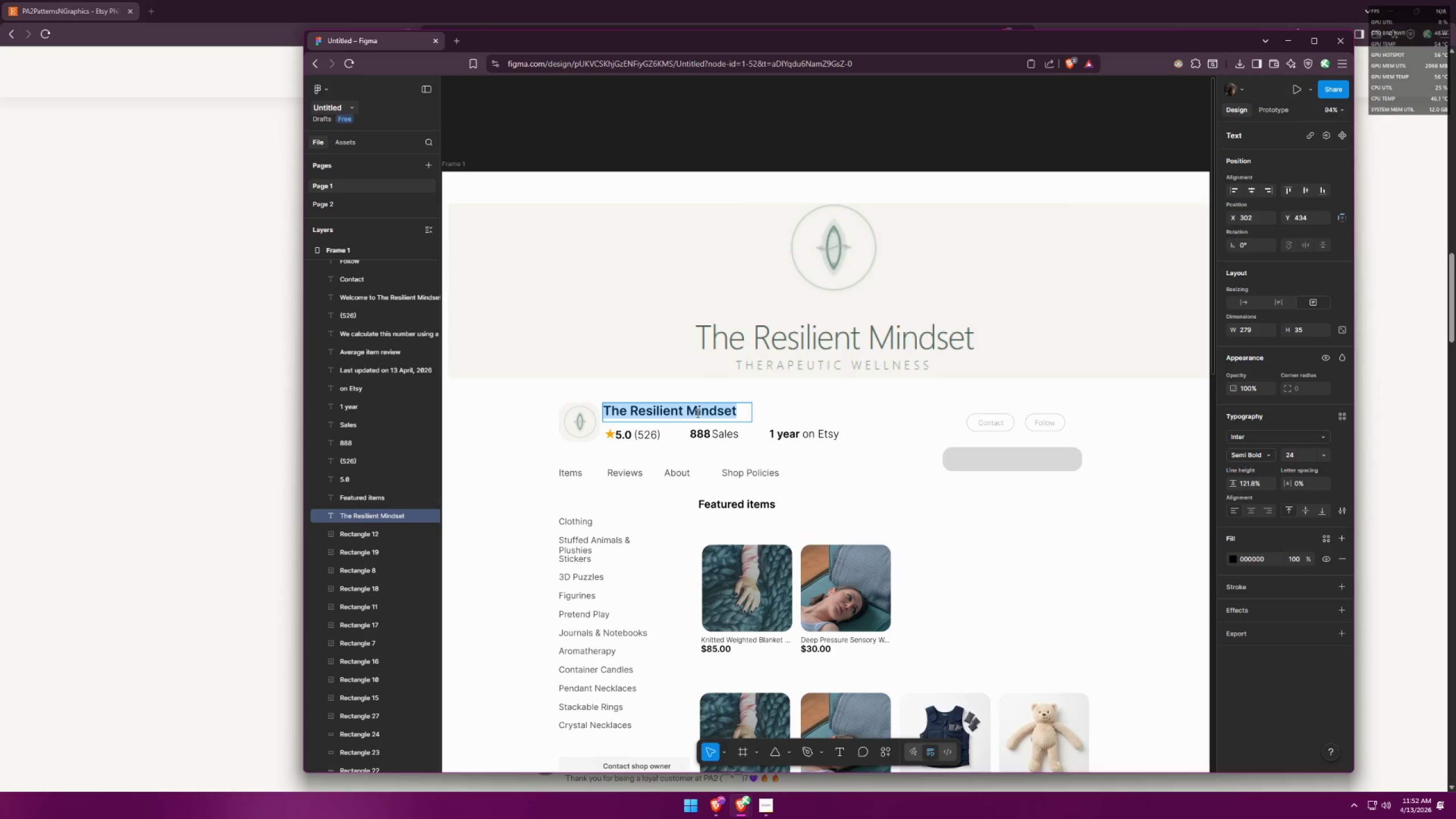 
key(Control+C)
 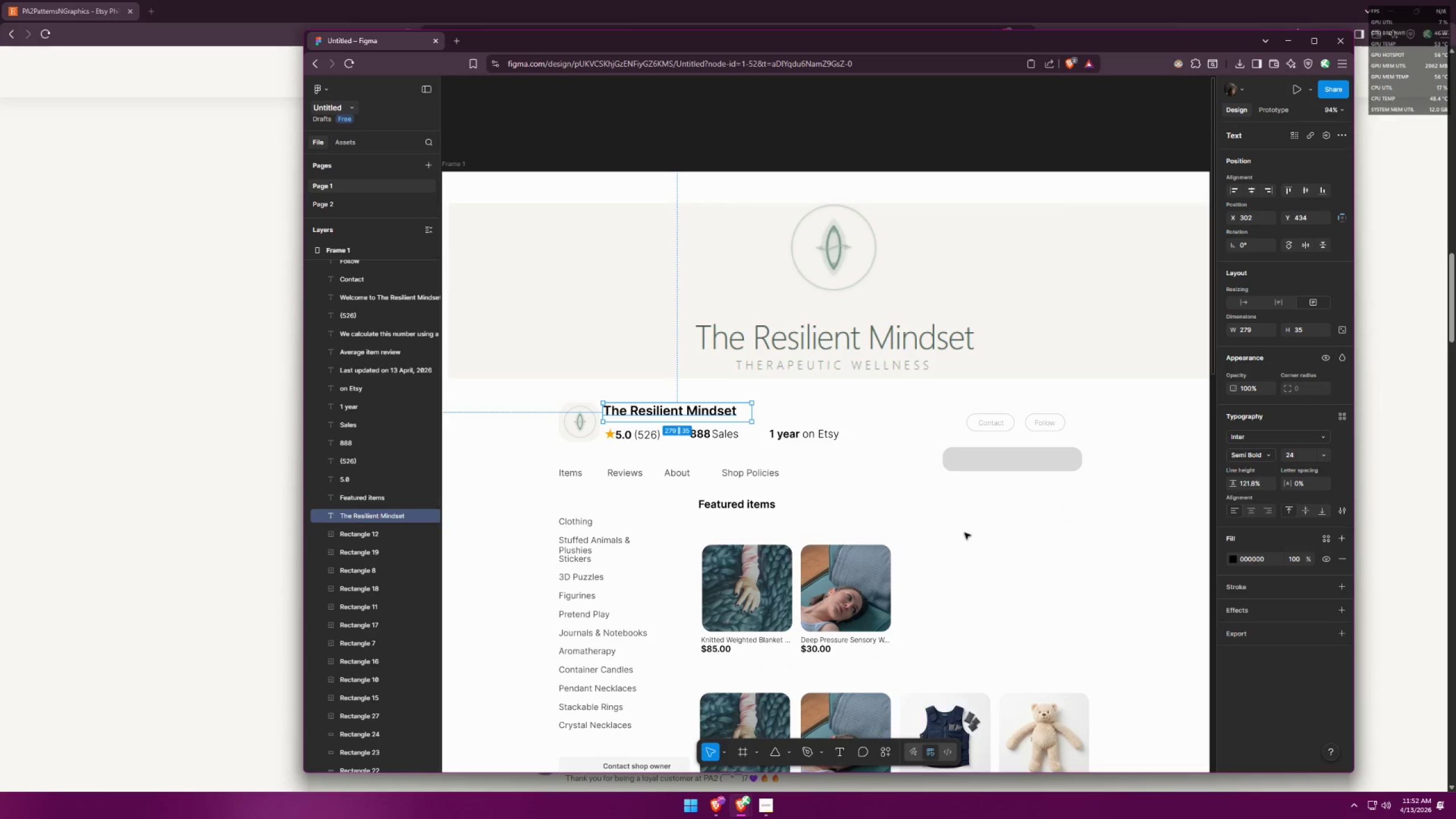 
left_click([982, 524])
 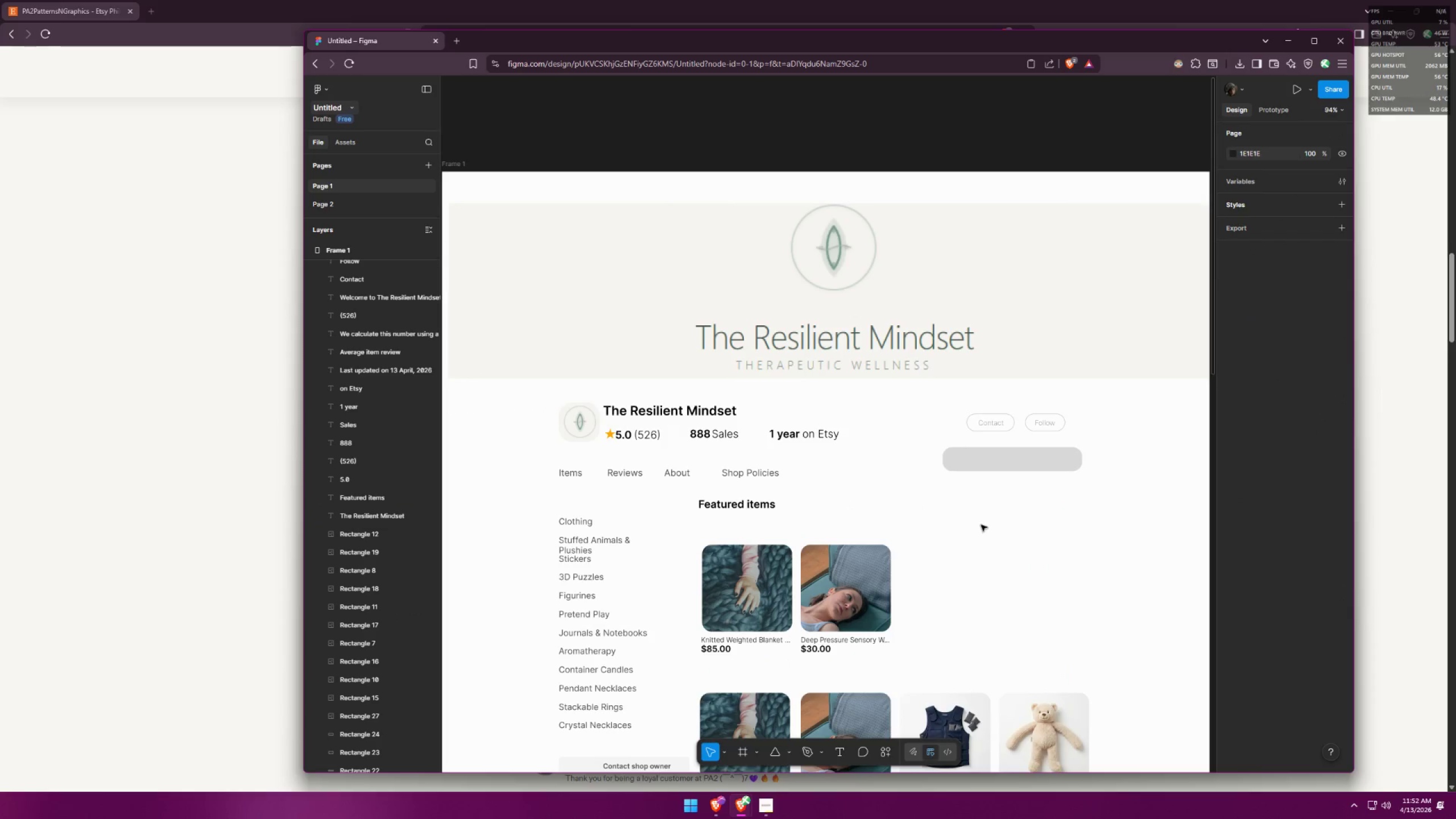 
scroll: coordinate [945, 521], scroll_direction: down, amount: 22.0
 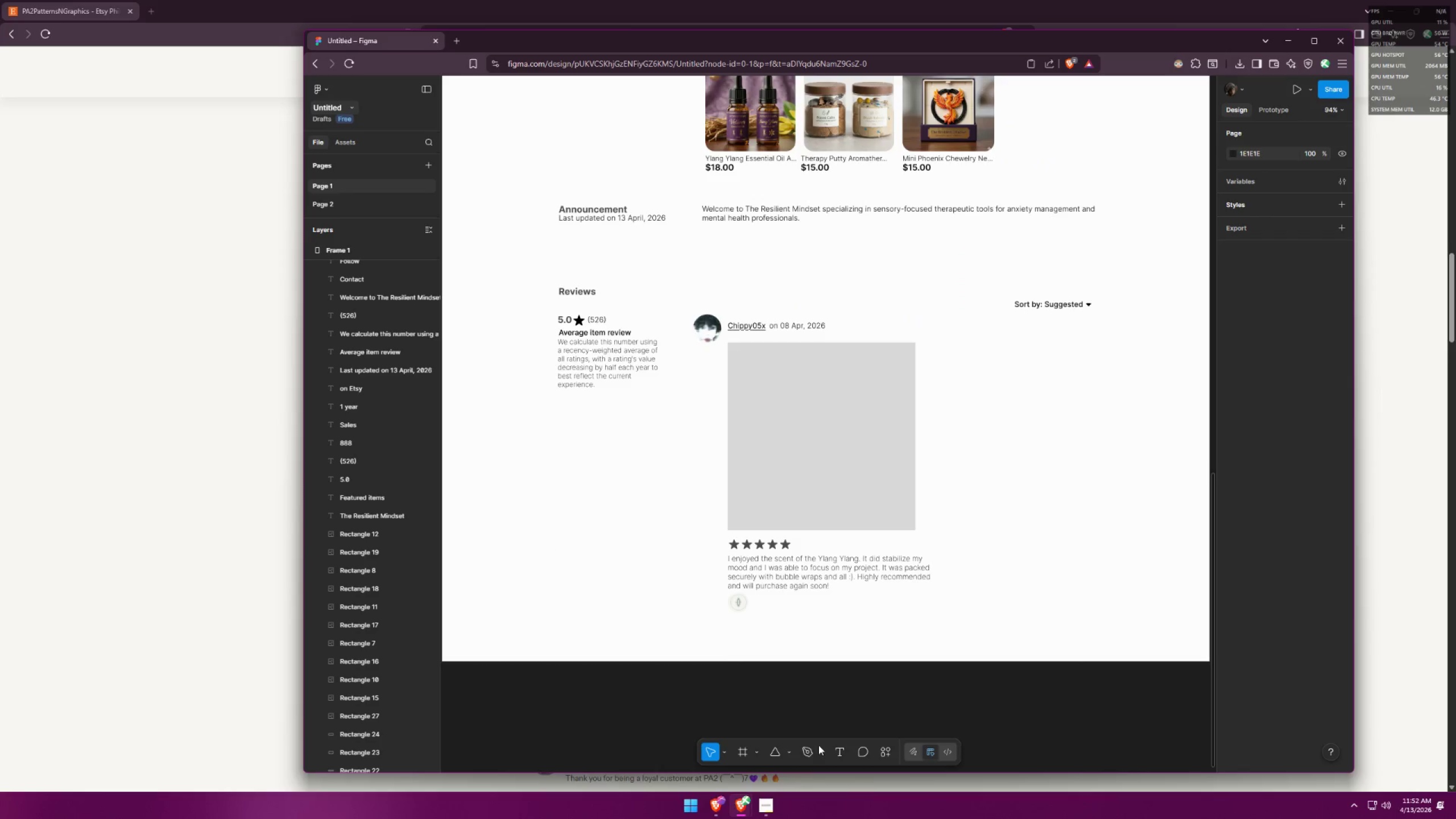 
left_click([841, 750])
 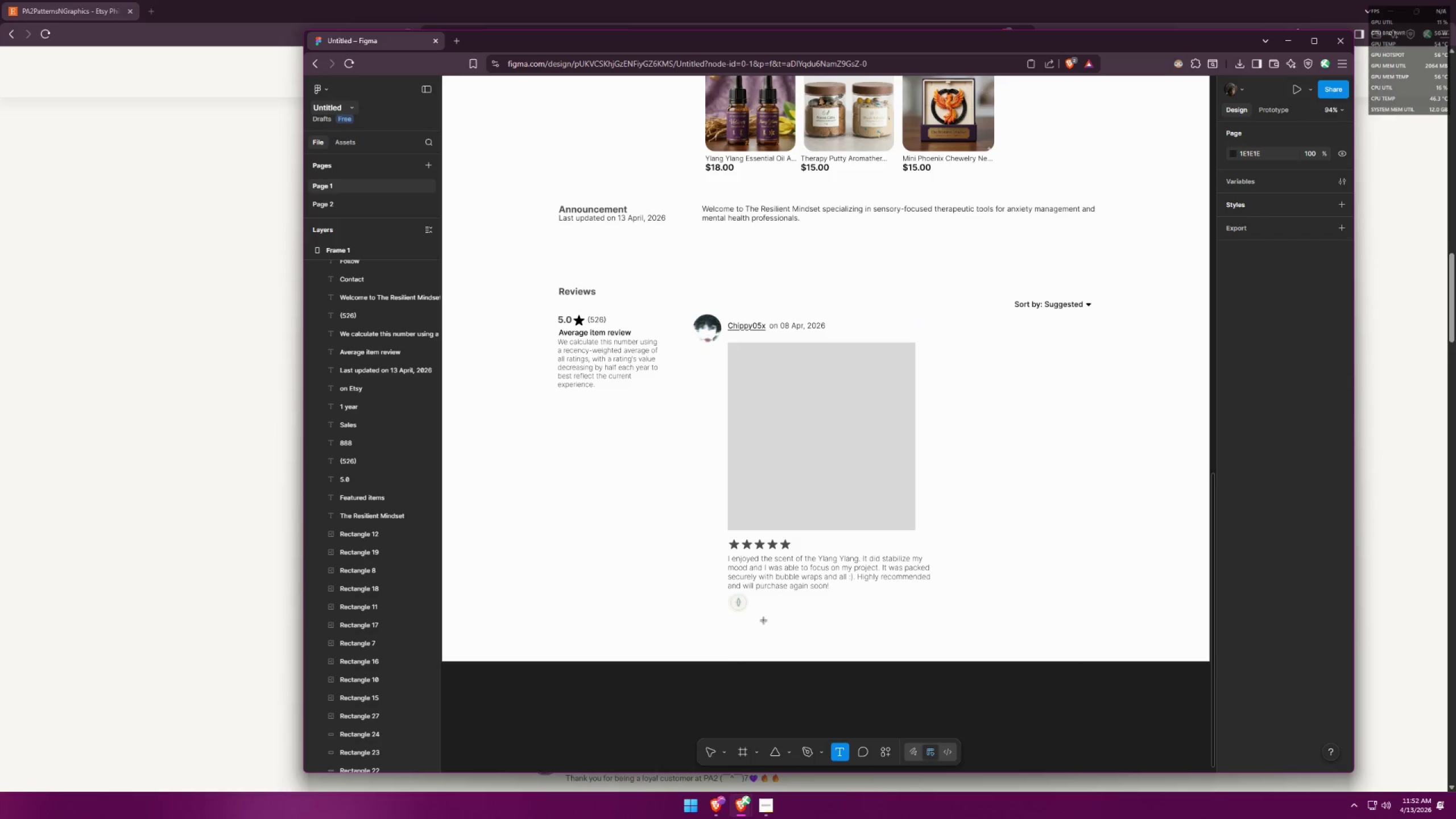 
left_click([760, 604])
 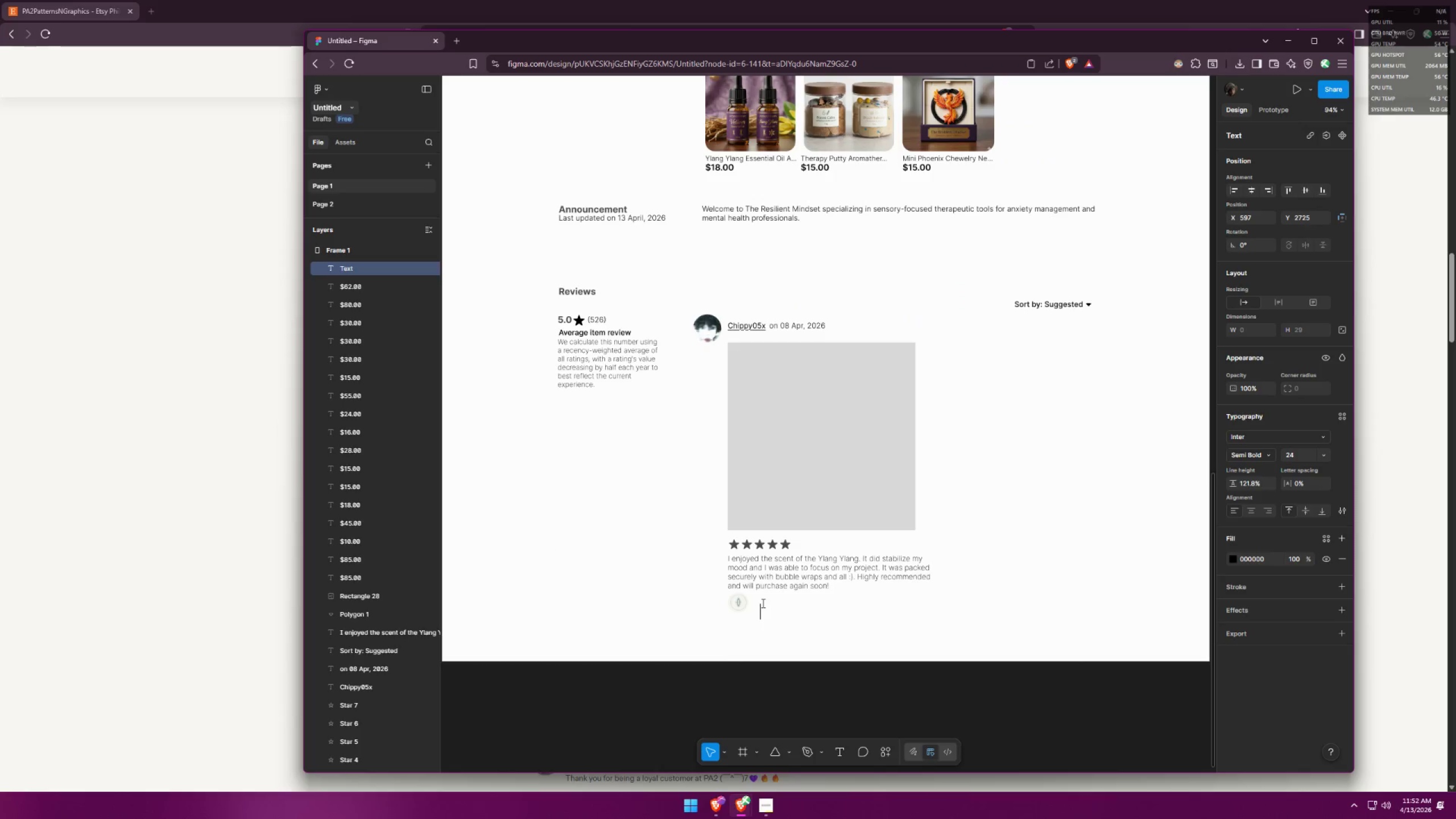 
key(Control+ControlLeft)
 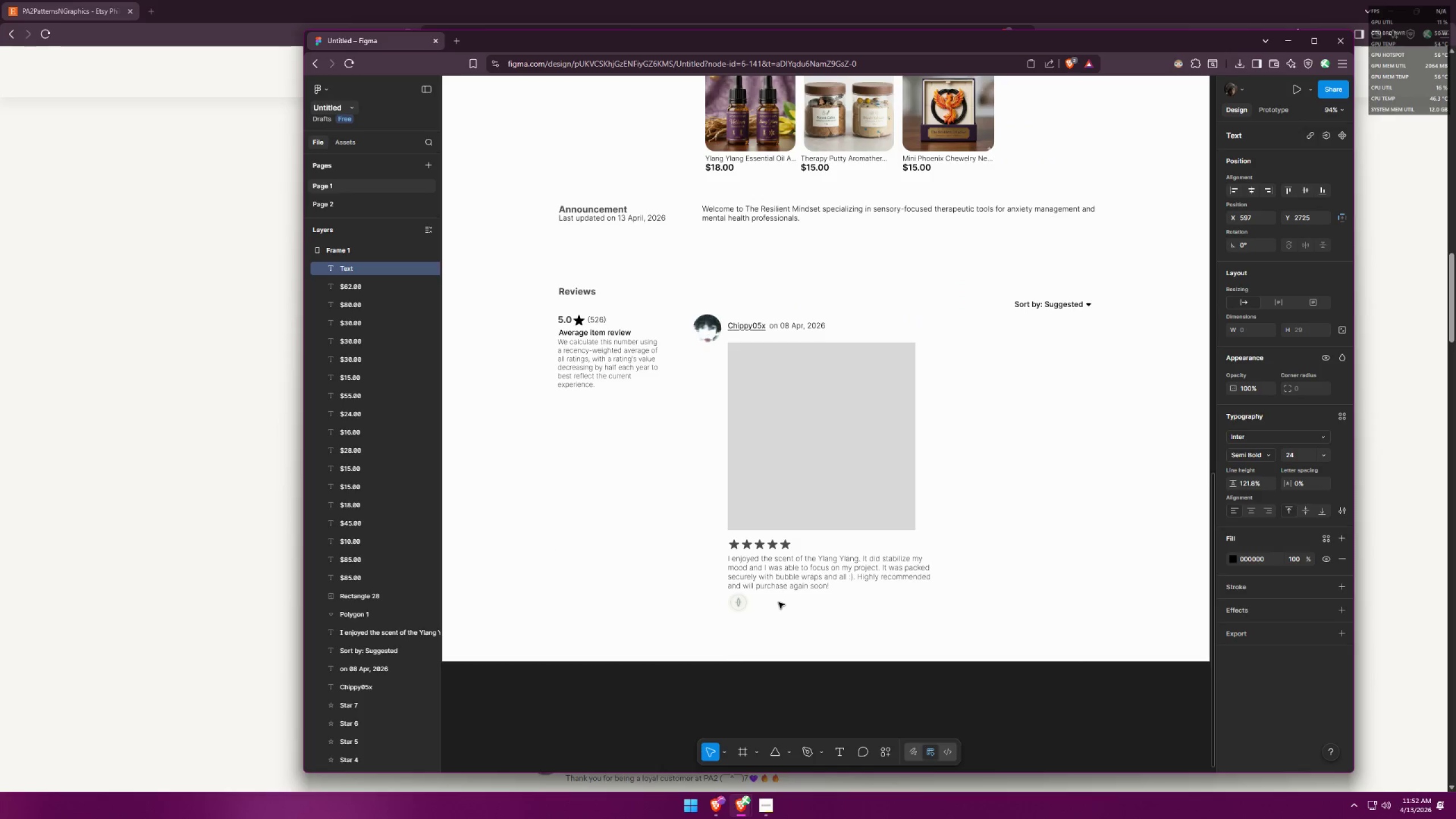 
key(Control+V)
 